 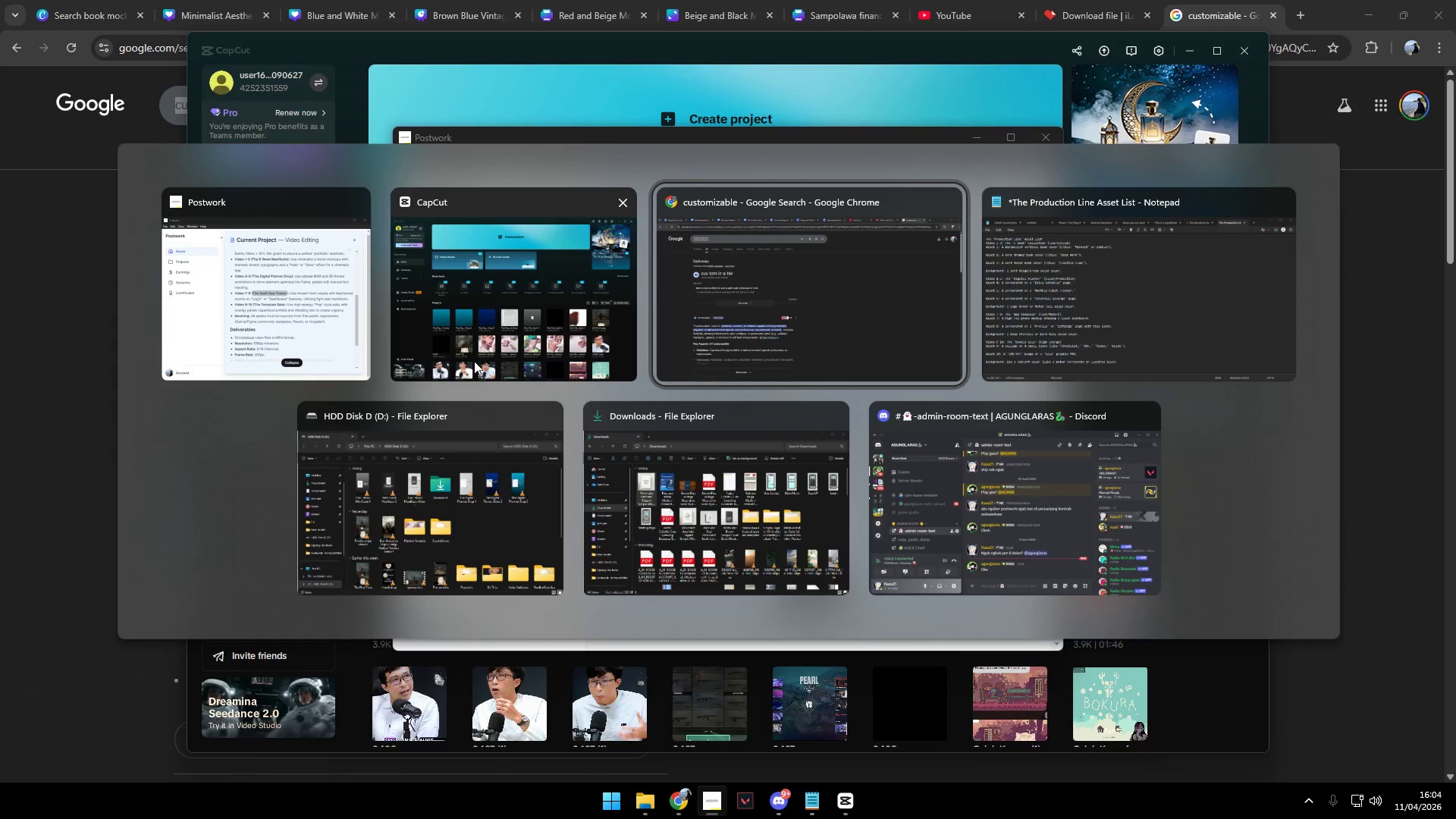 
key(Alt+Tab)
 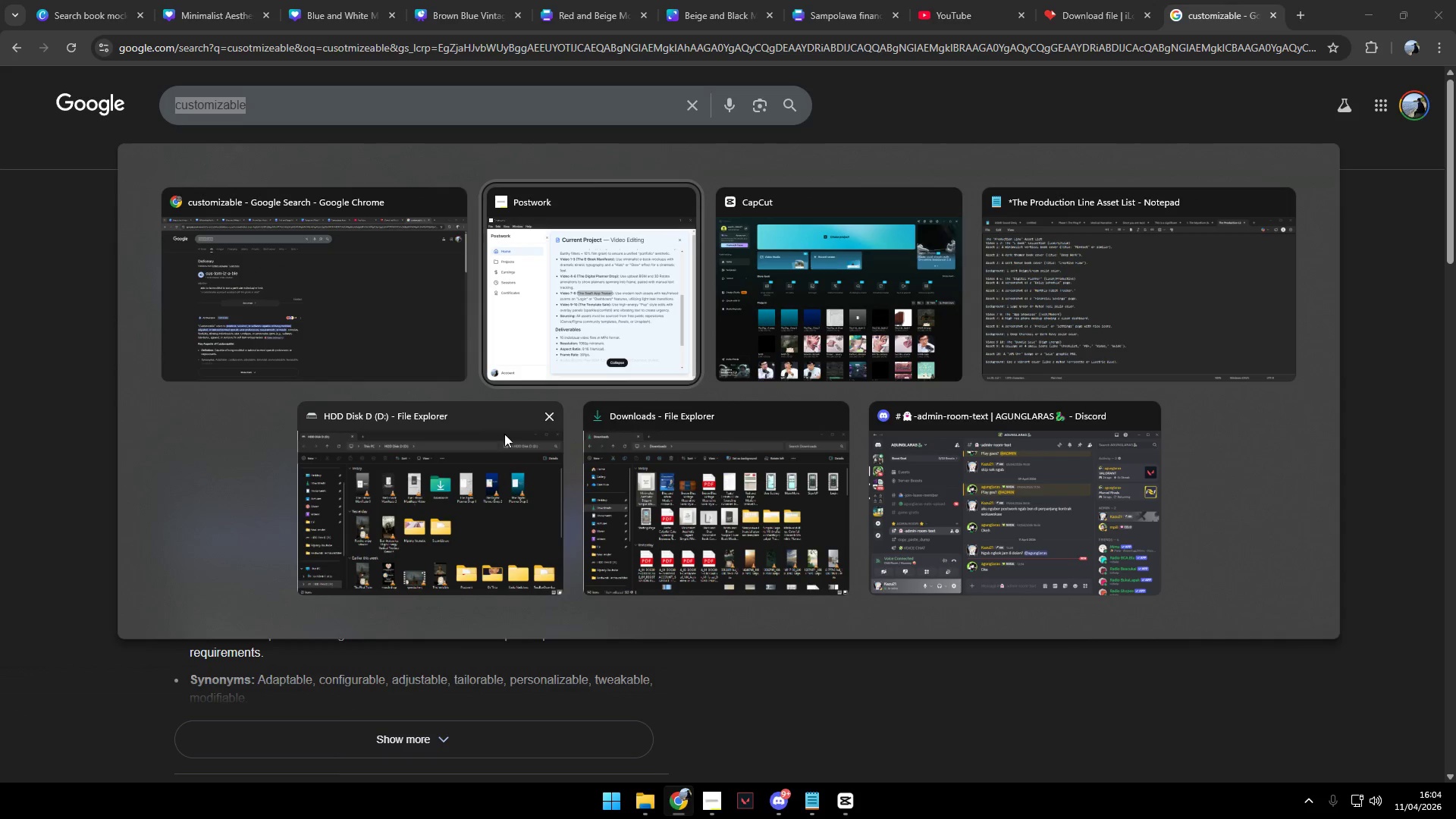 
key(Alt+Tab)
 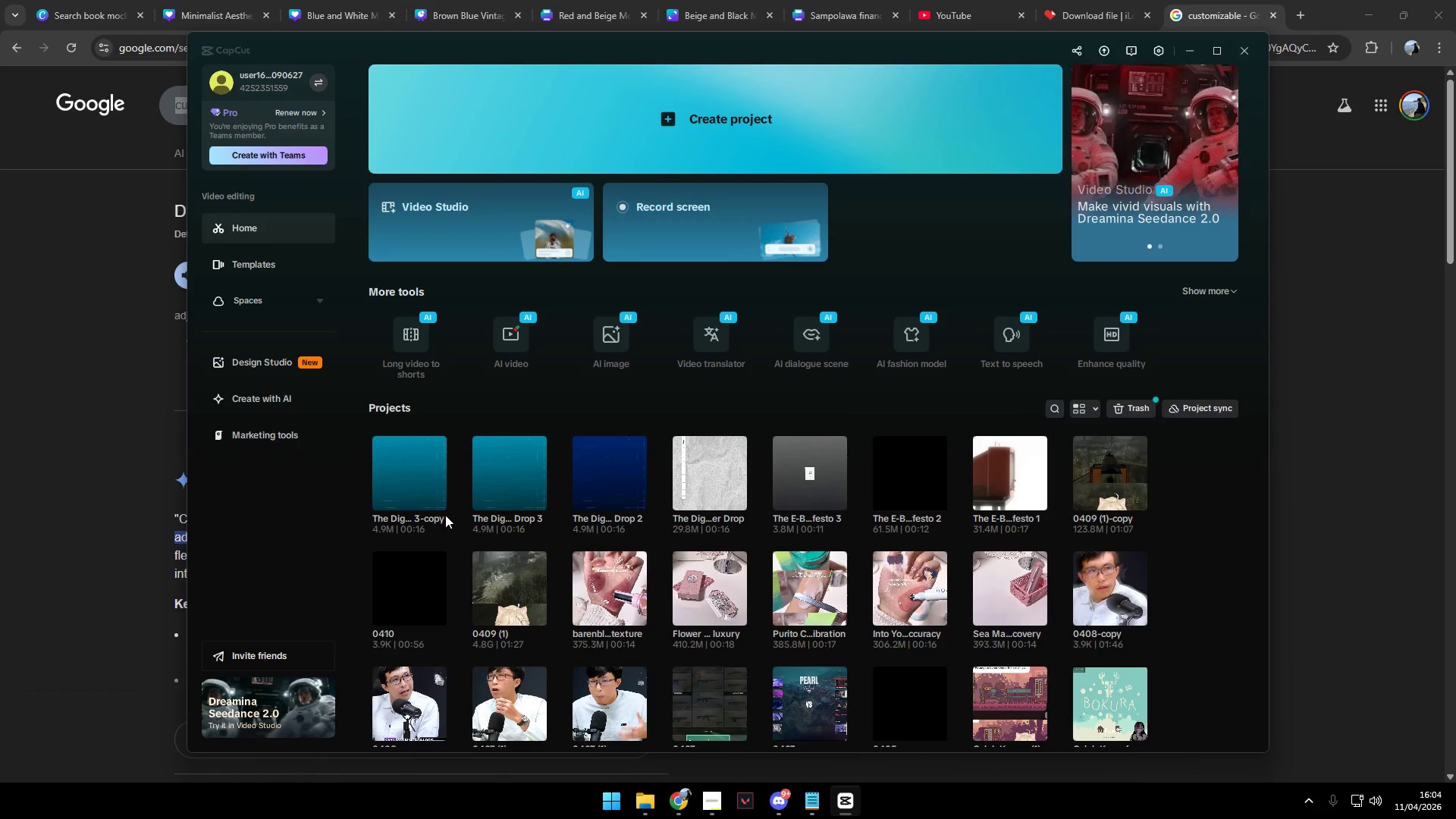 
left_click([438, 498])
 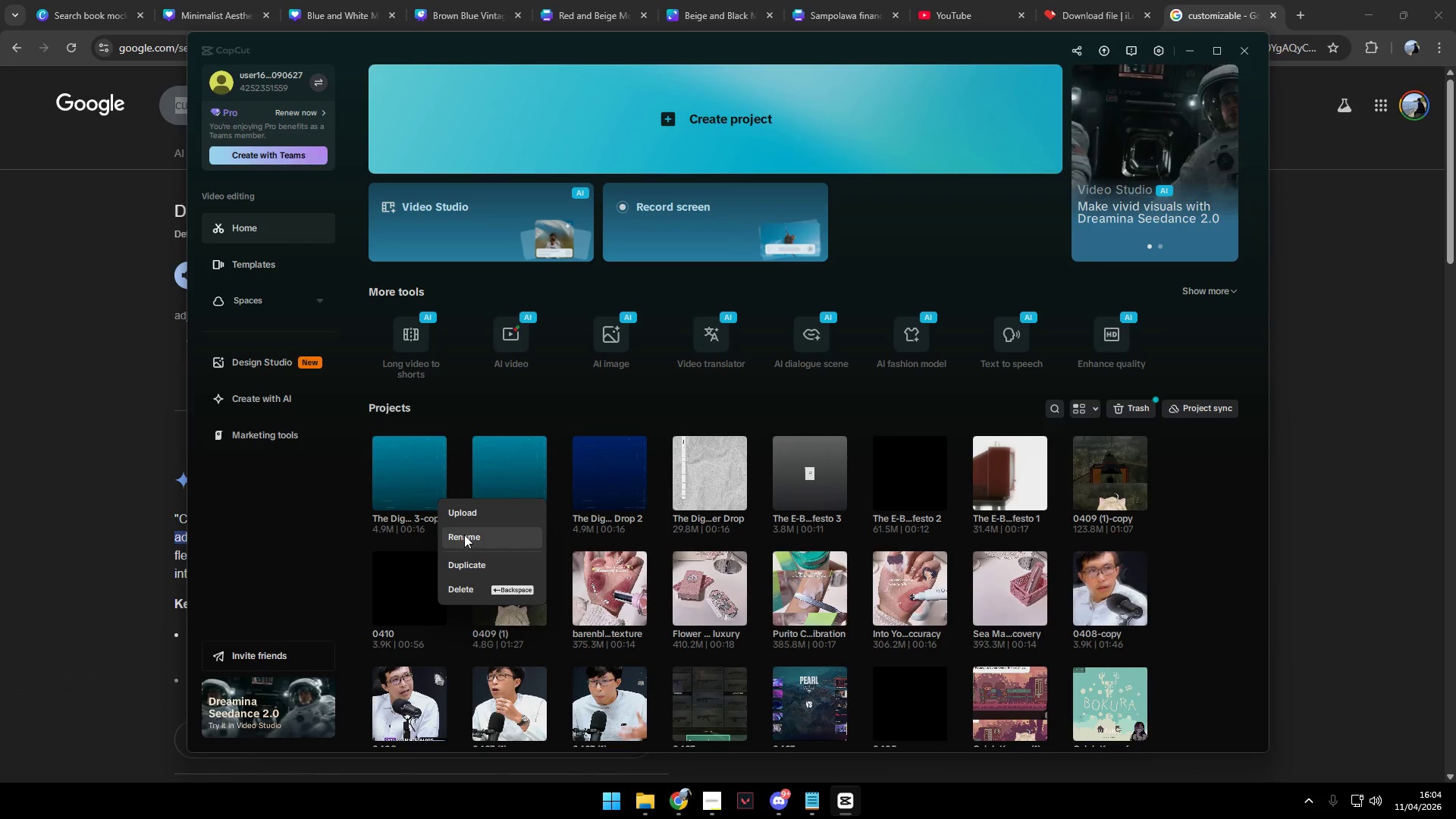 
left_click([468, 537])
 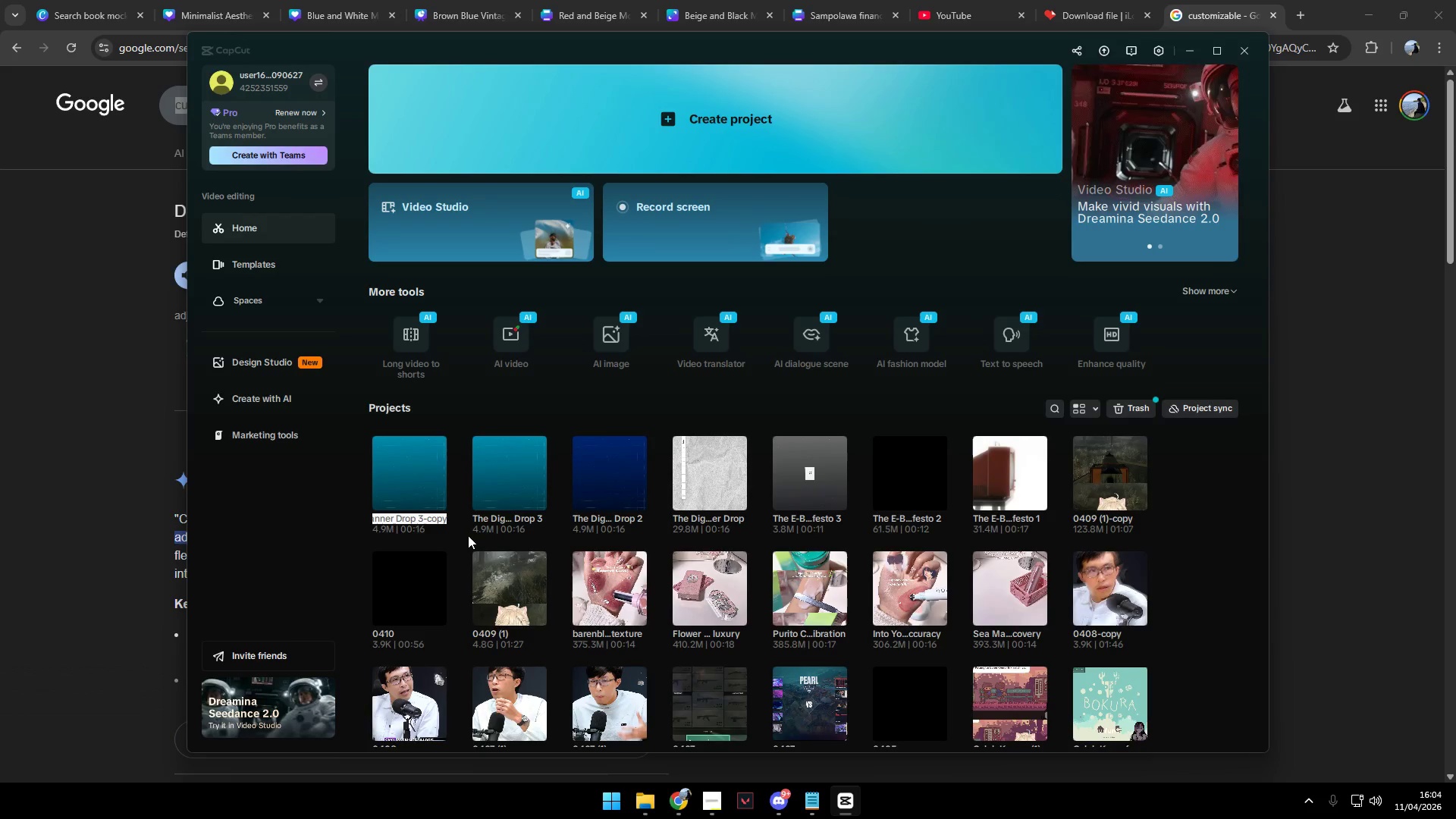 
key(Control+ControlLeft)
 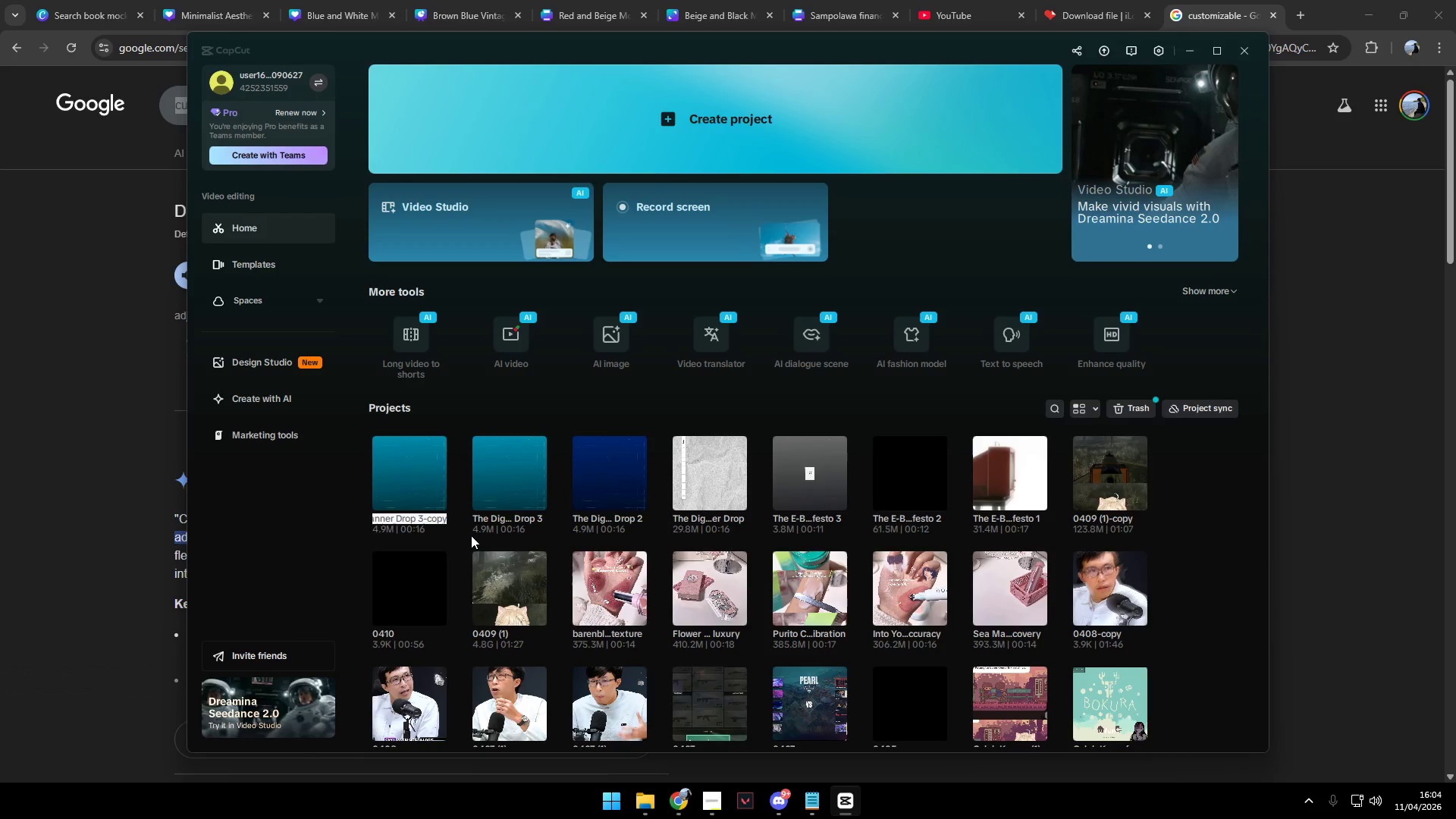 
key(Control+V)
 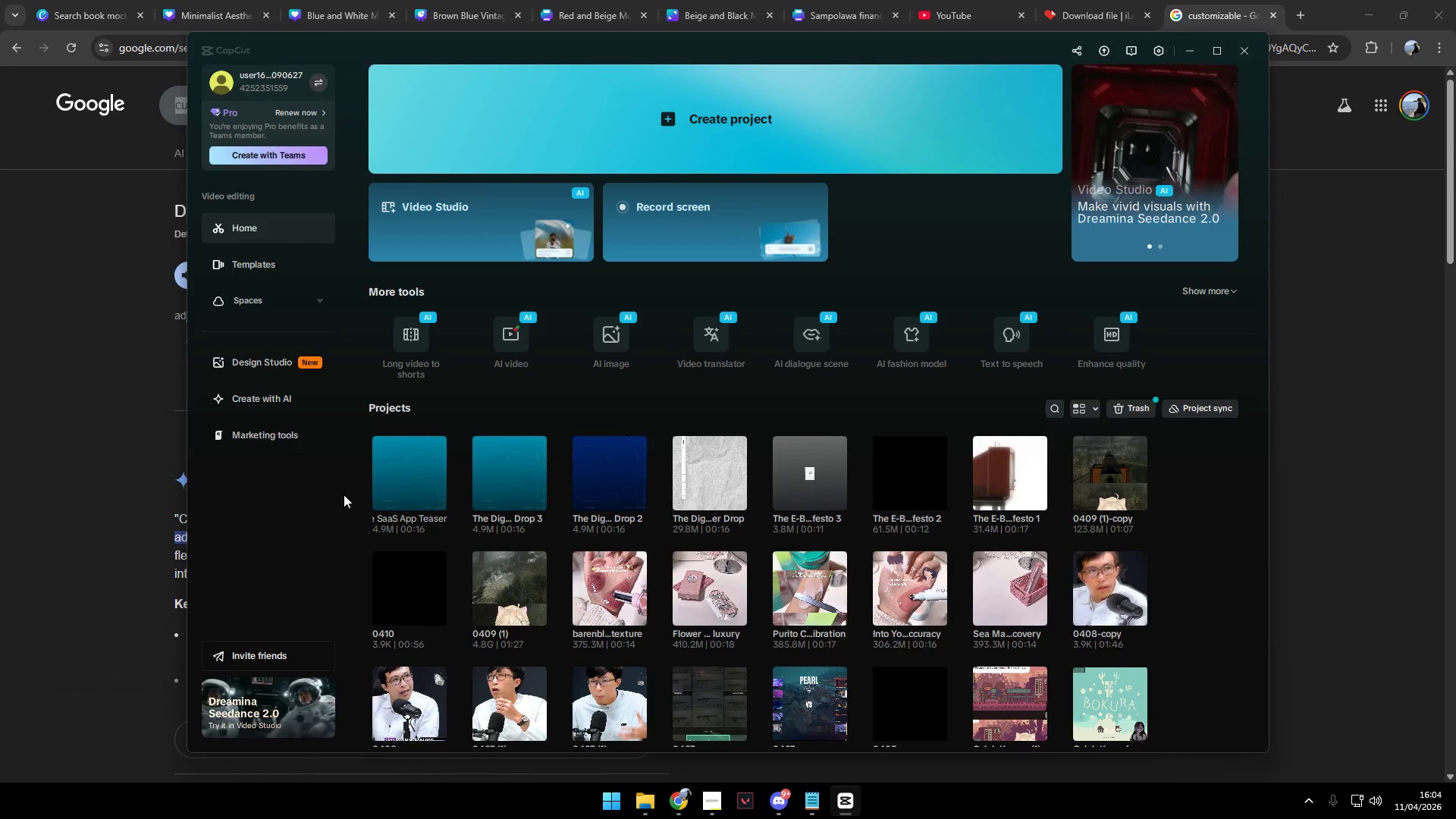 
double_click([416, 482])
 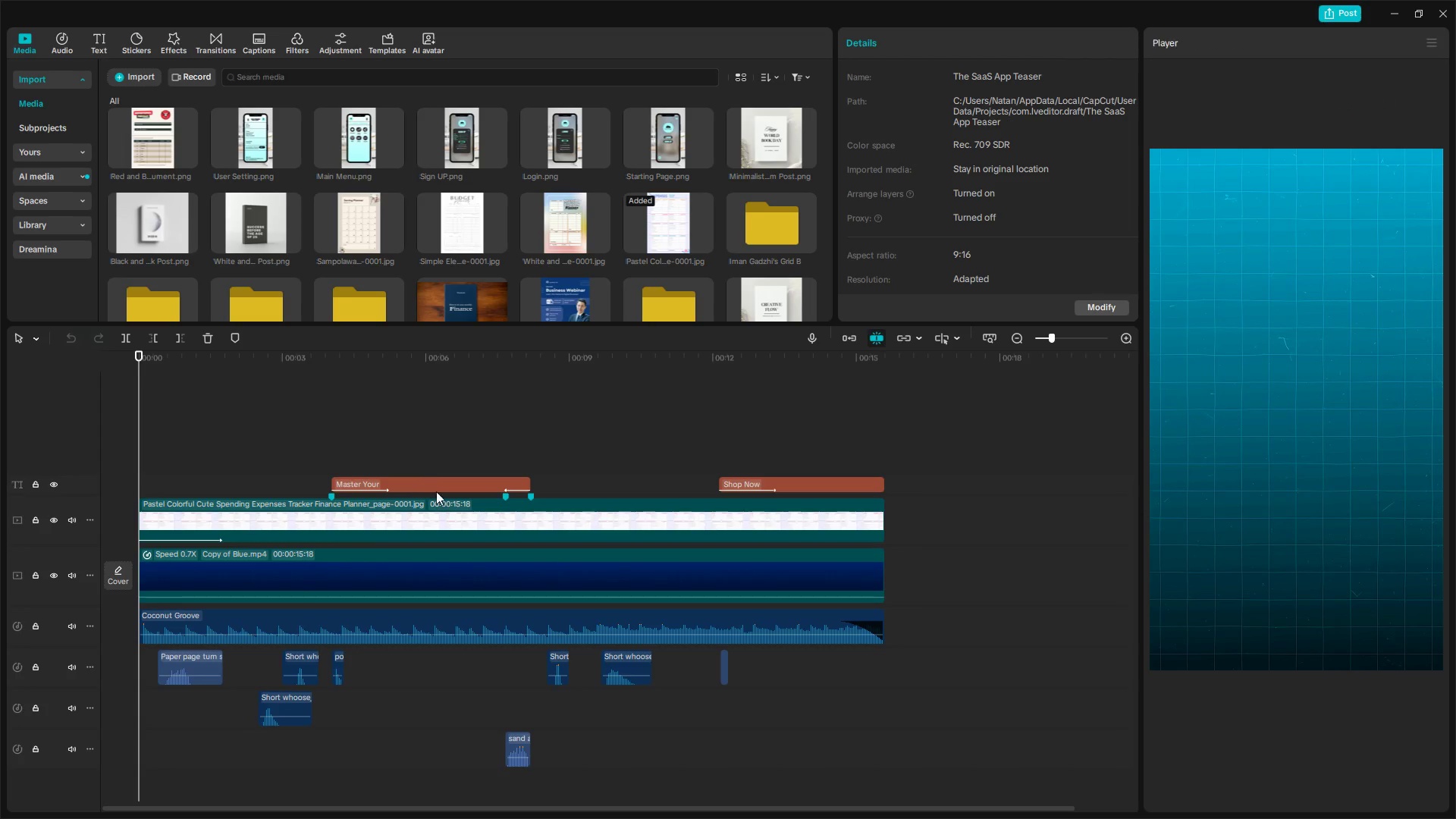 
left_click_drag(start_coordinate=[981, 726], to_coordinate=[0, 558])
 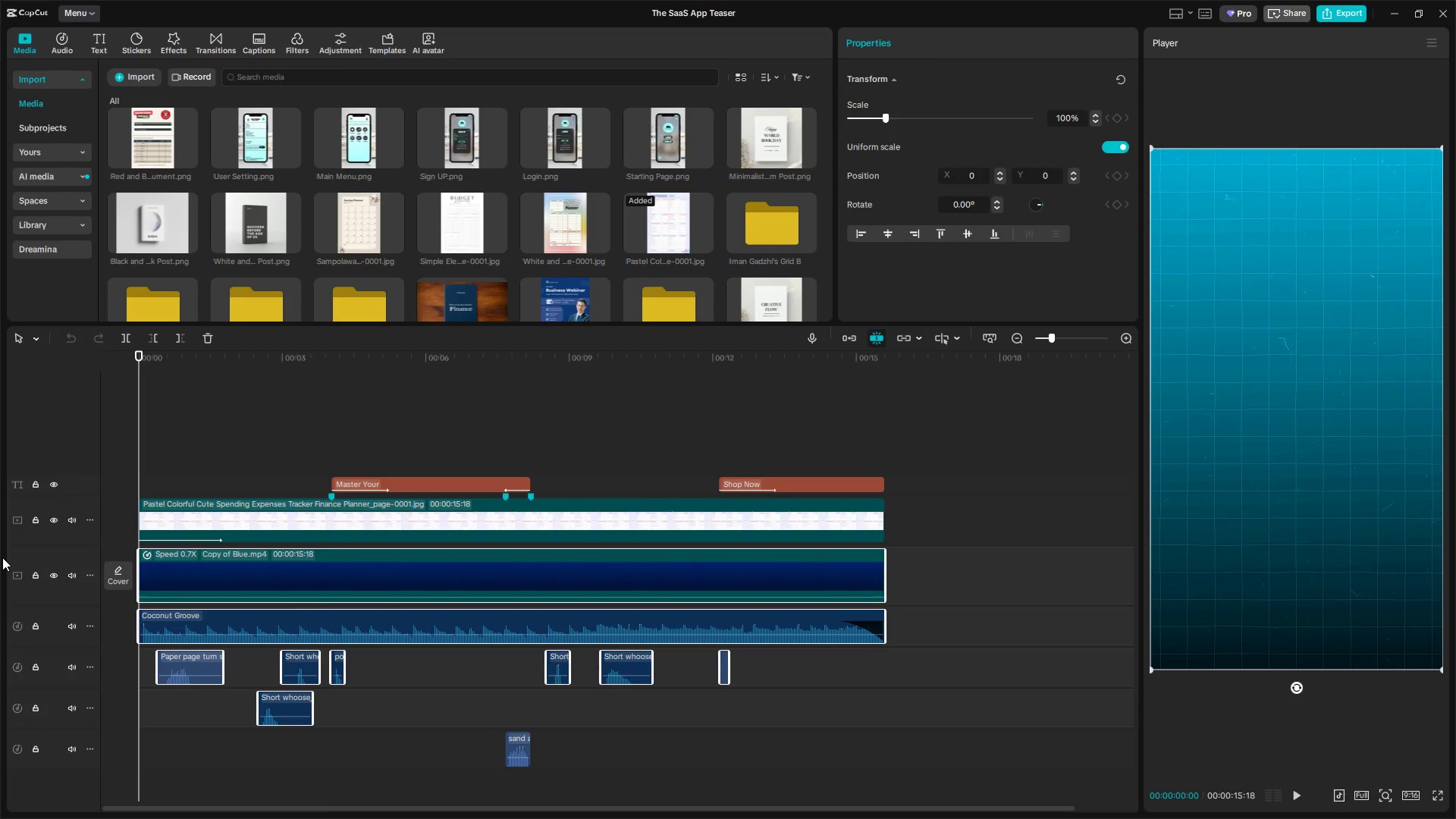 
key(Control+A)
 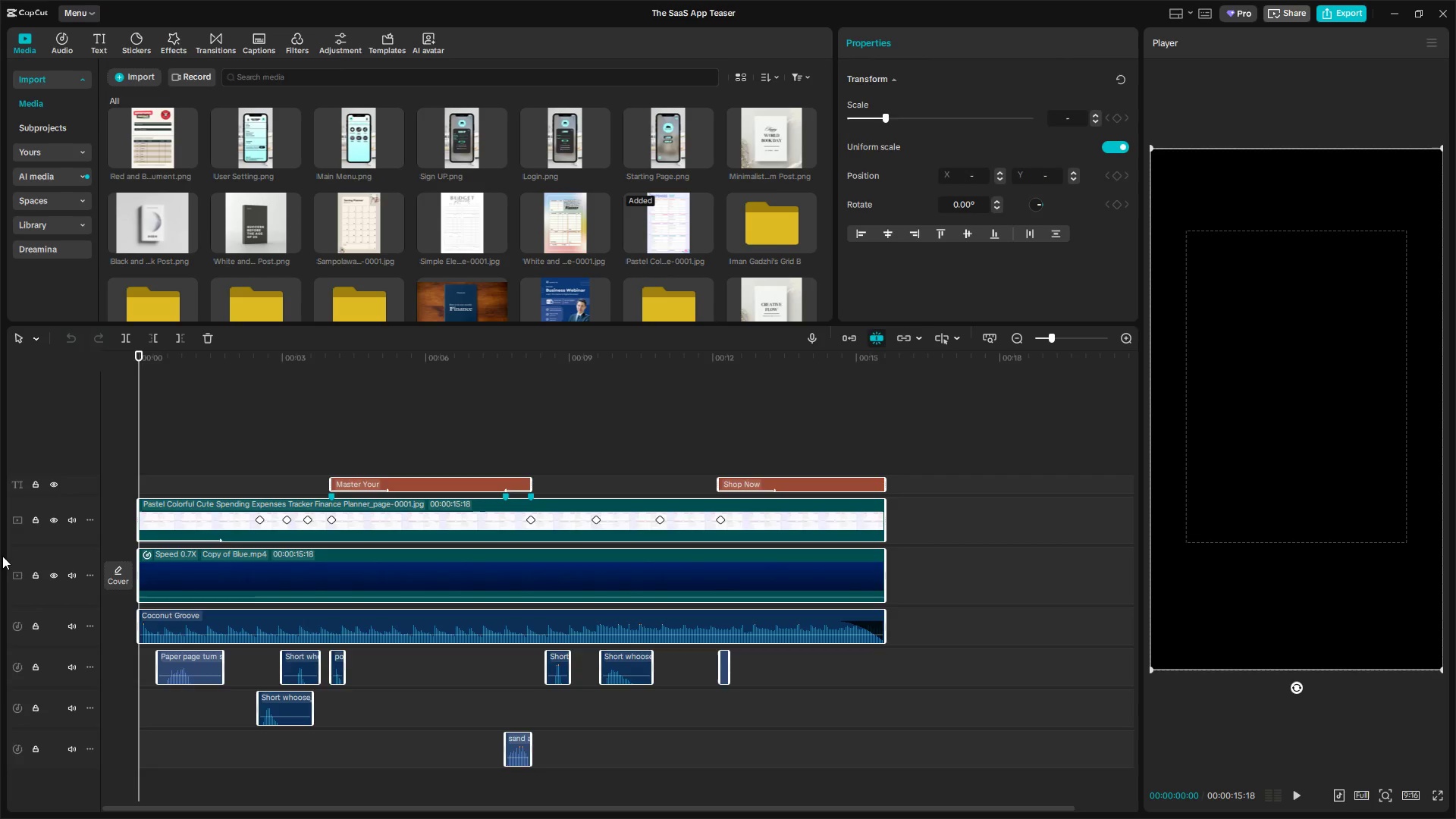 
key(Backspace)
 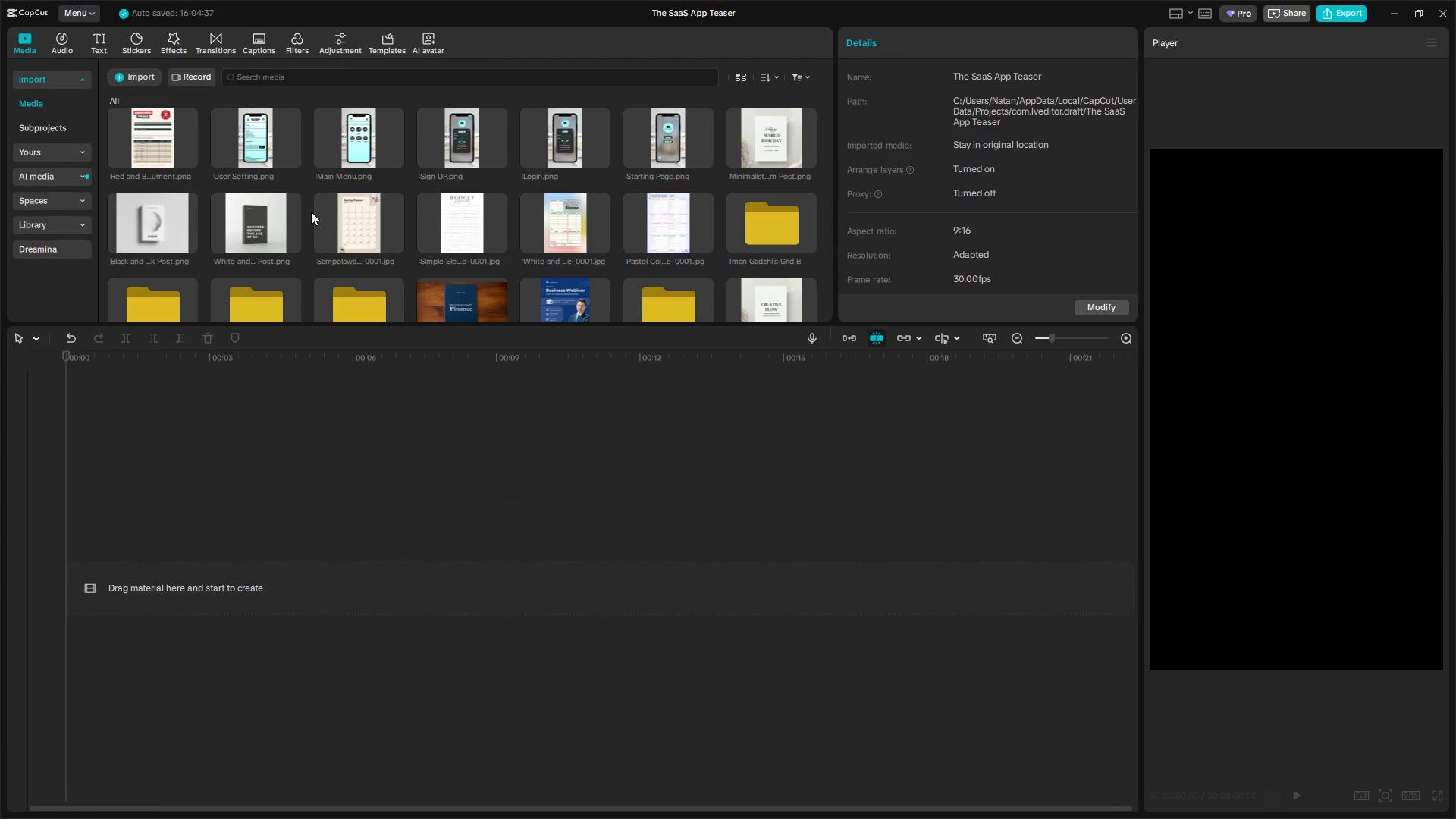 
left_click([384, 115])
 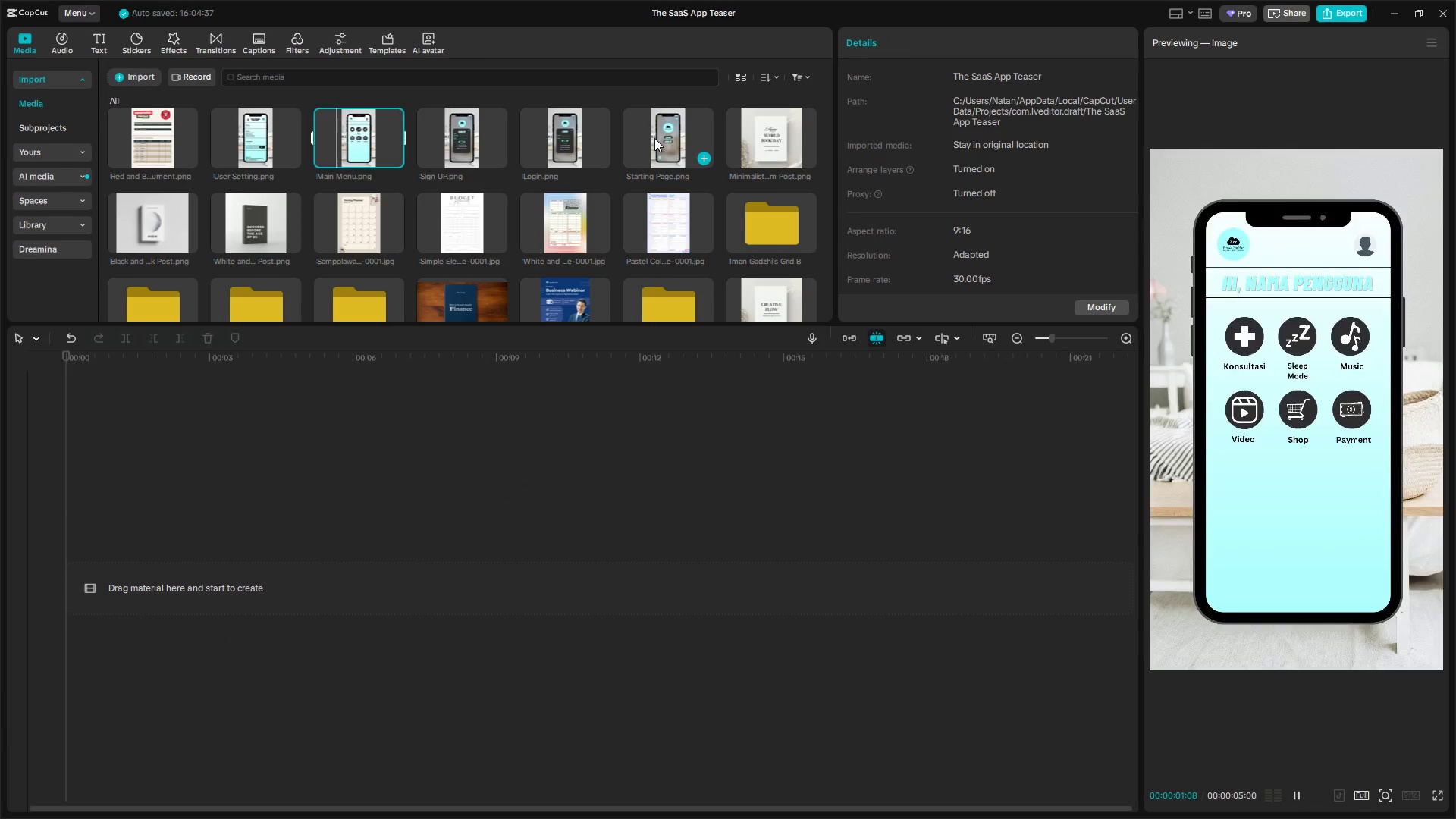 
left_click([663, 139])
 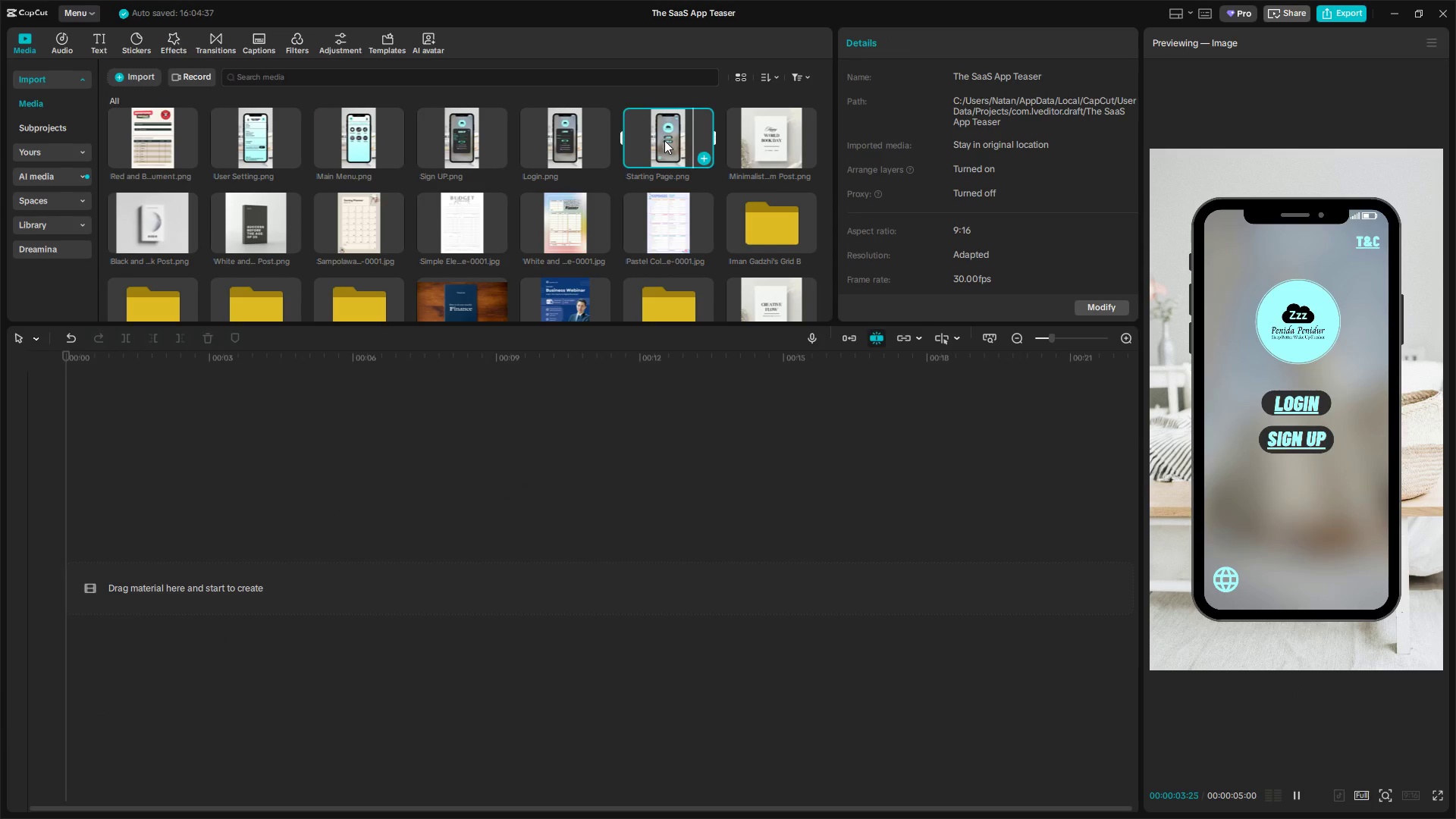 
wait(5.45)
 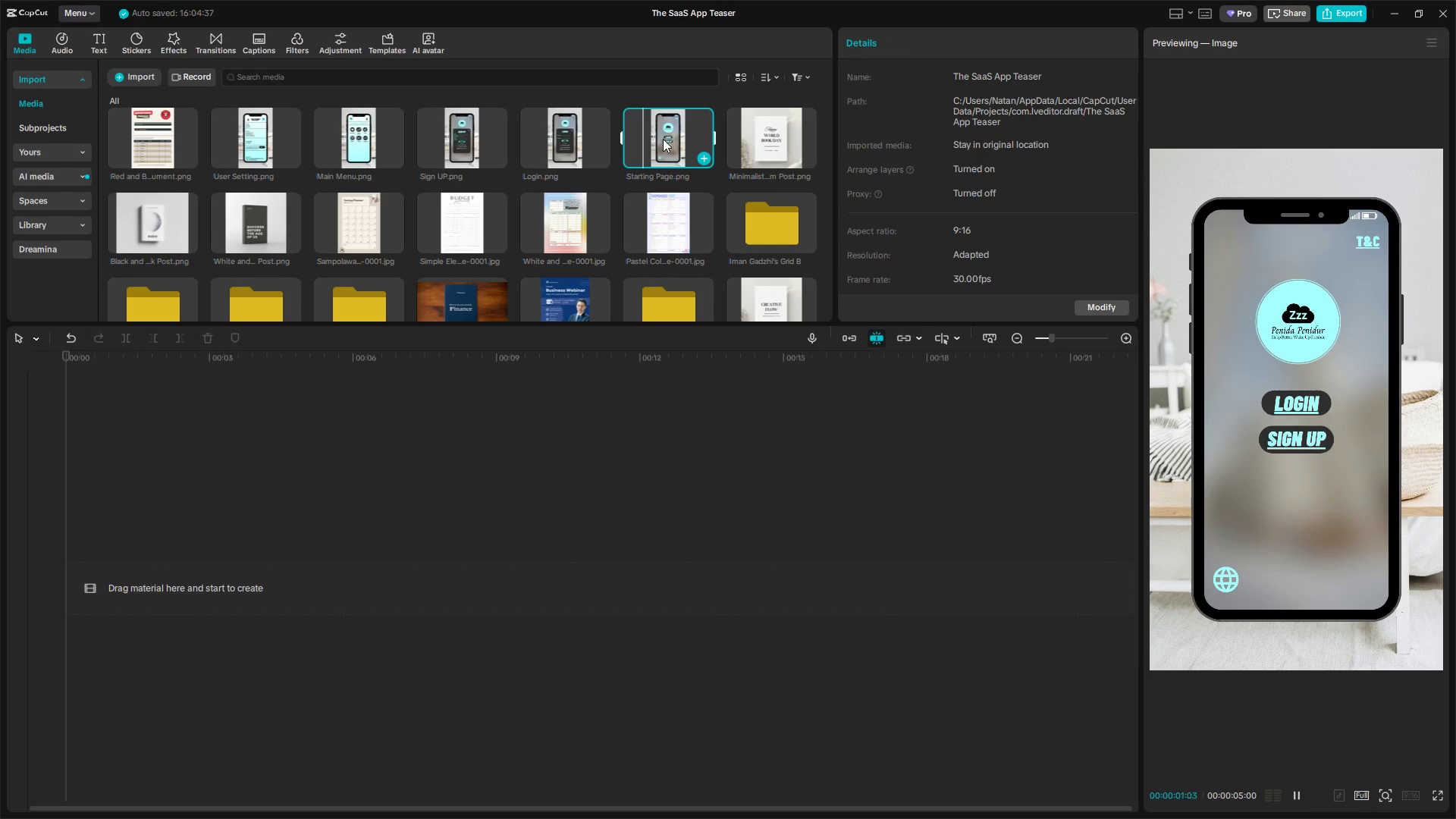 
left_click_drag(start_coordinate=[676, 143], to_coordinate=[190, 390])
 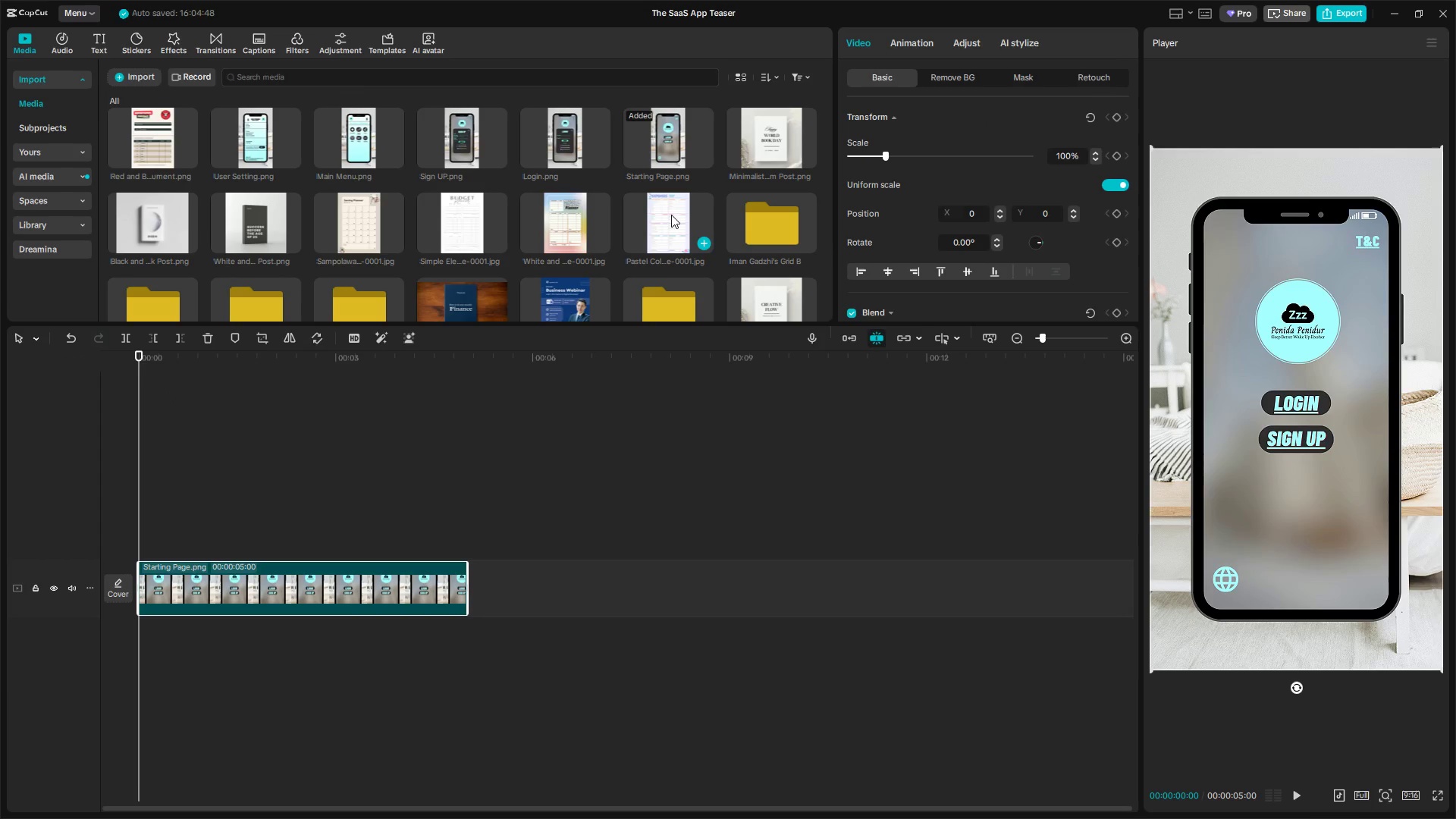 
key(Space)
 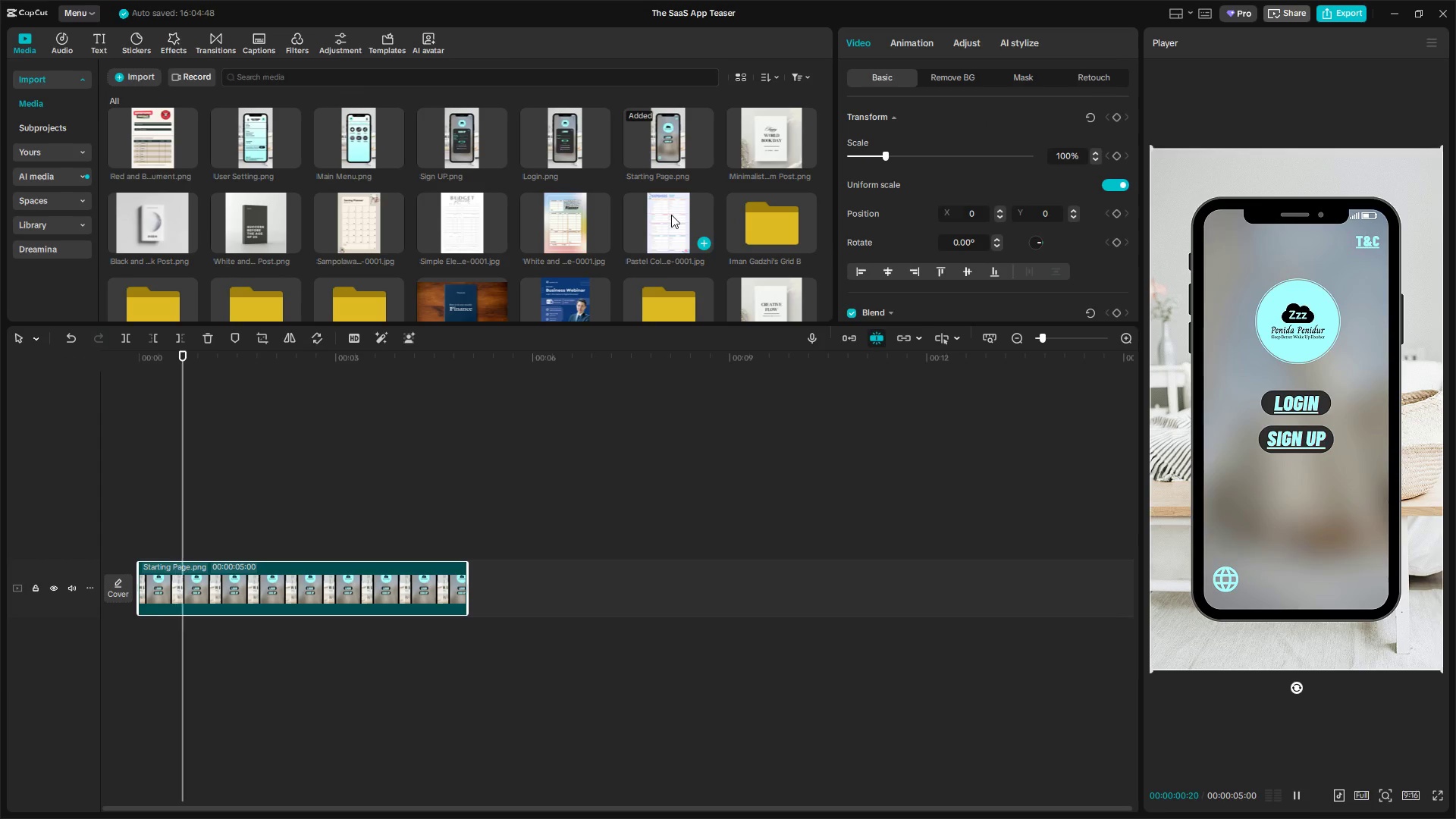 
key(Space)
 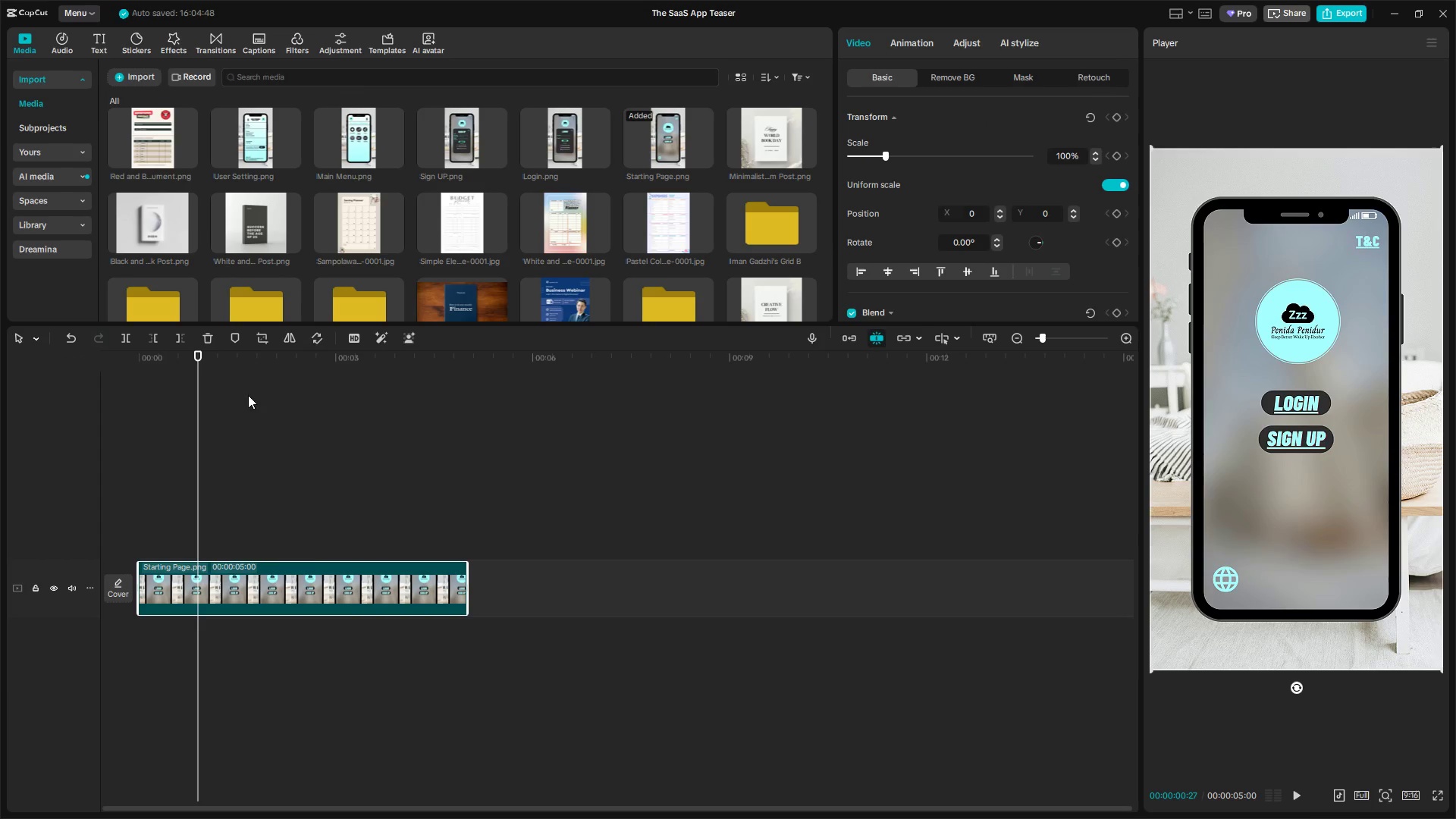 
left_click([321, 583])
 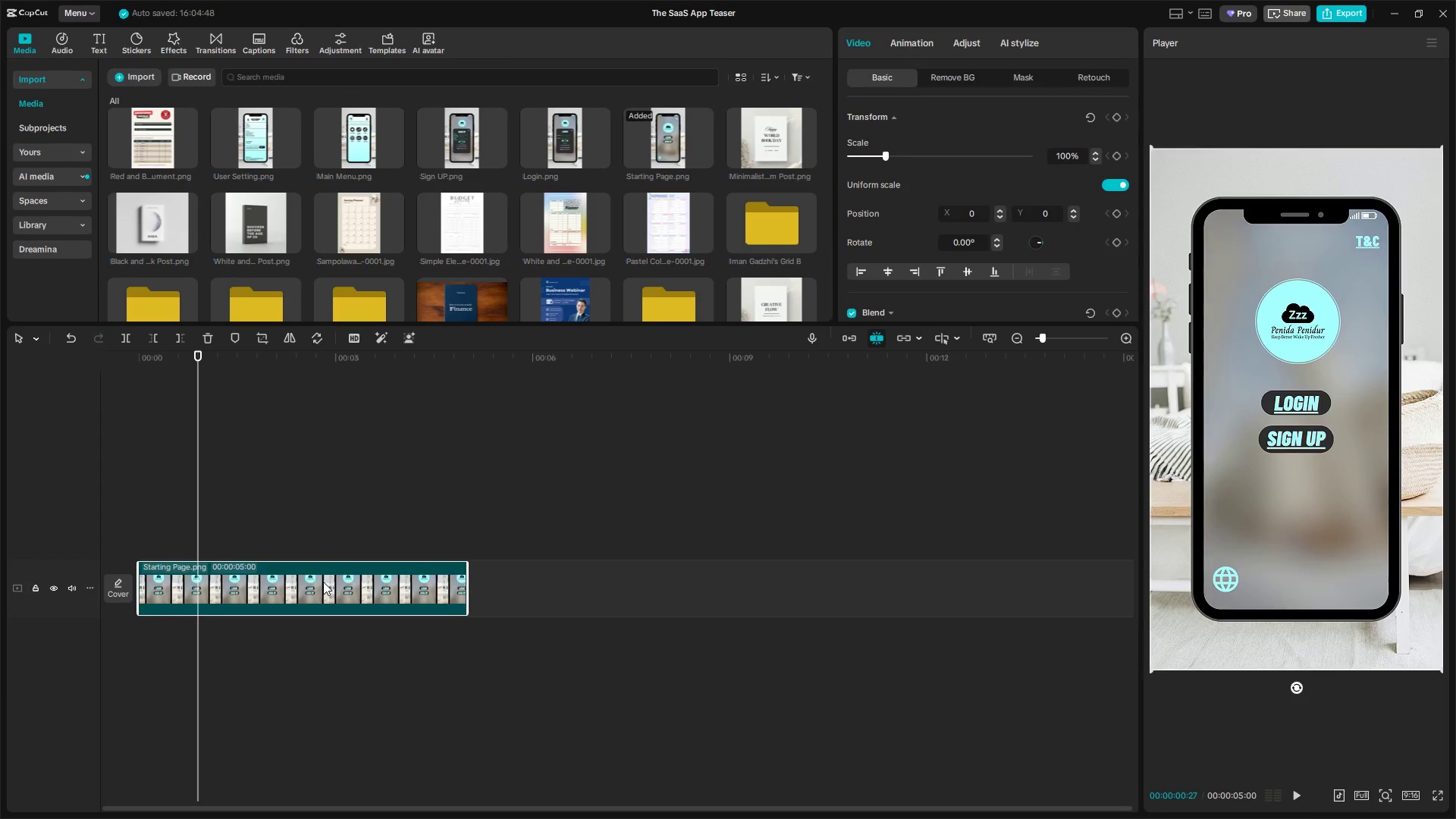 
key(Backspace)
 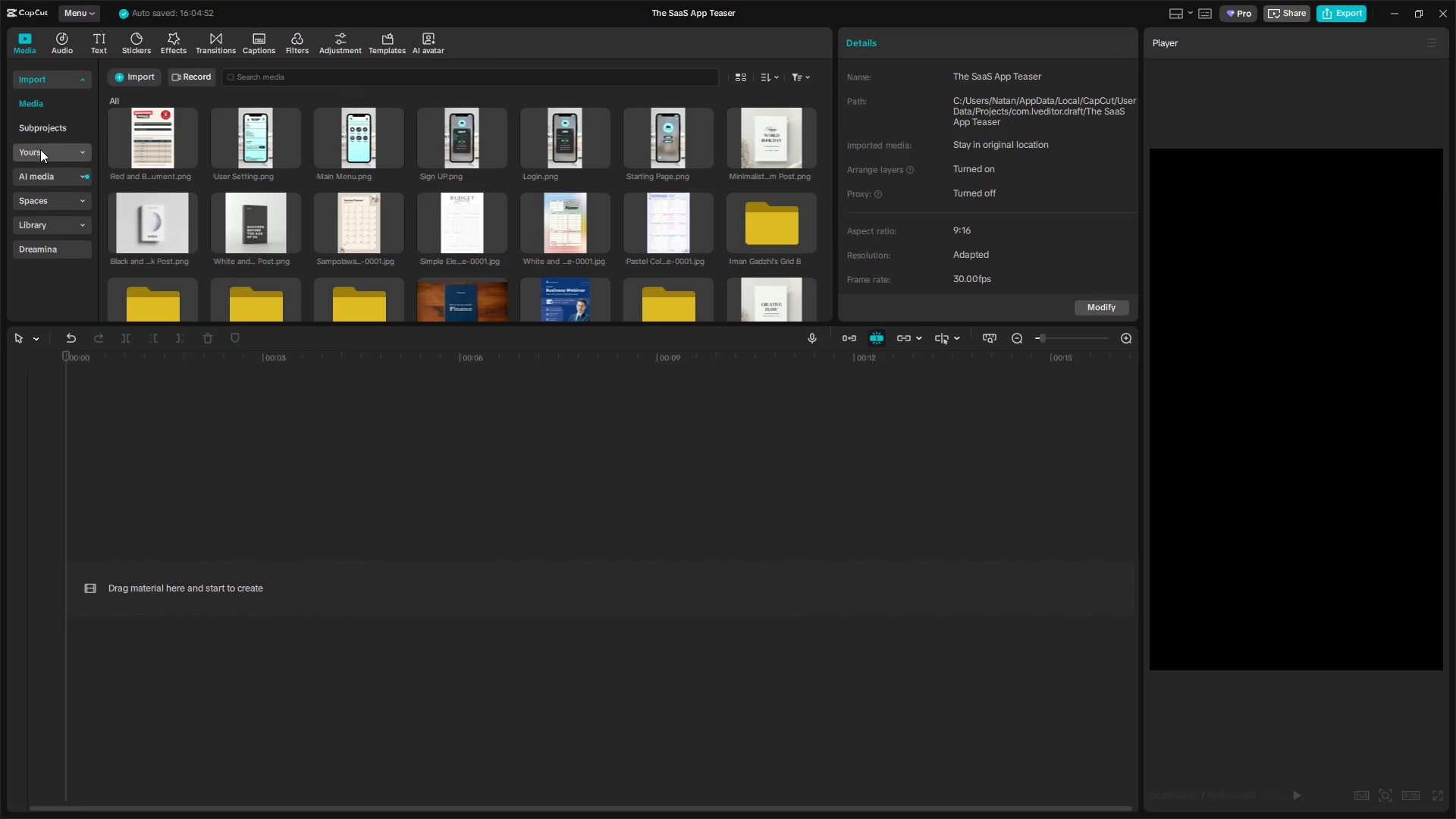 
left_click([59, 38])
 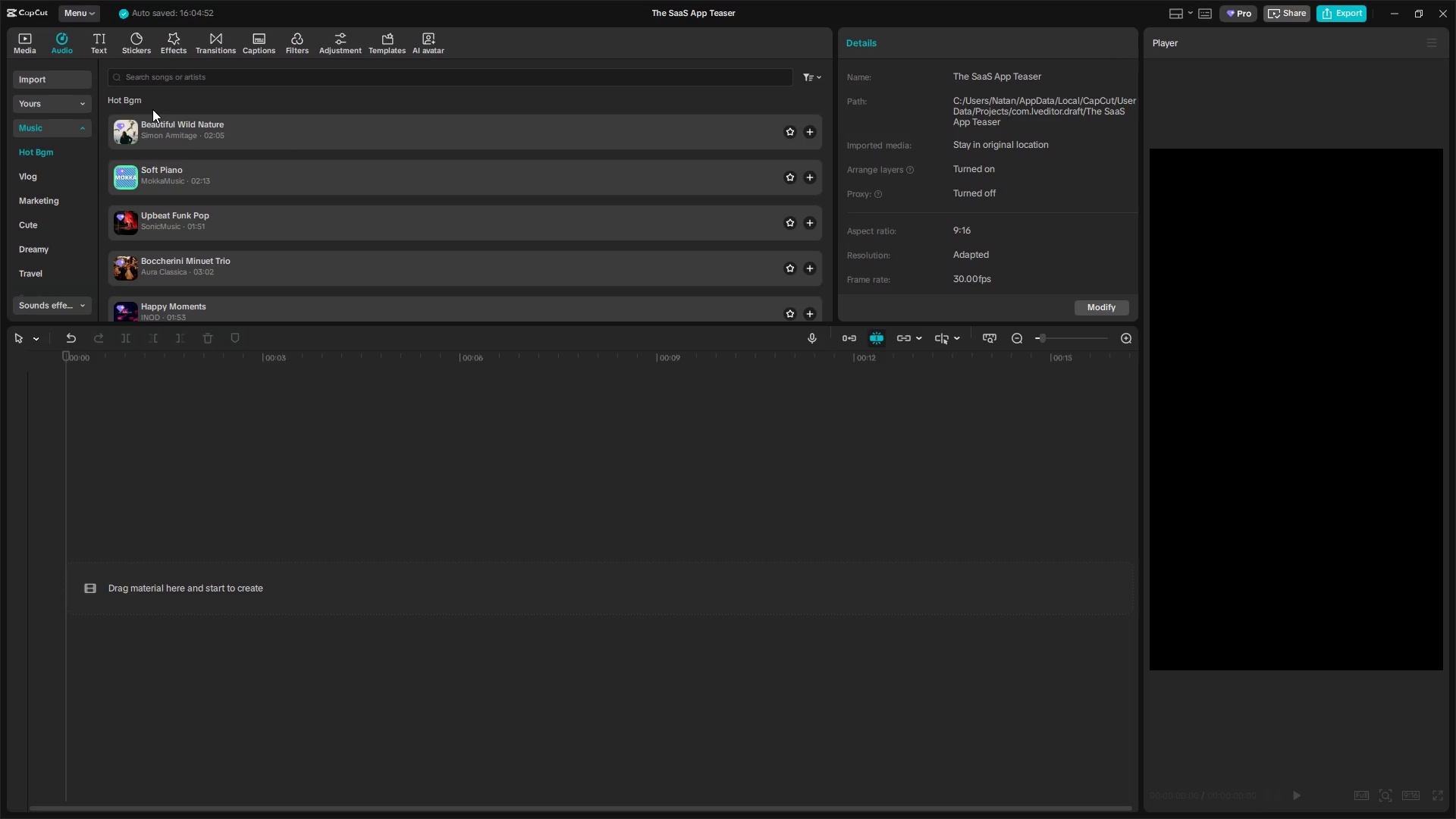 
wait(6.62)
 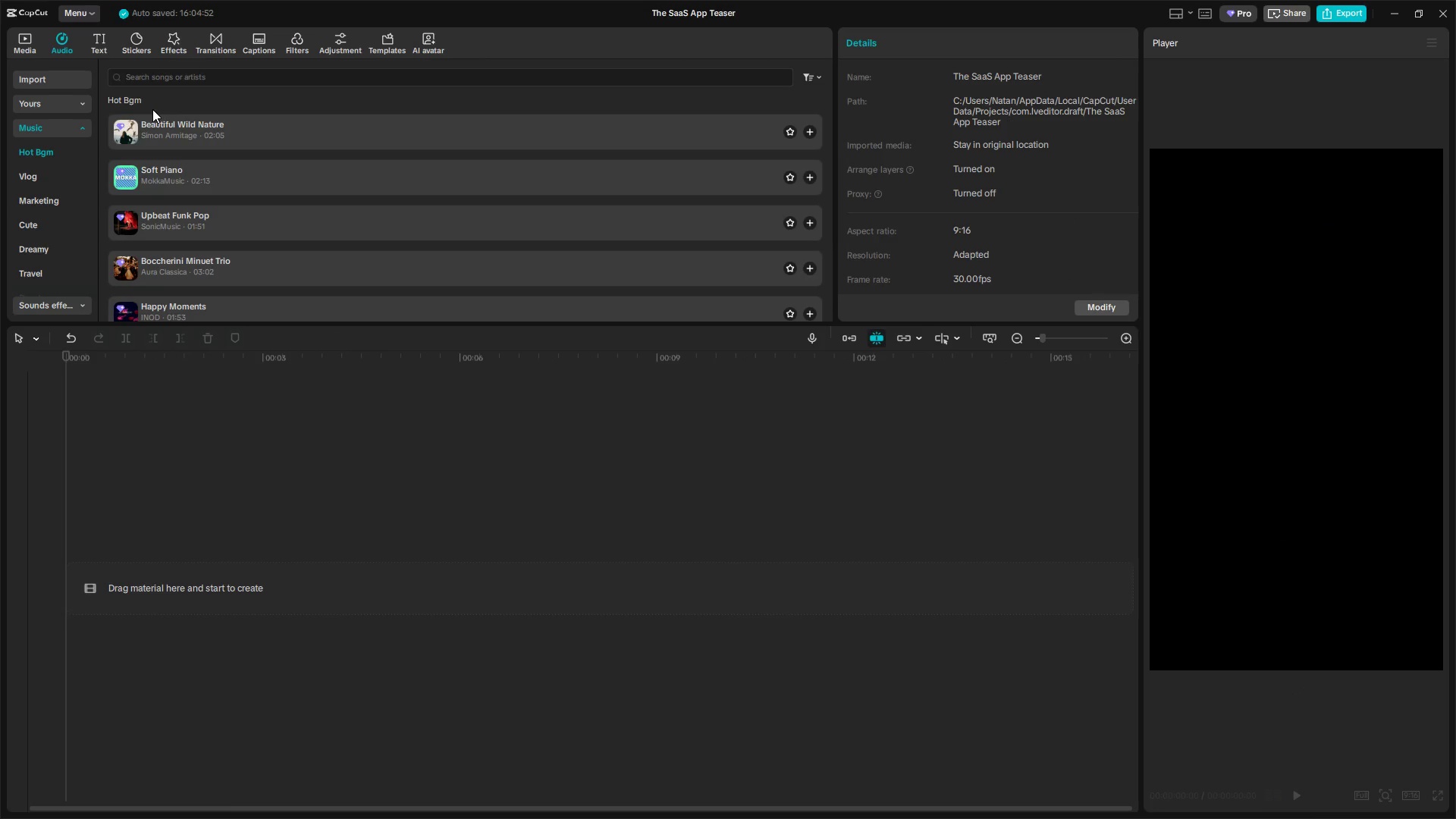 
left_click([246, 130])
 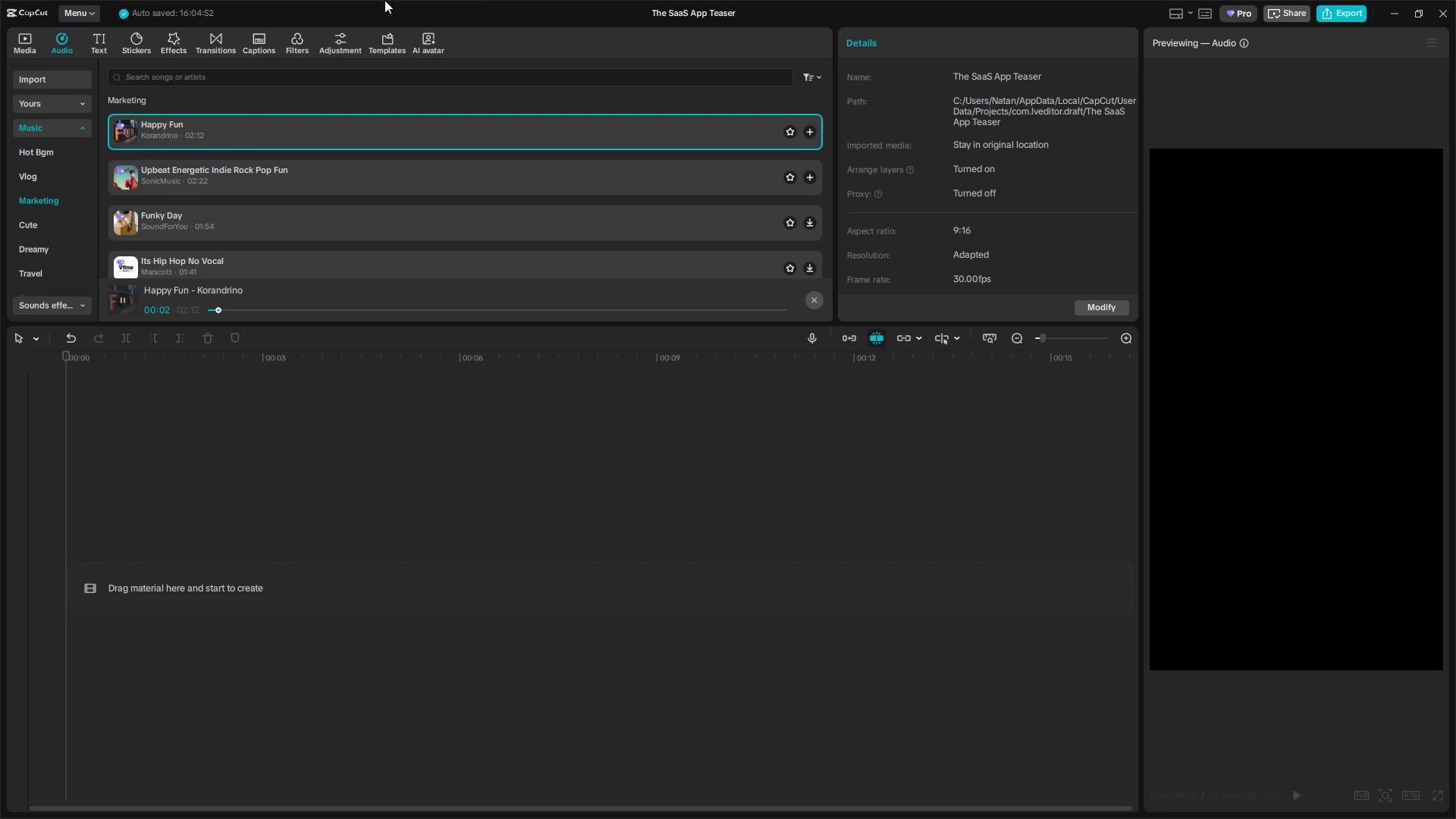 
left_click([331, 181])
 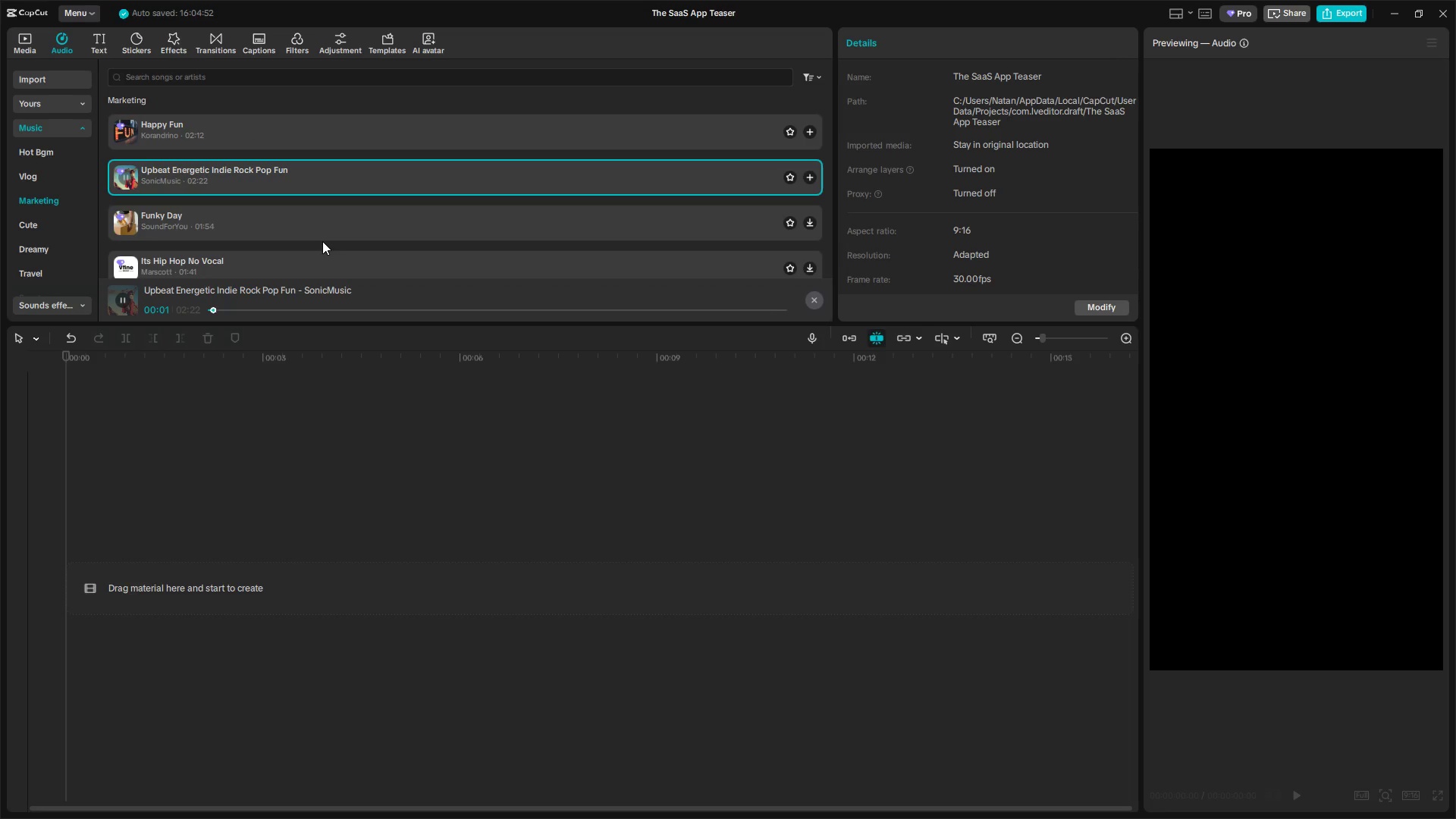 
left_click([316, 234])
 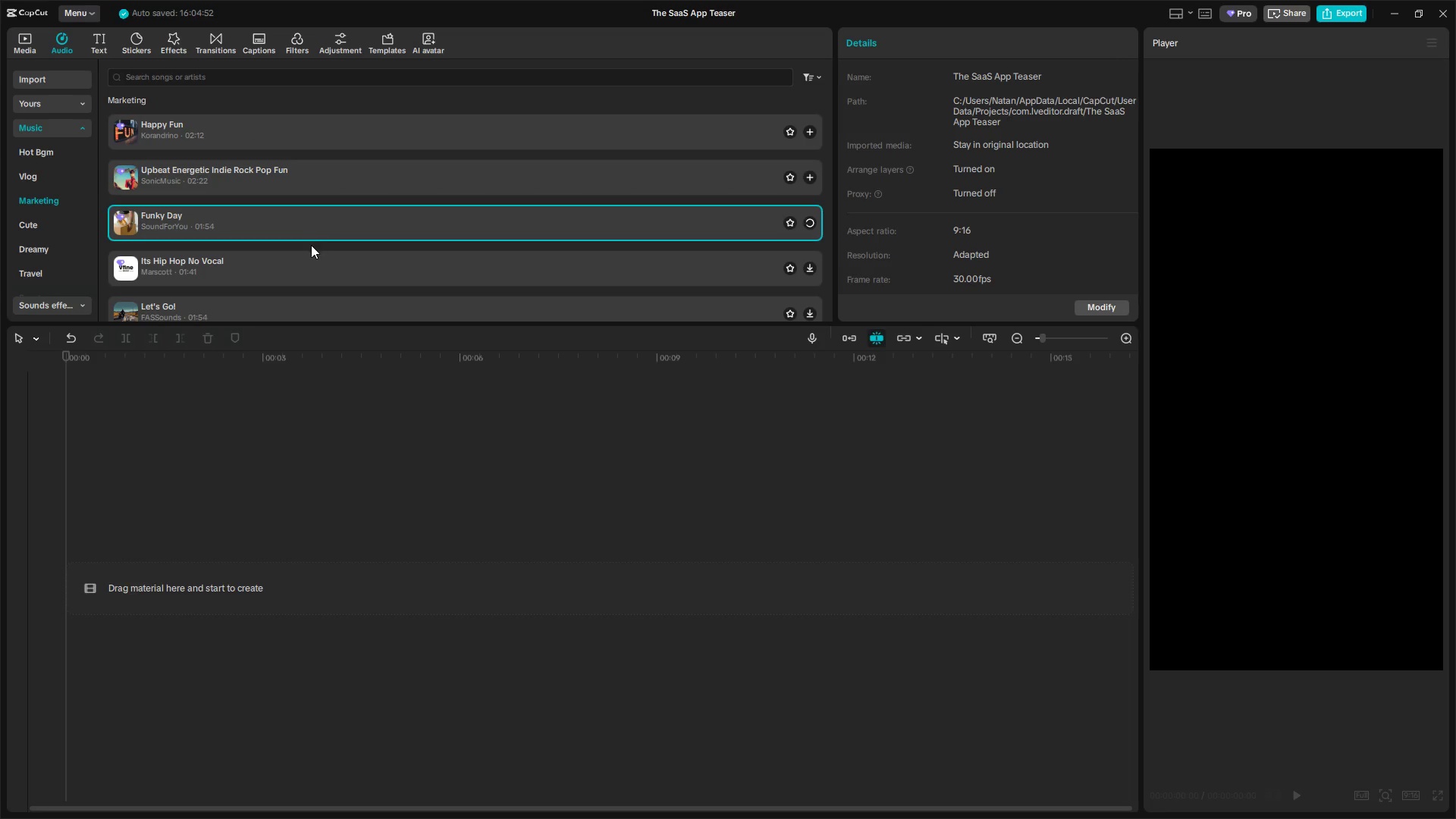 
left_click([285, 206])
 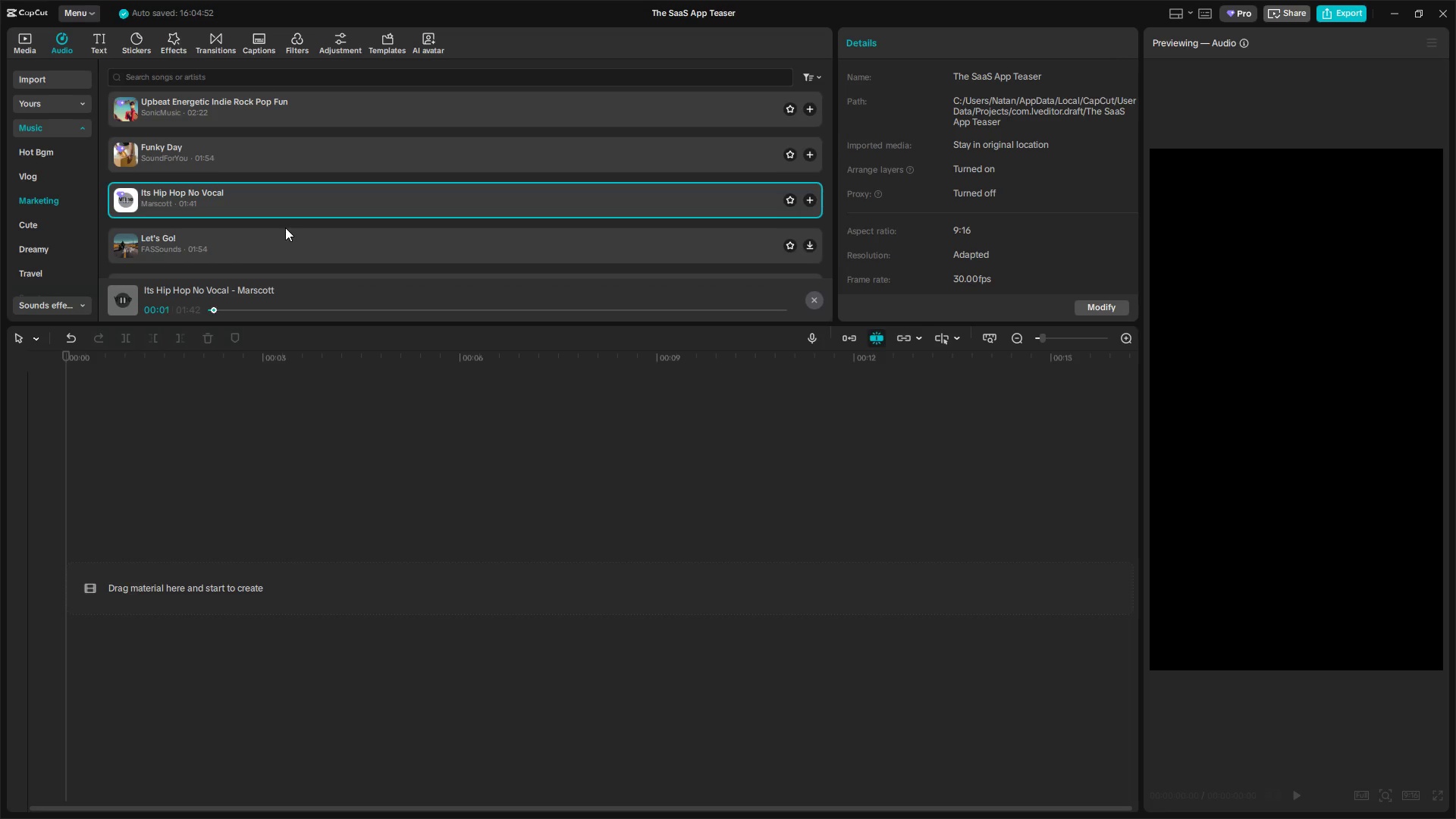 
scroll: coordinate [306, 246], scroll_direction: down, amount: 1.0
 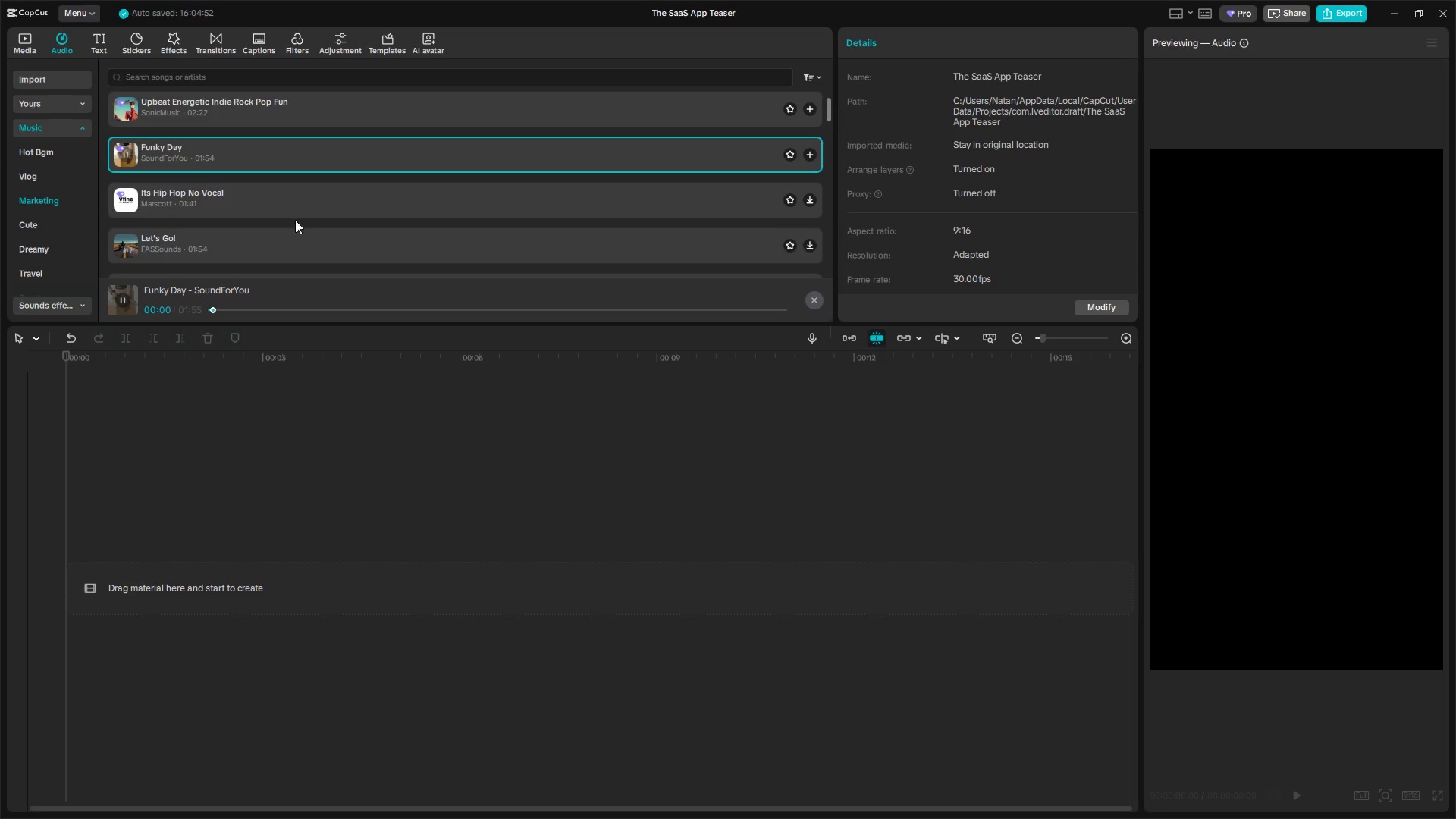 
left_click([268, 165])
 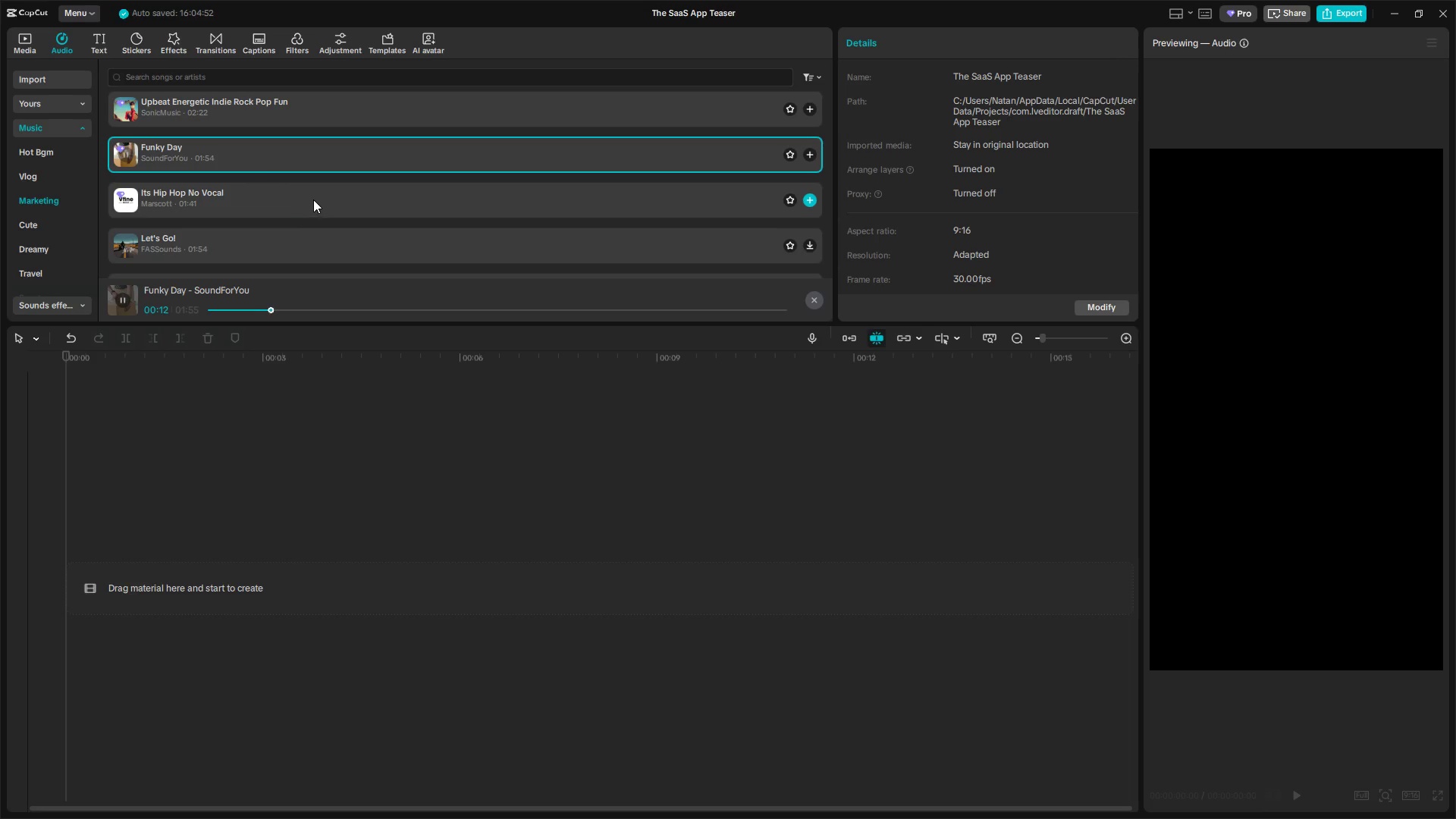 
wait(17.34)
 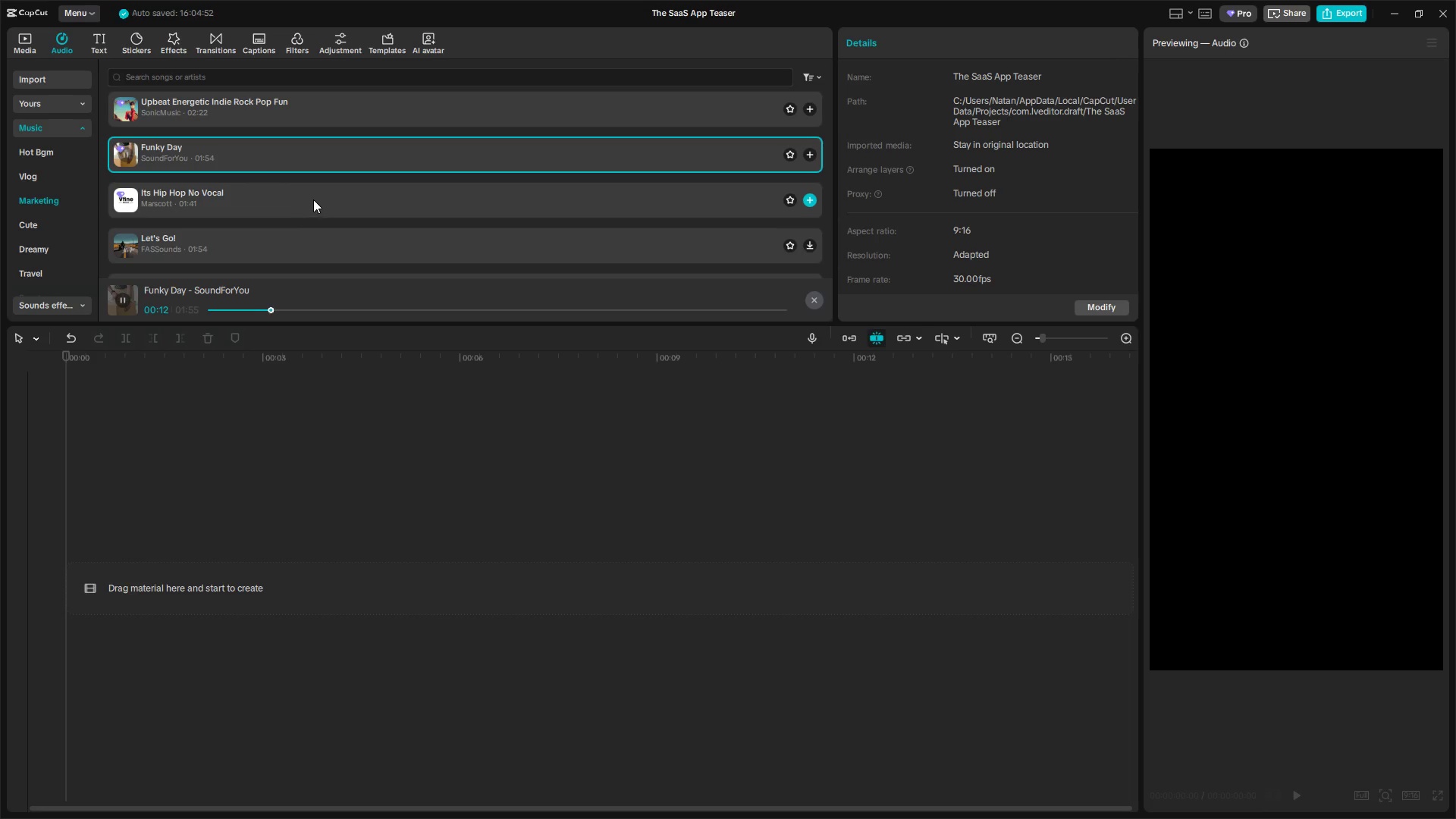 
left_click([328, 200])
 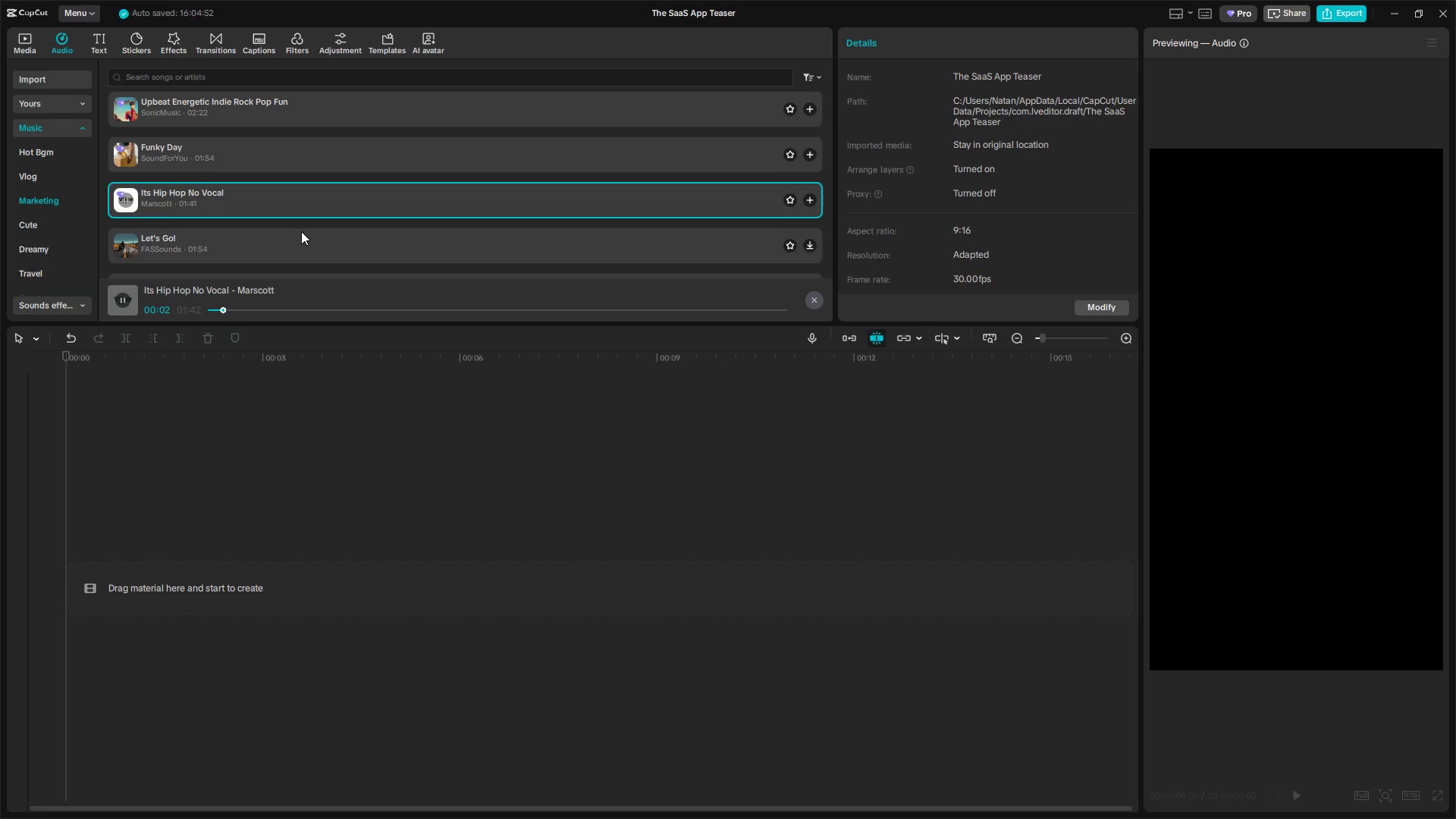 
left_click([301, 231])
 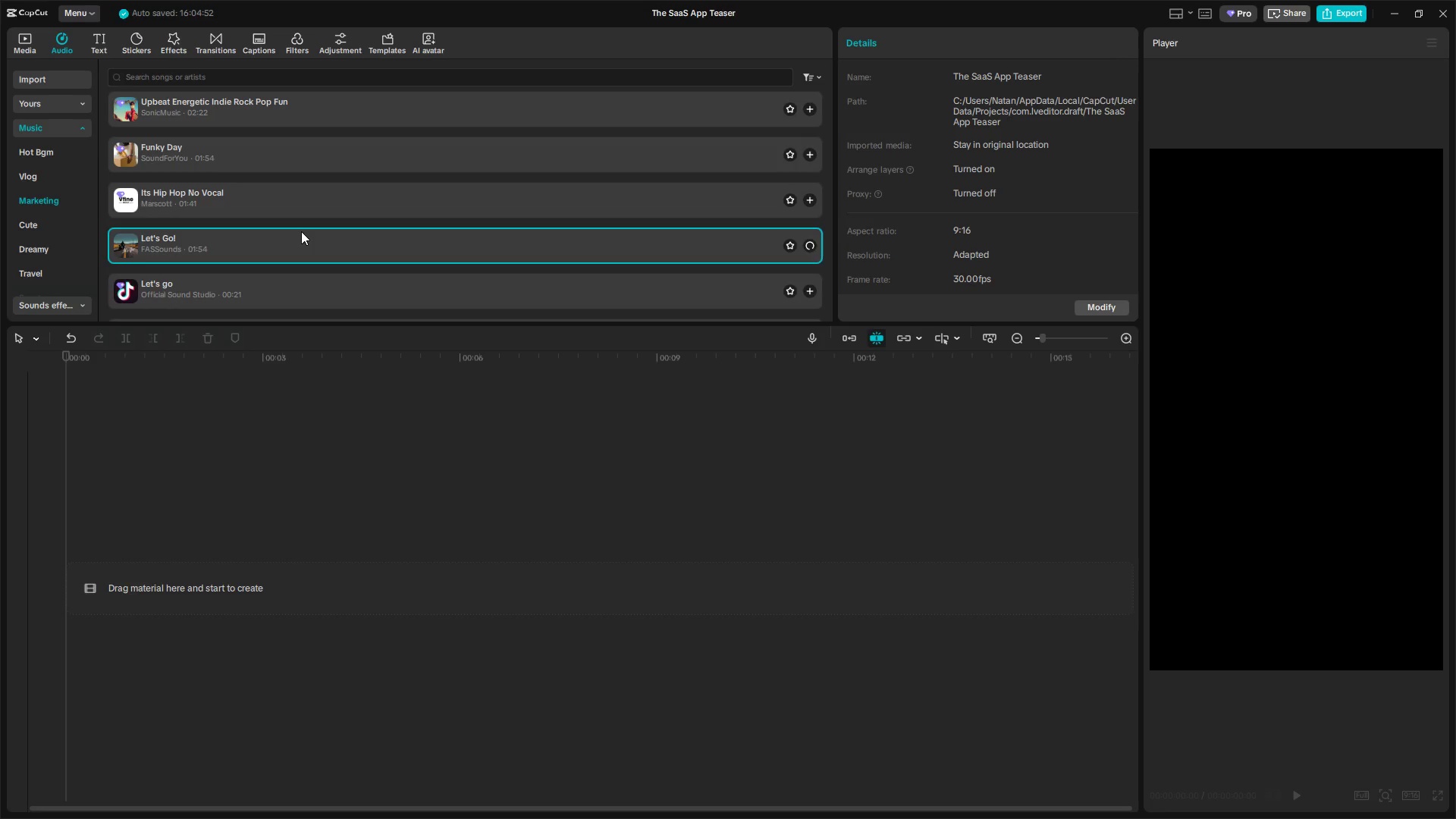 
scroll: coordinate [301, 231], scroll_direction: down, amount: 1.0
 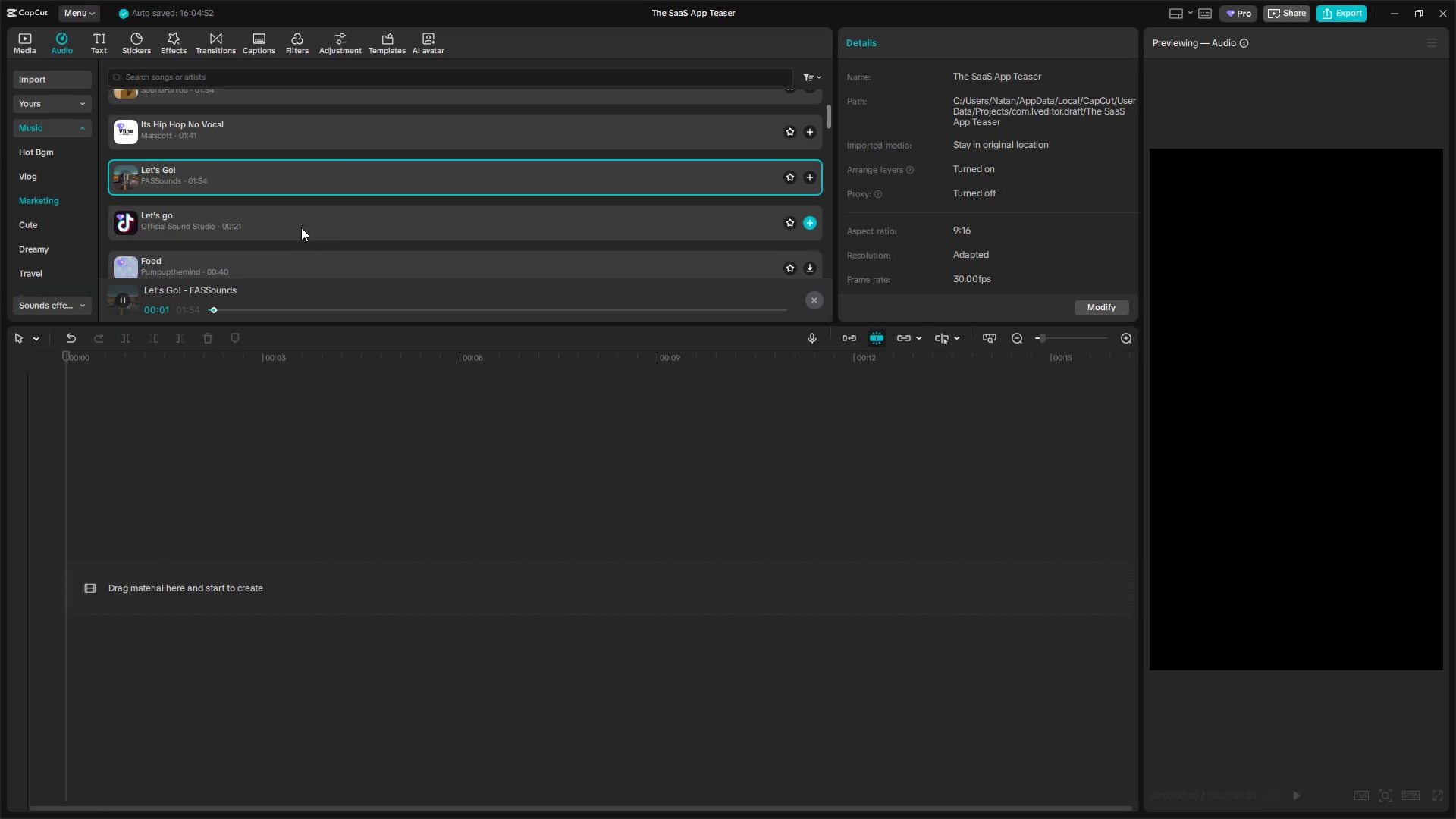 
left_click([306, 181])
 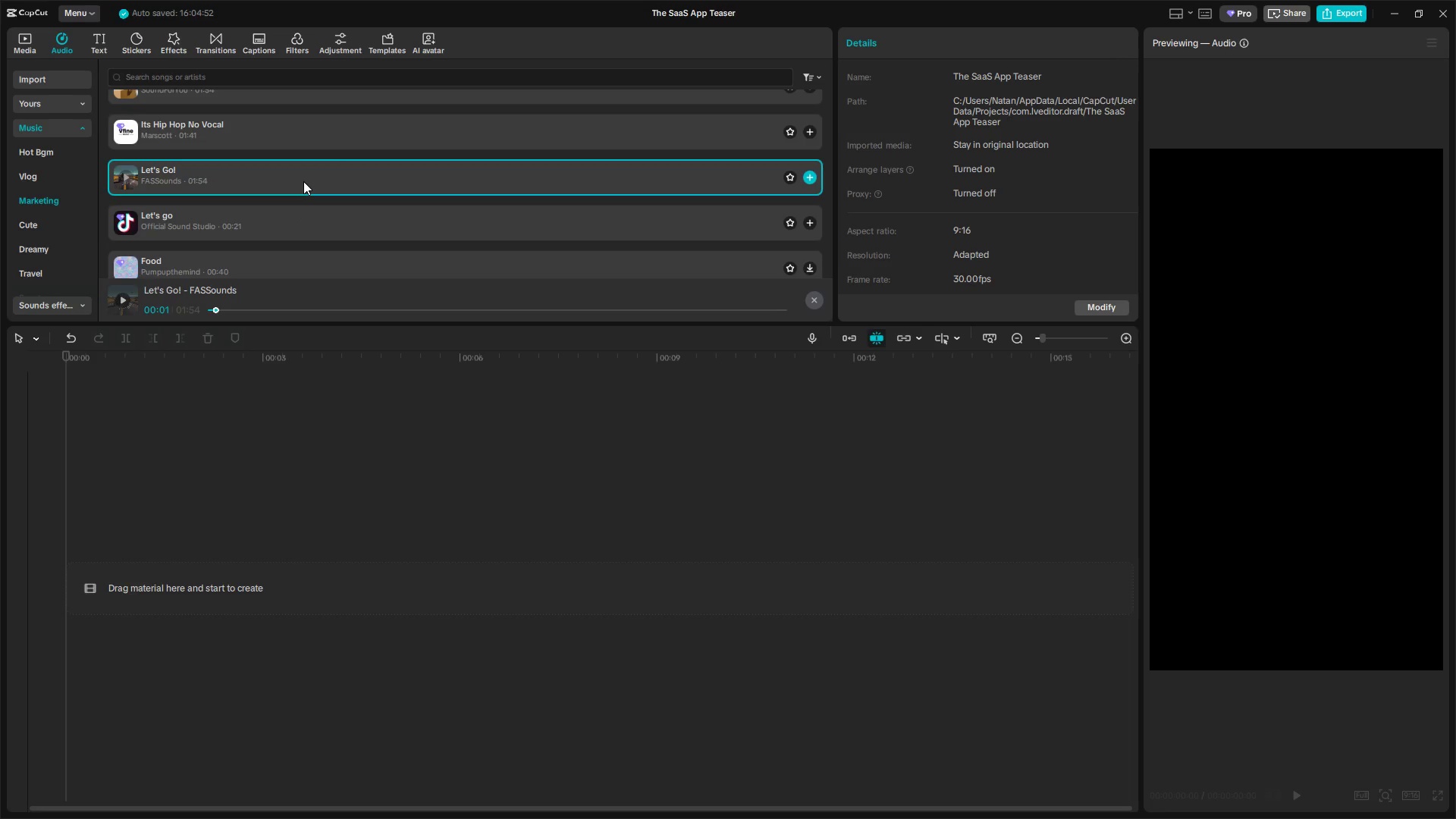 
wait(10.58)
 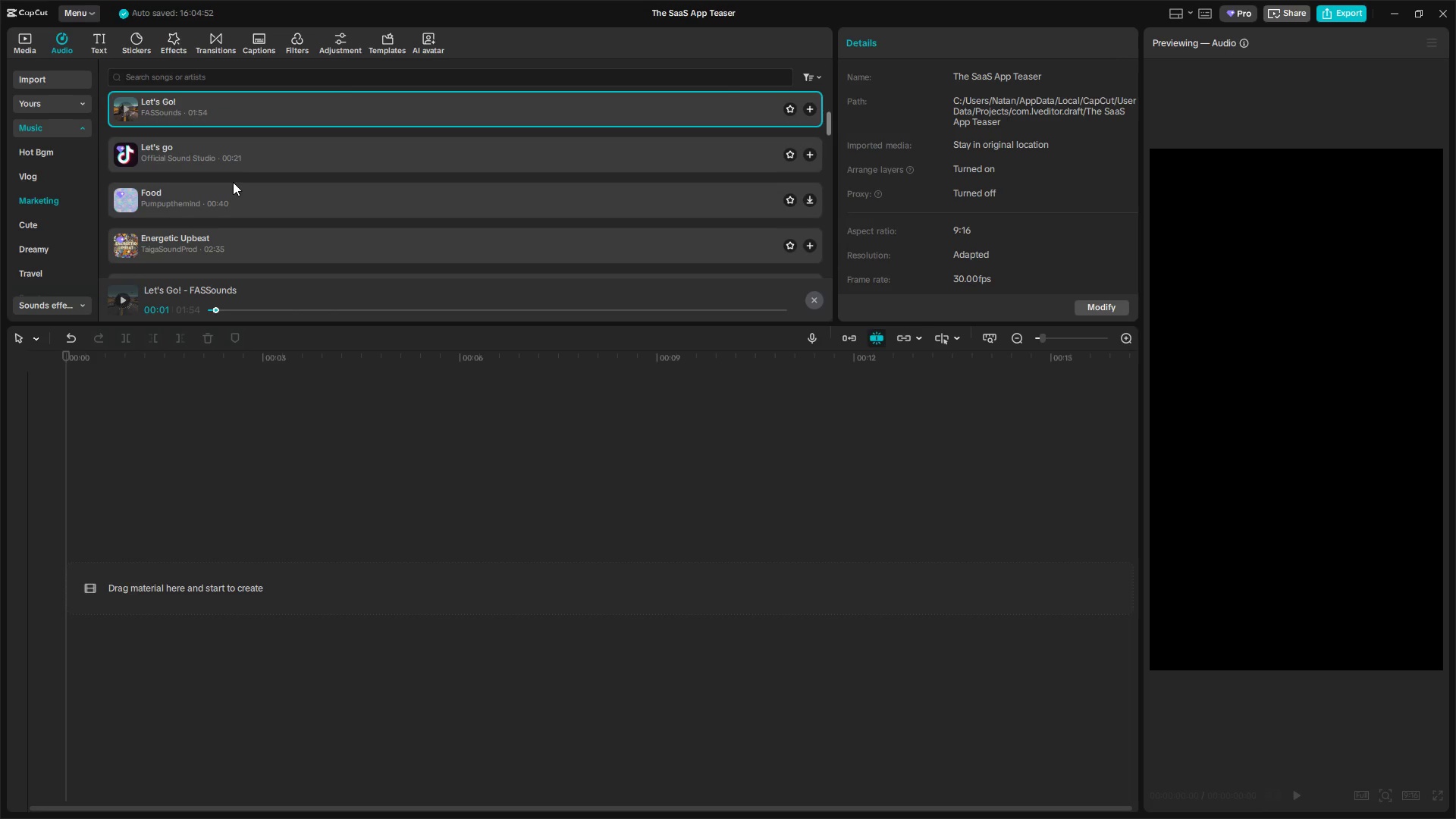 
left_click([244, 157])
 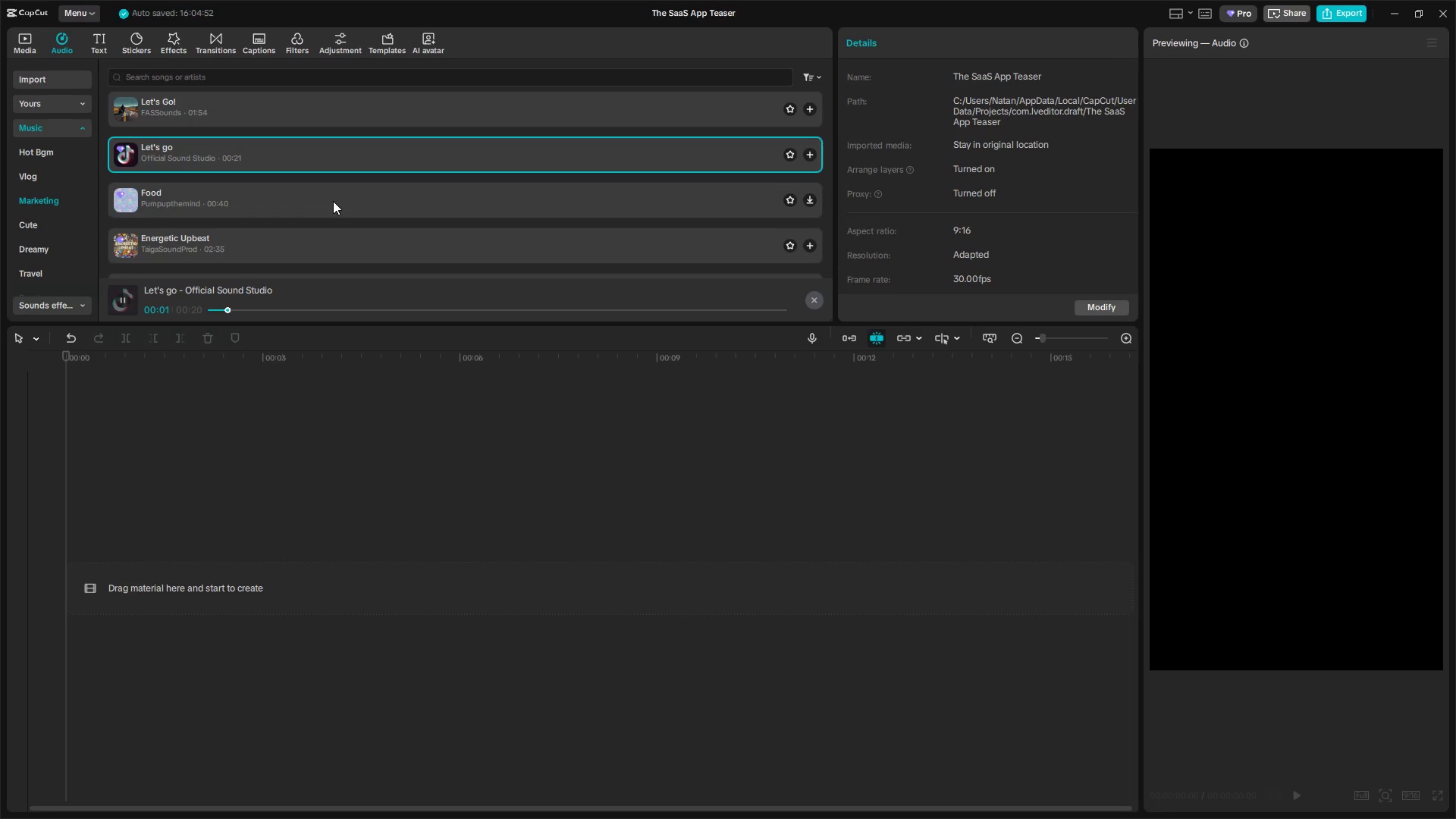 
scroll: coordinate [233, 177], scroll_direction: down, amount: 1.0
 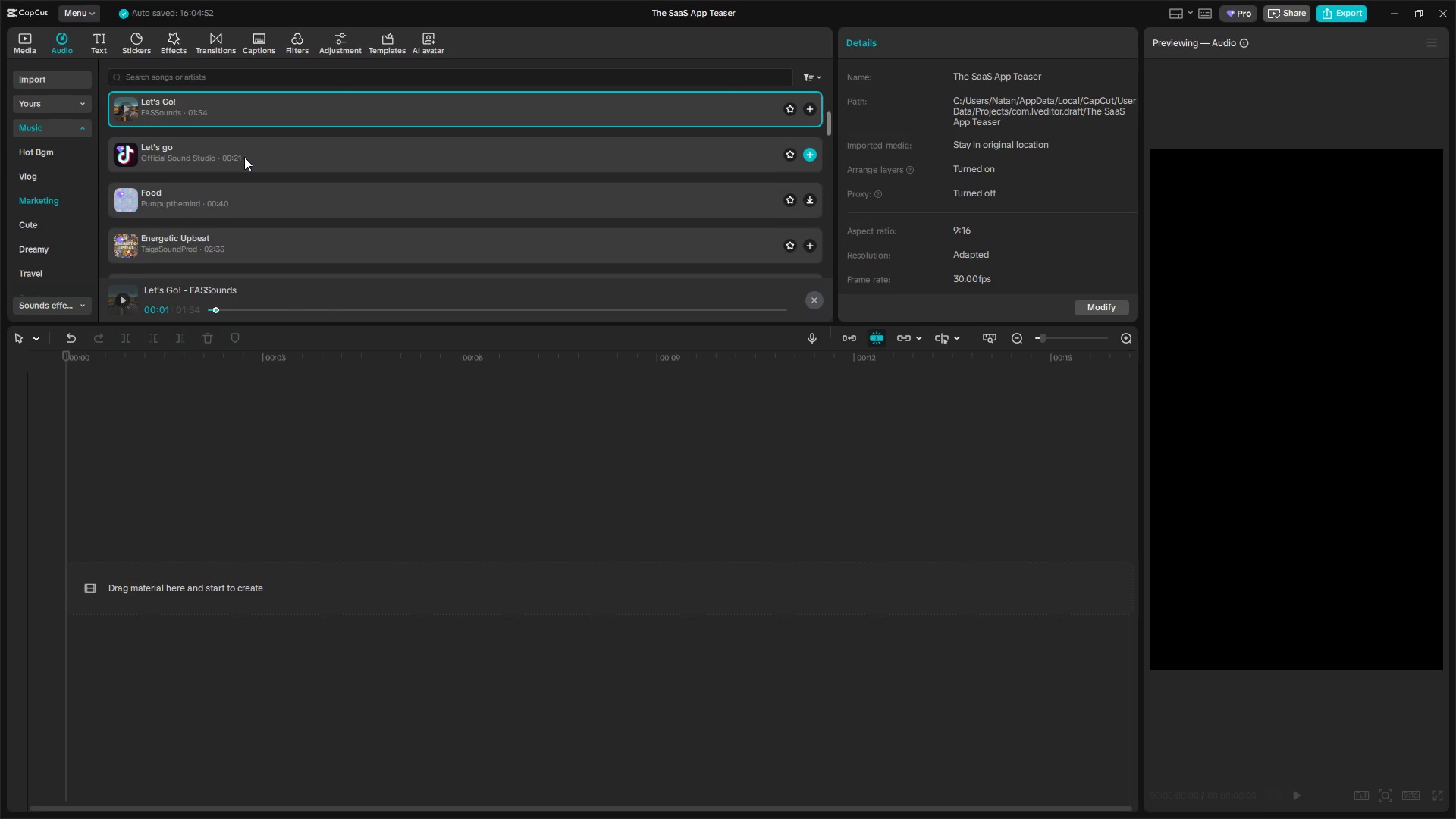 
left_click([333, 201])
 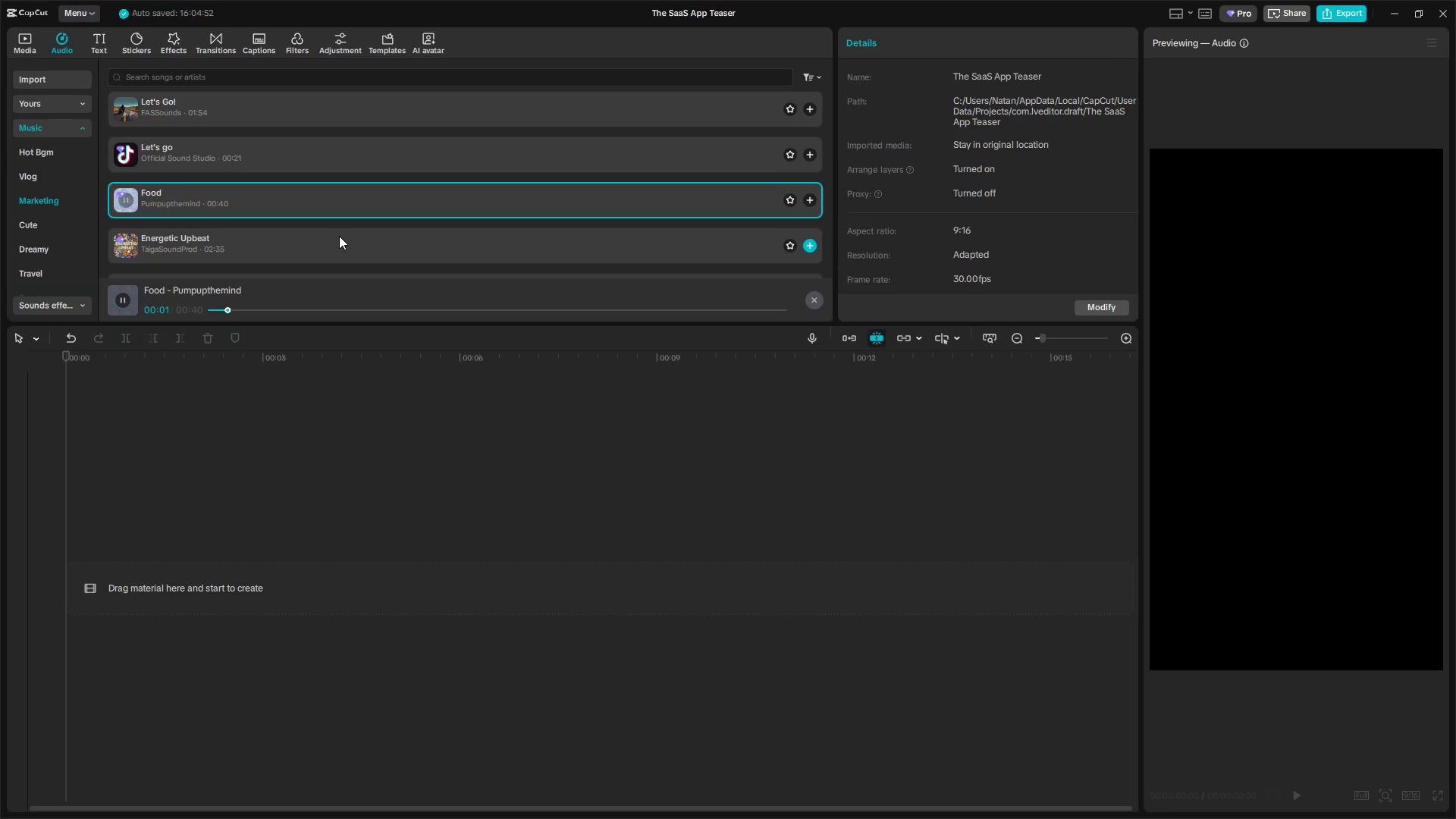 
left_click([339, 236])
 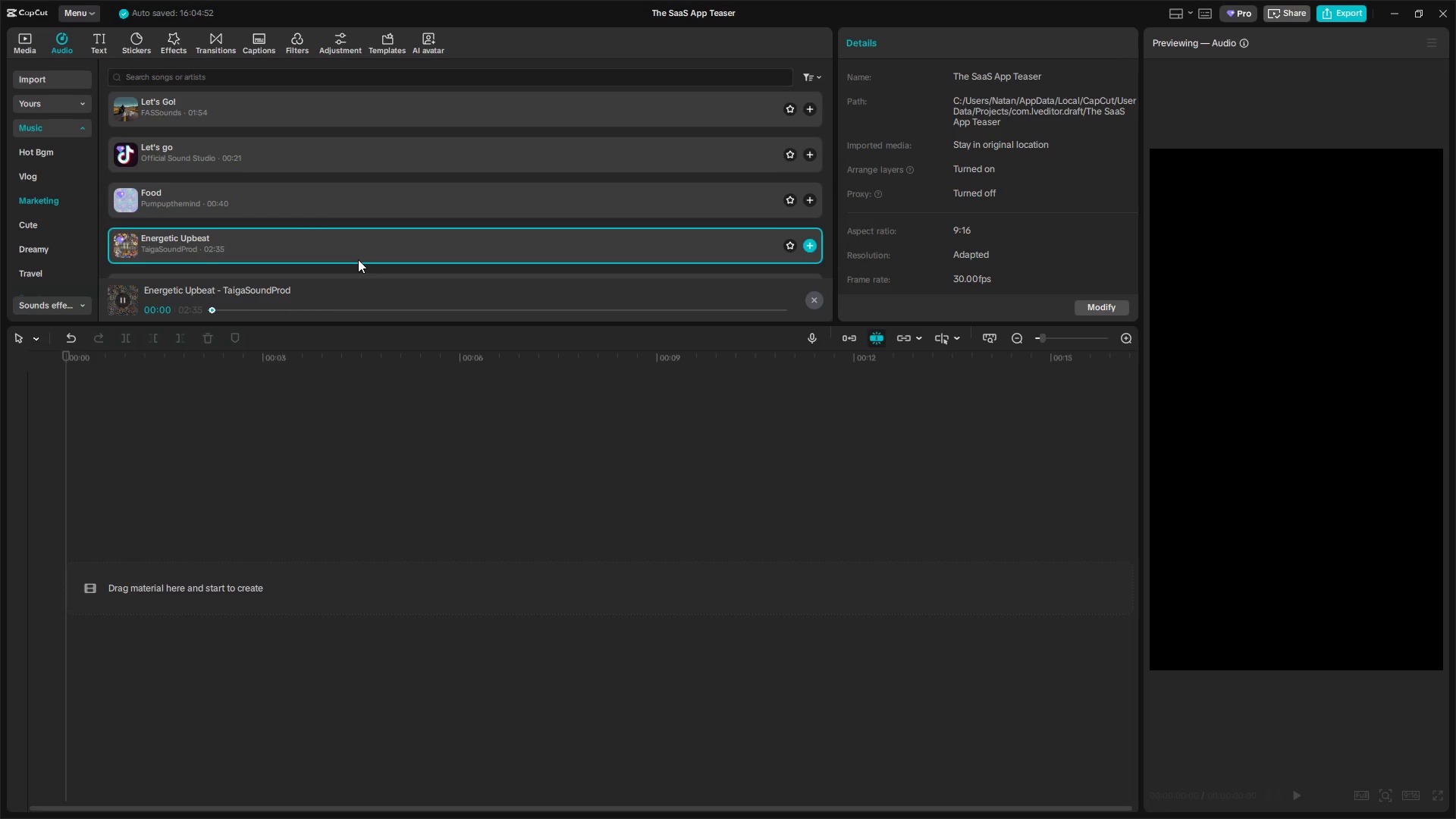 
left_click([302, 152])
 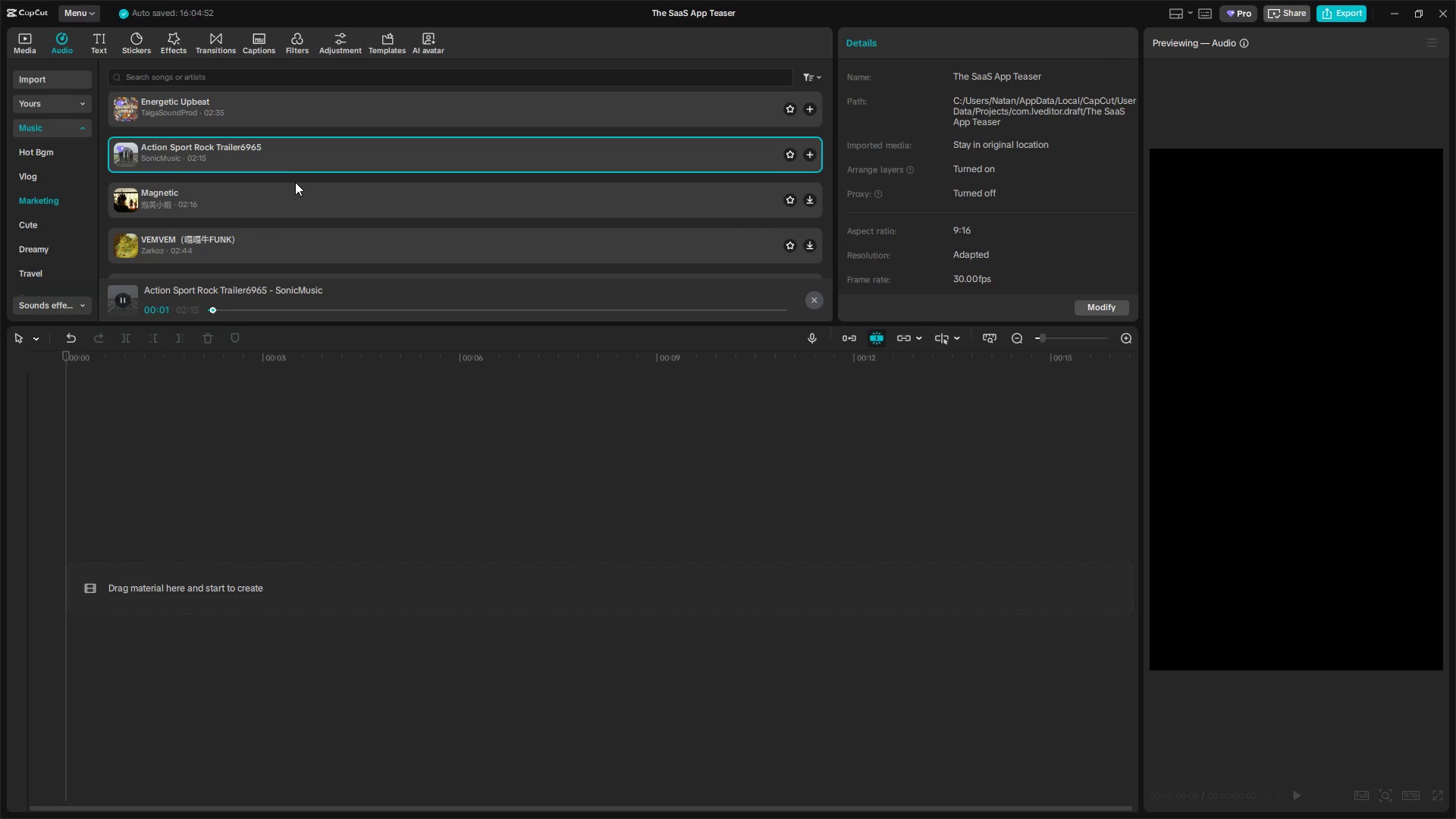 
scroll: coordinate [340, 239], scroll_direction: down, amount: 2.0
 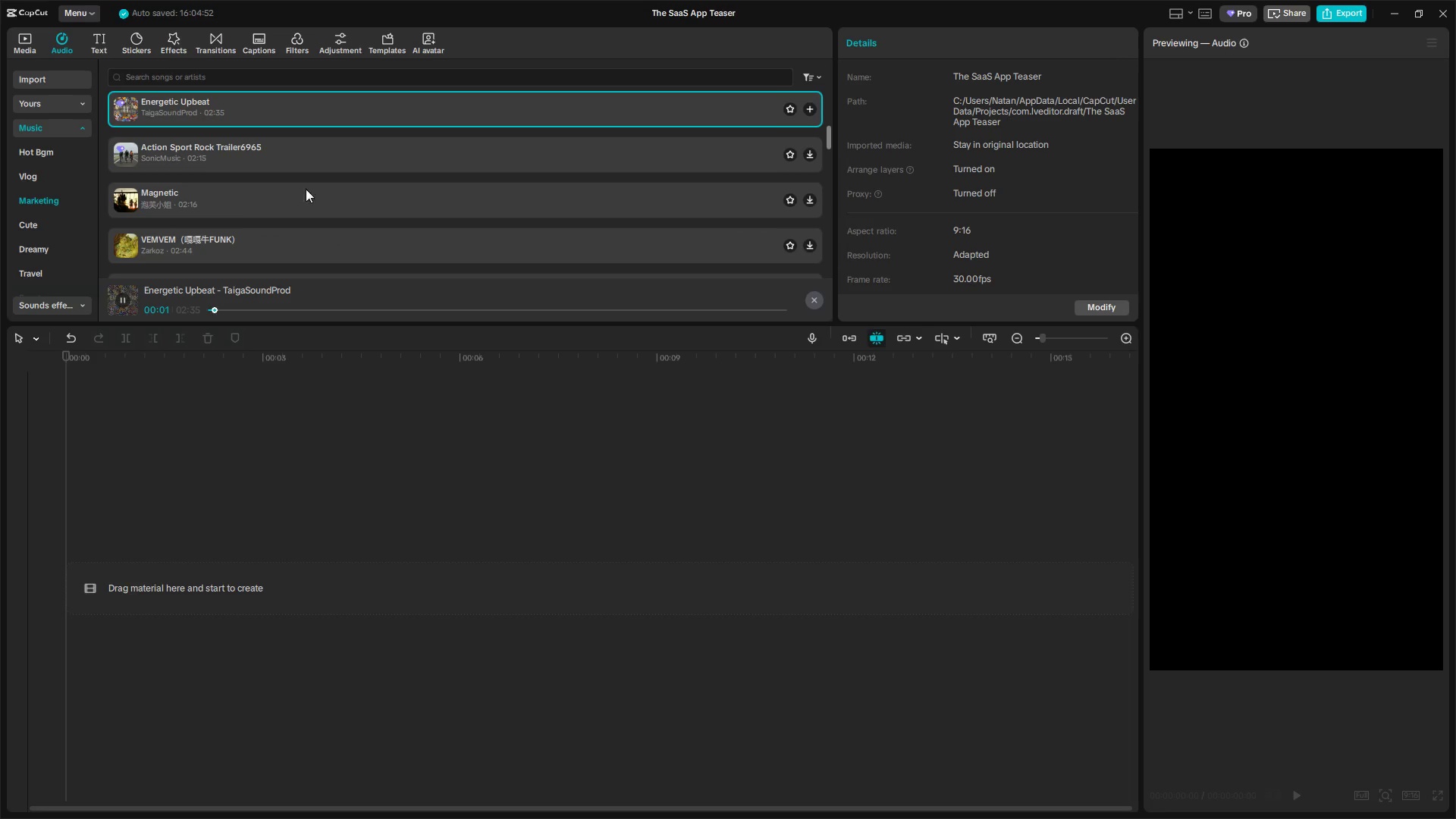 
left_click([305, 202])
 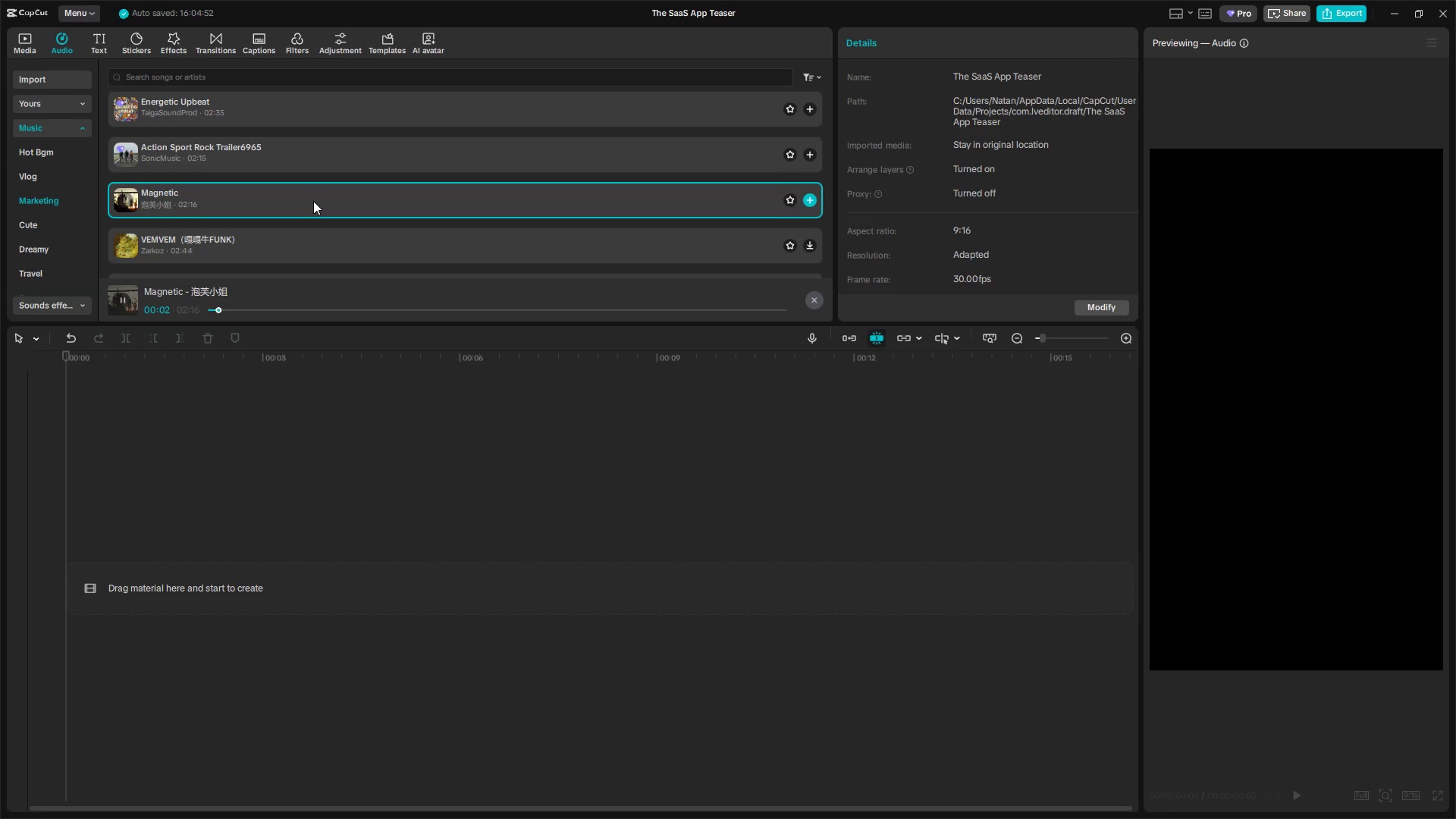 
left_click([290, 235])
 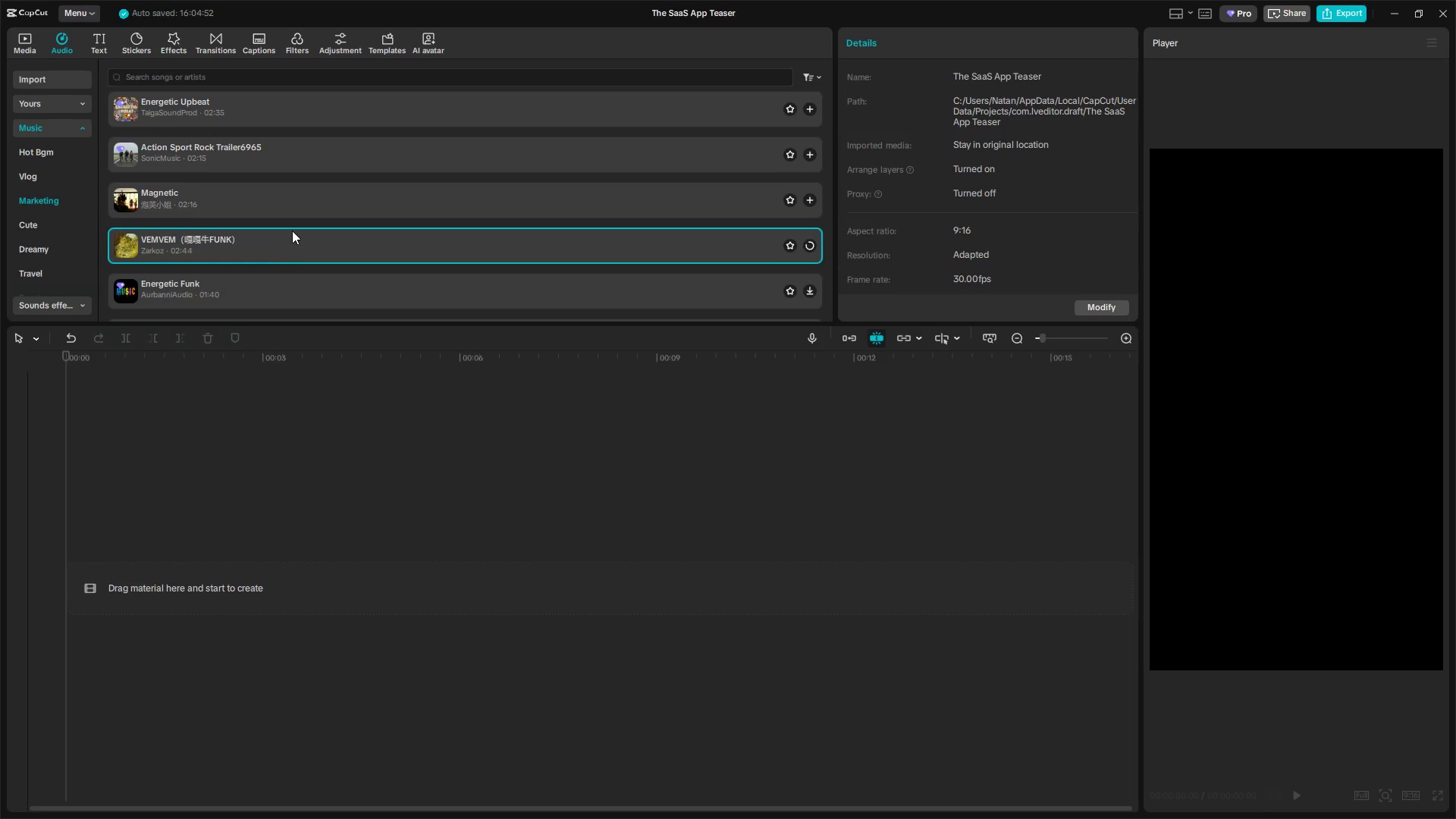 
scroll: coordinate [293, 230], scroll_direction: down, amount: 1.0
 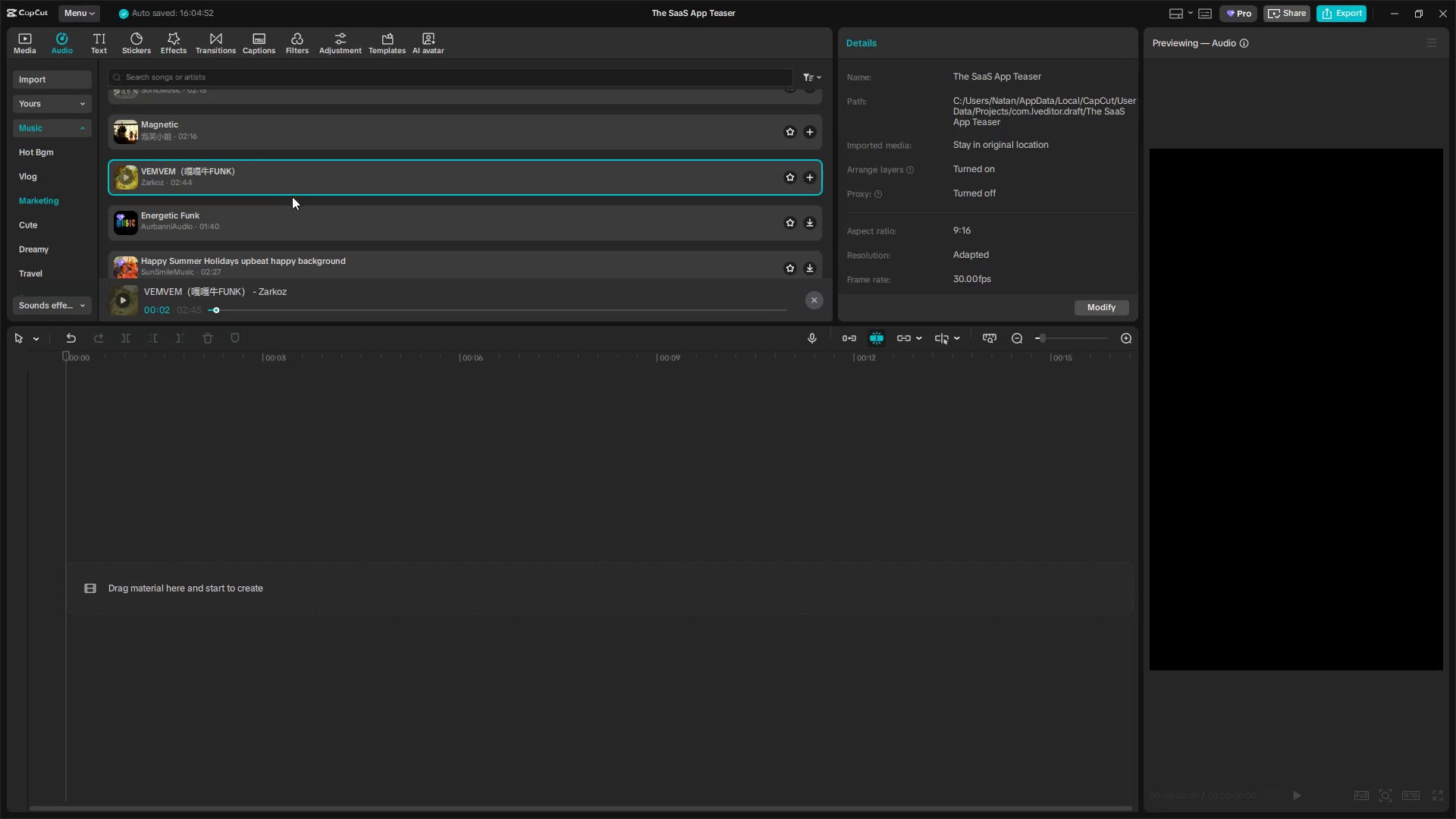 
left_click_drag(start_coordinate=[279, 218], to_coordinate=[217, 438])
 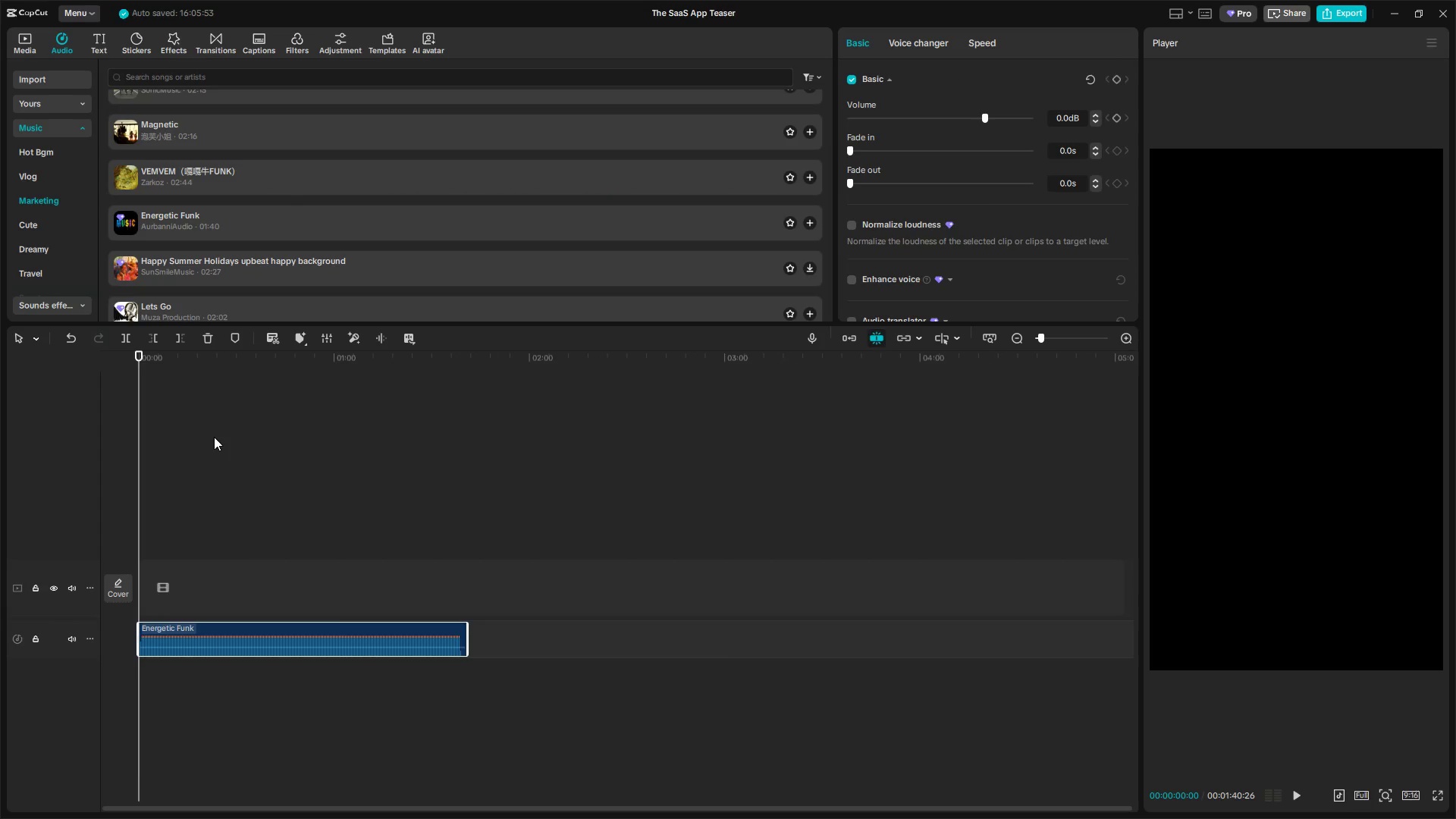 
key(Space)
 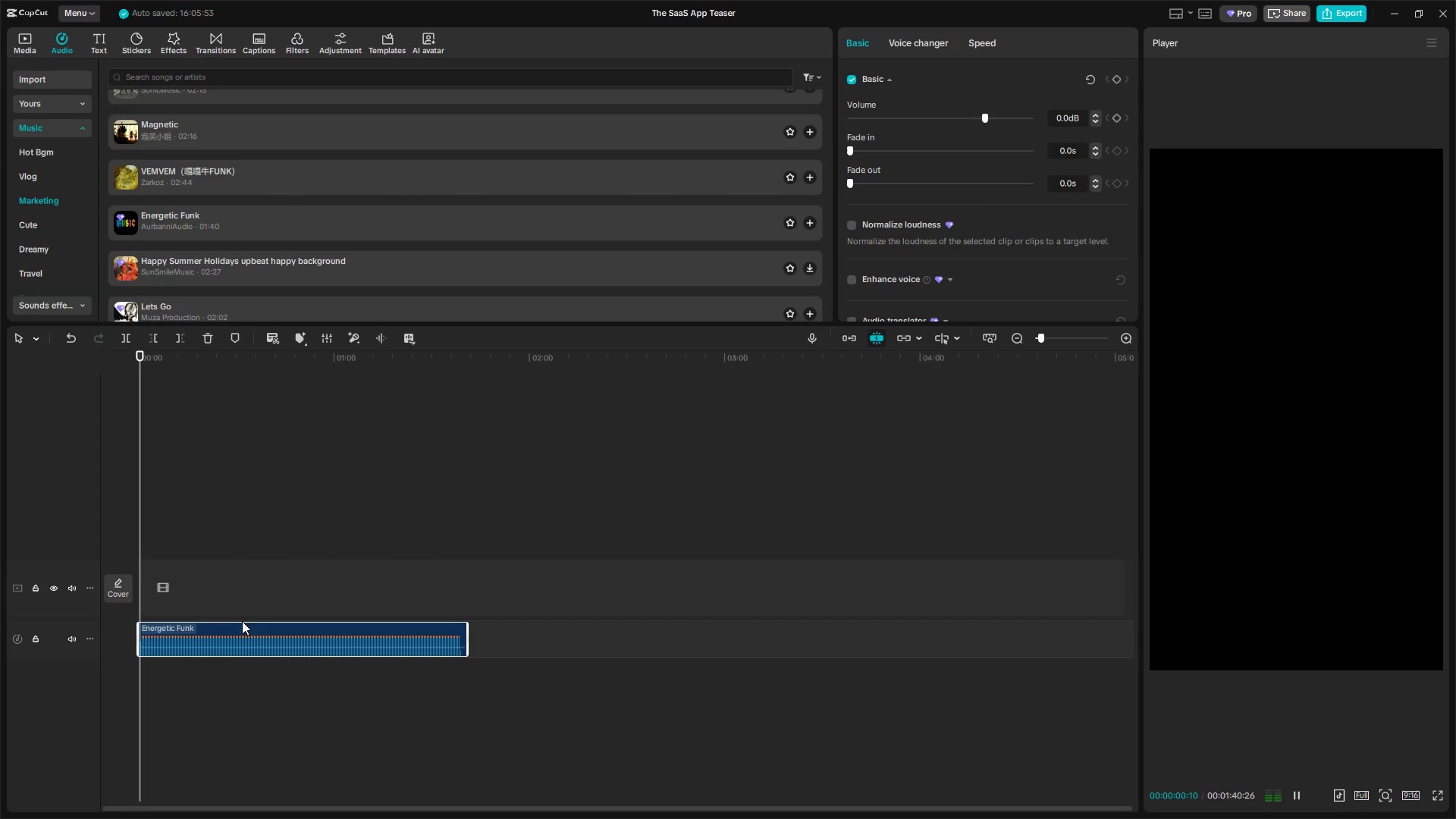 
key(Space)
 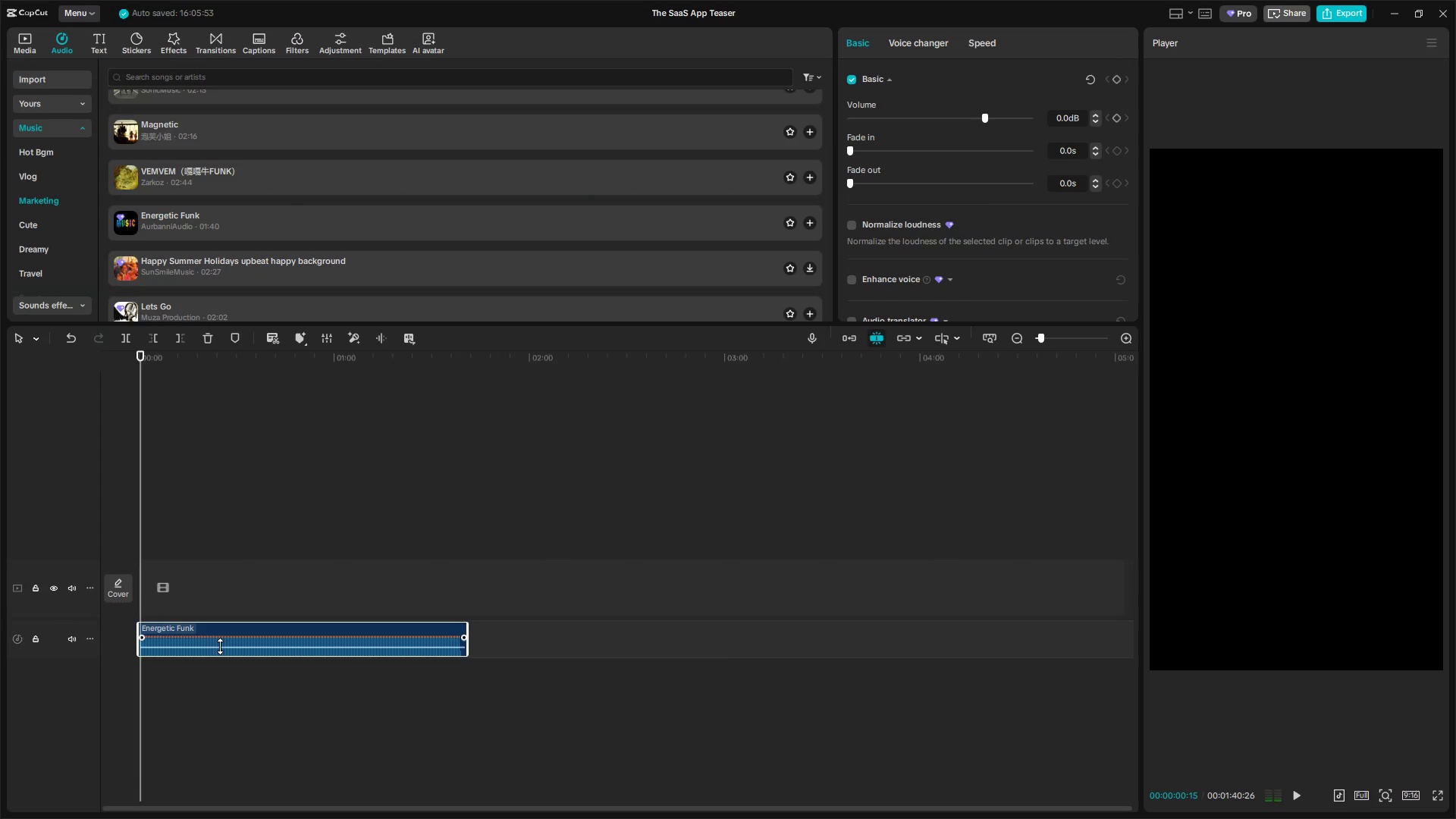 
left_click_drag(start_coordinate=[220, 646], to_coordinate=[220, 651])
 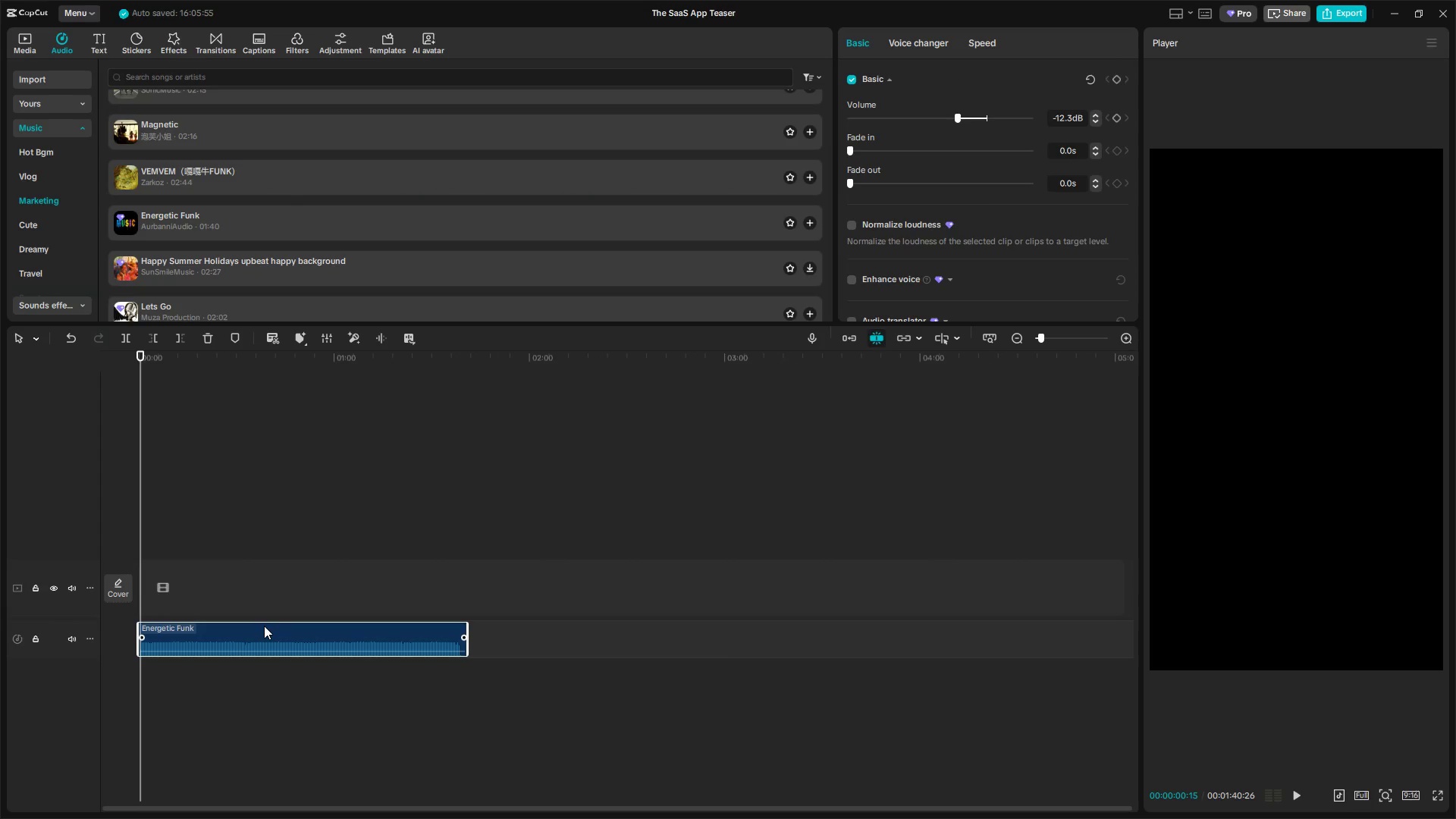 
key(Backspace)
 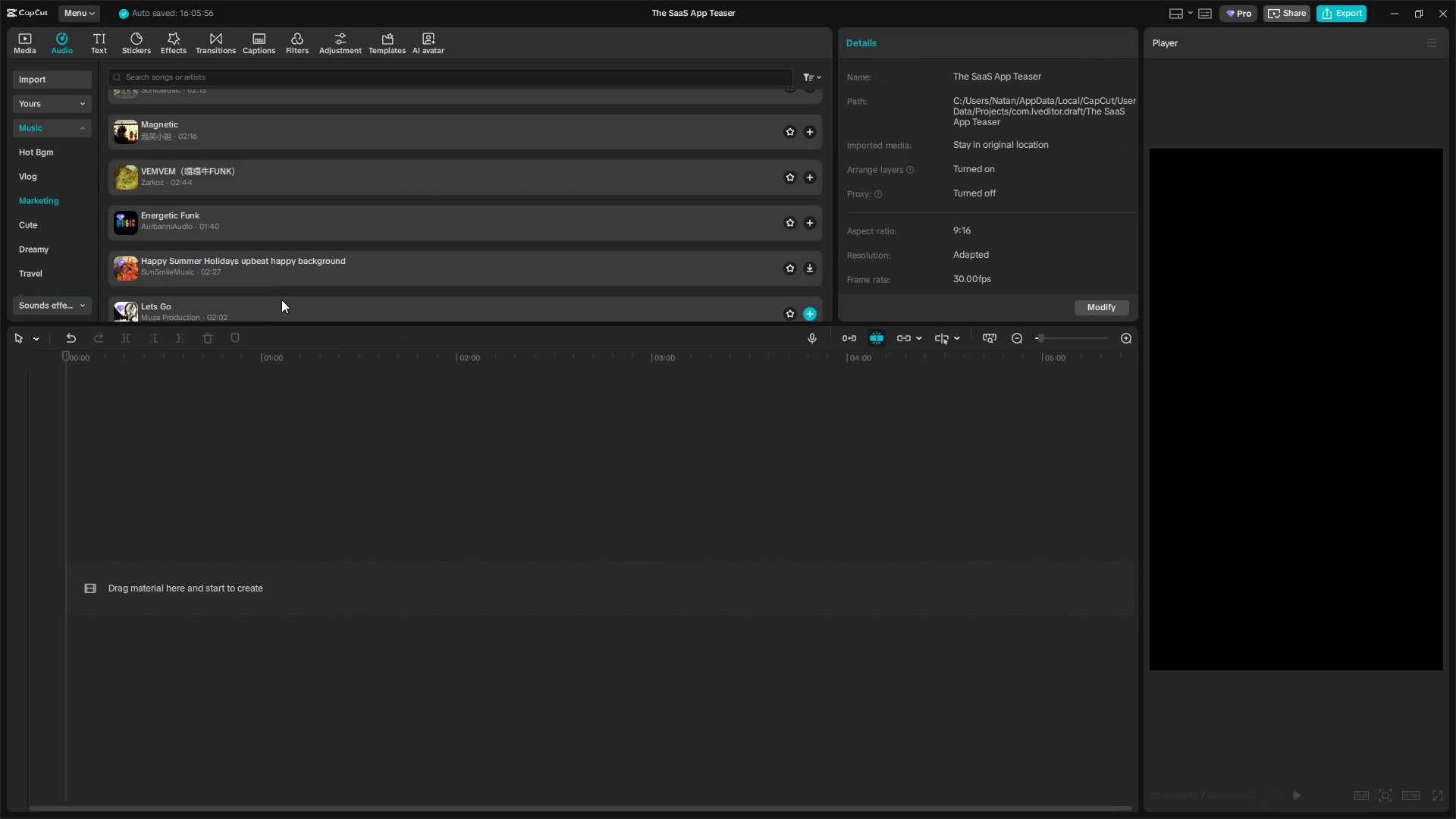 
left_click([269, 237])
 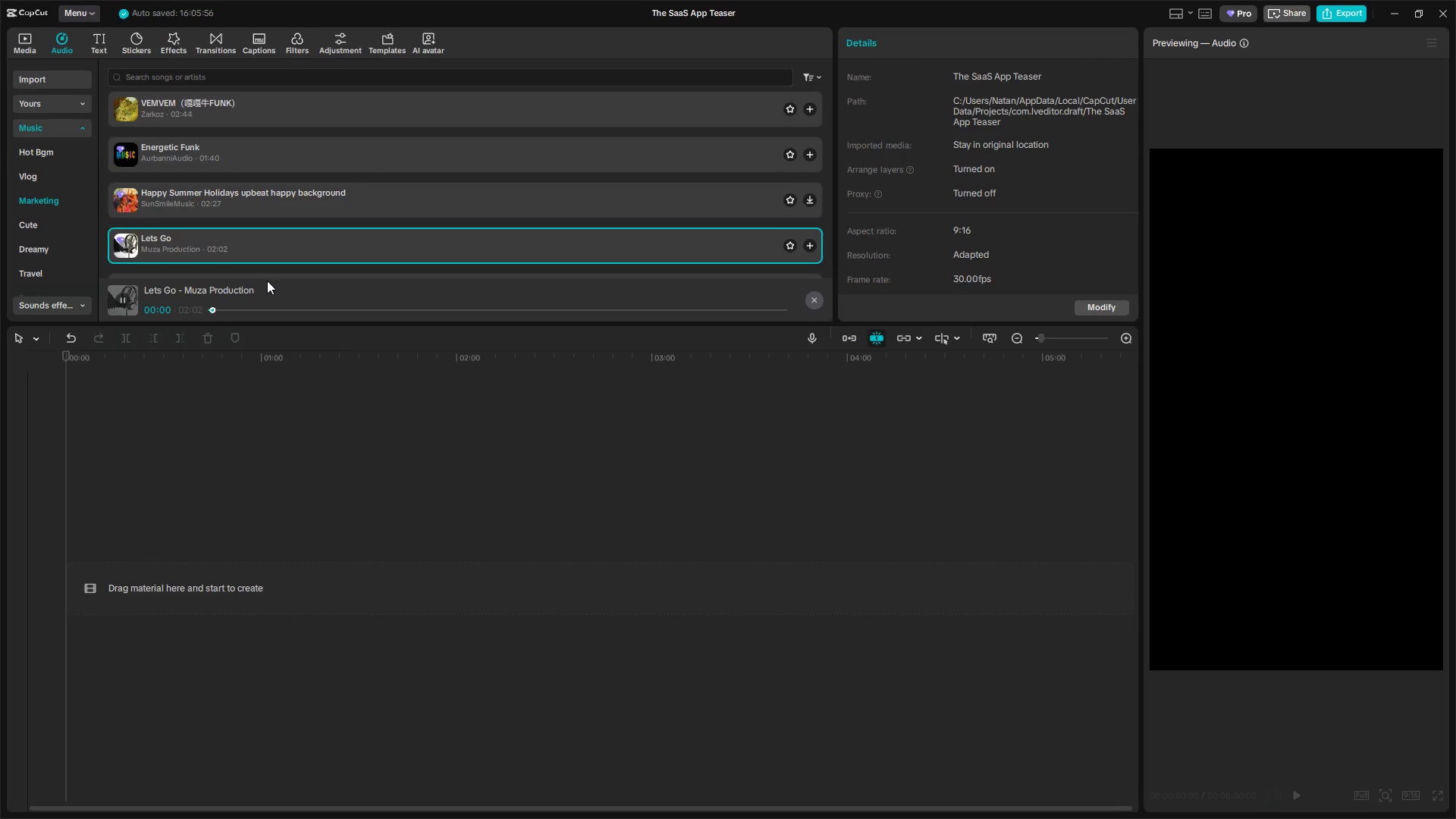 
scroll: coordinate [285, 286], scroll_direction: down, amount: 1.0
 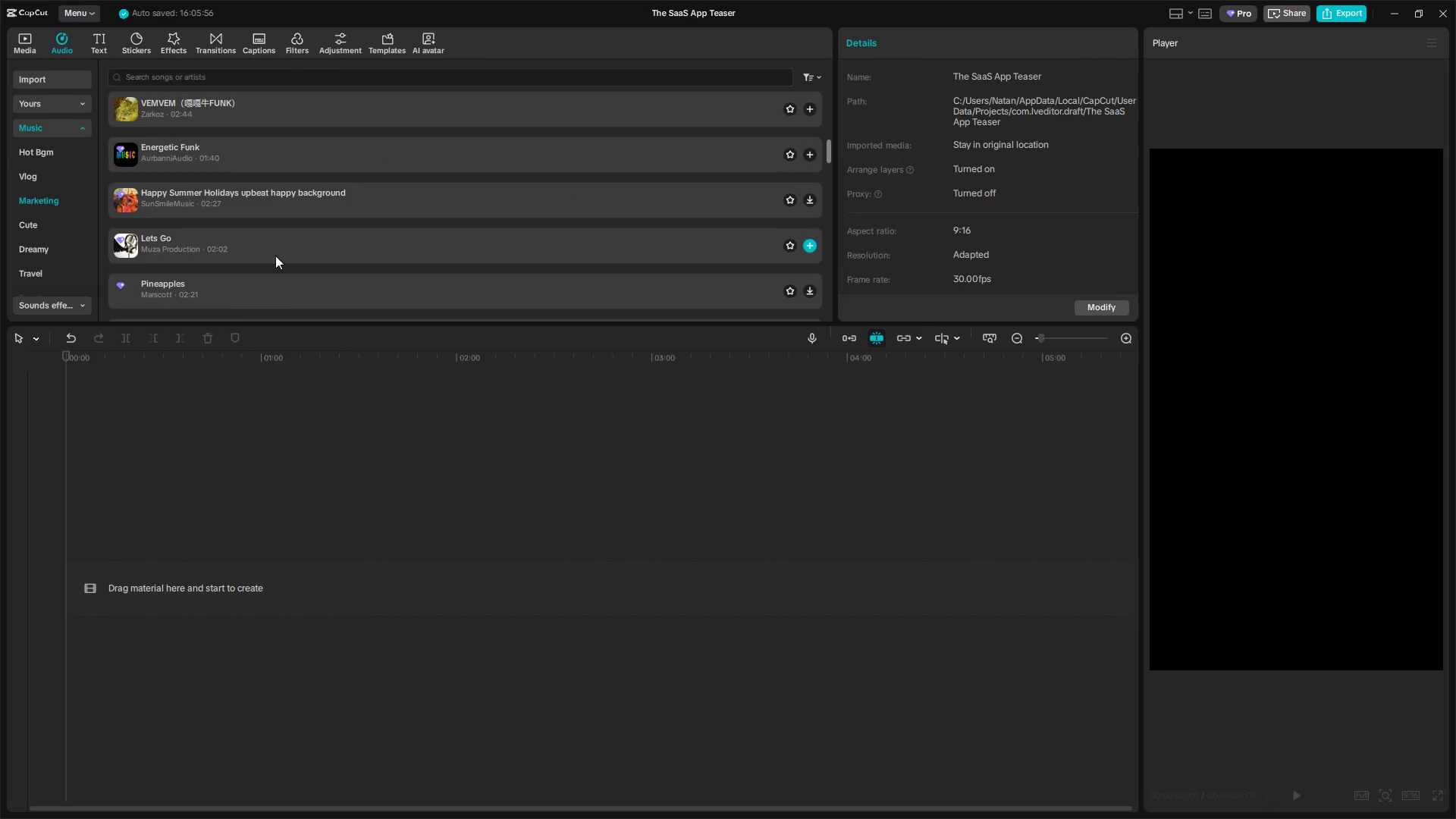 
key(Space)
 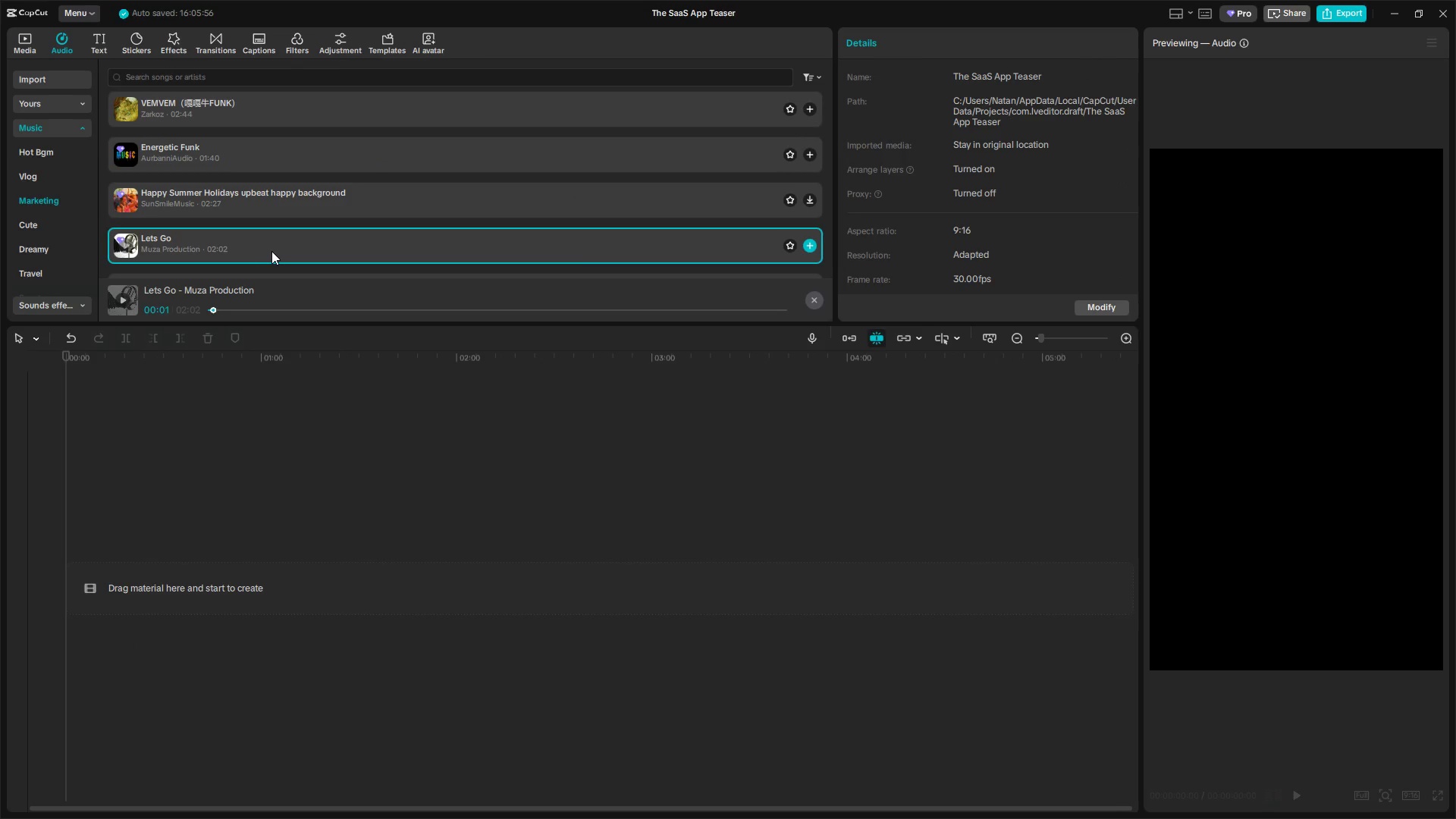 
scroll: coordinate [278, 253], scroll_direction: down, amount: 3.0
 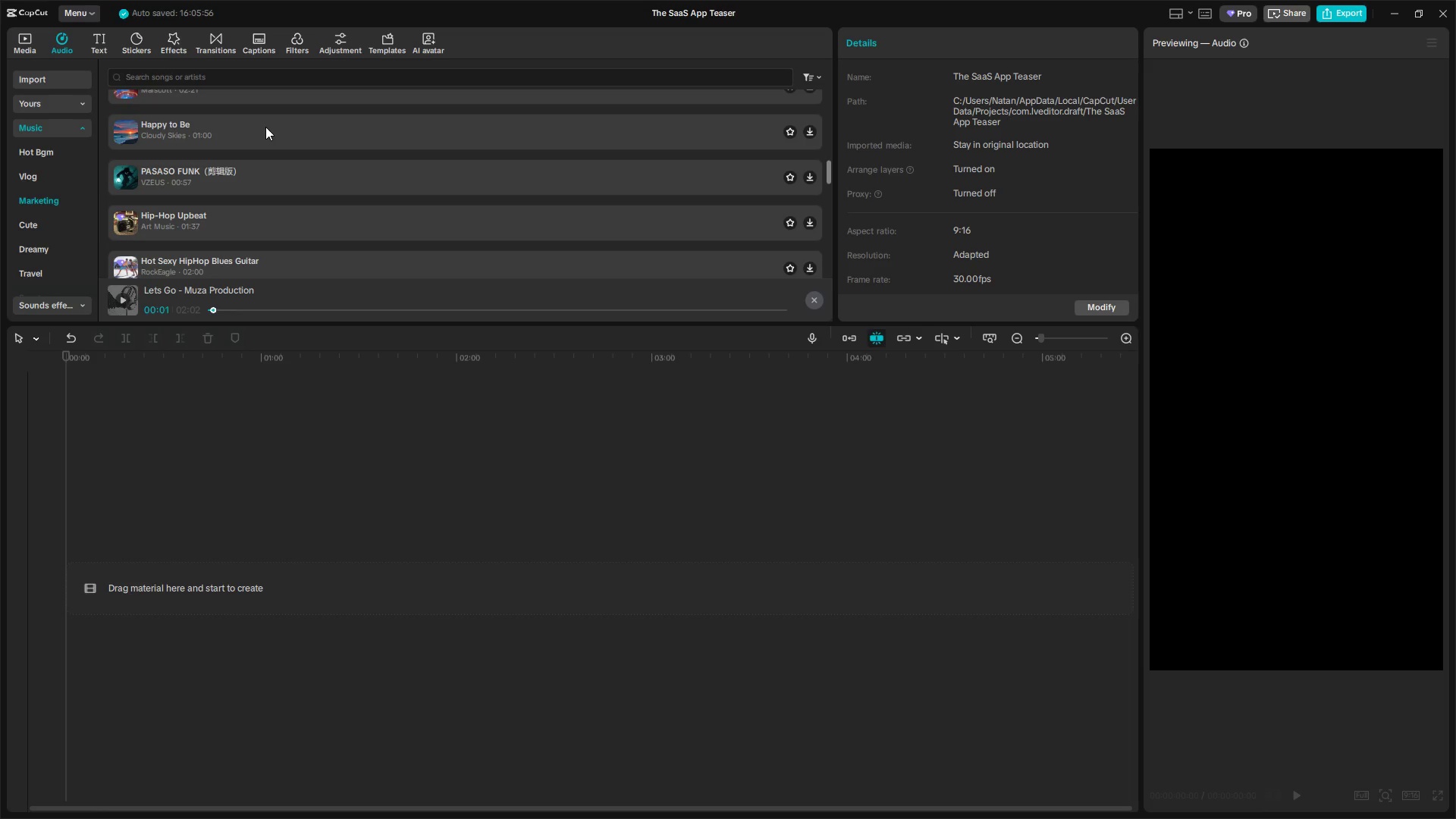 
left_click([265, 127])
 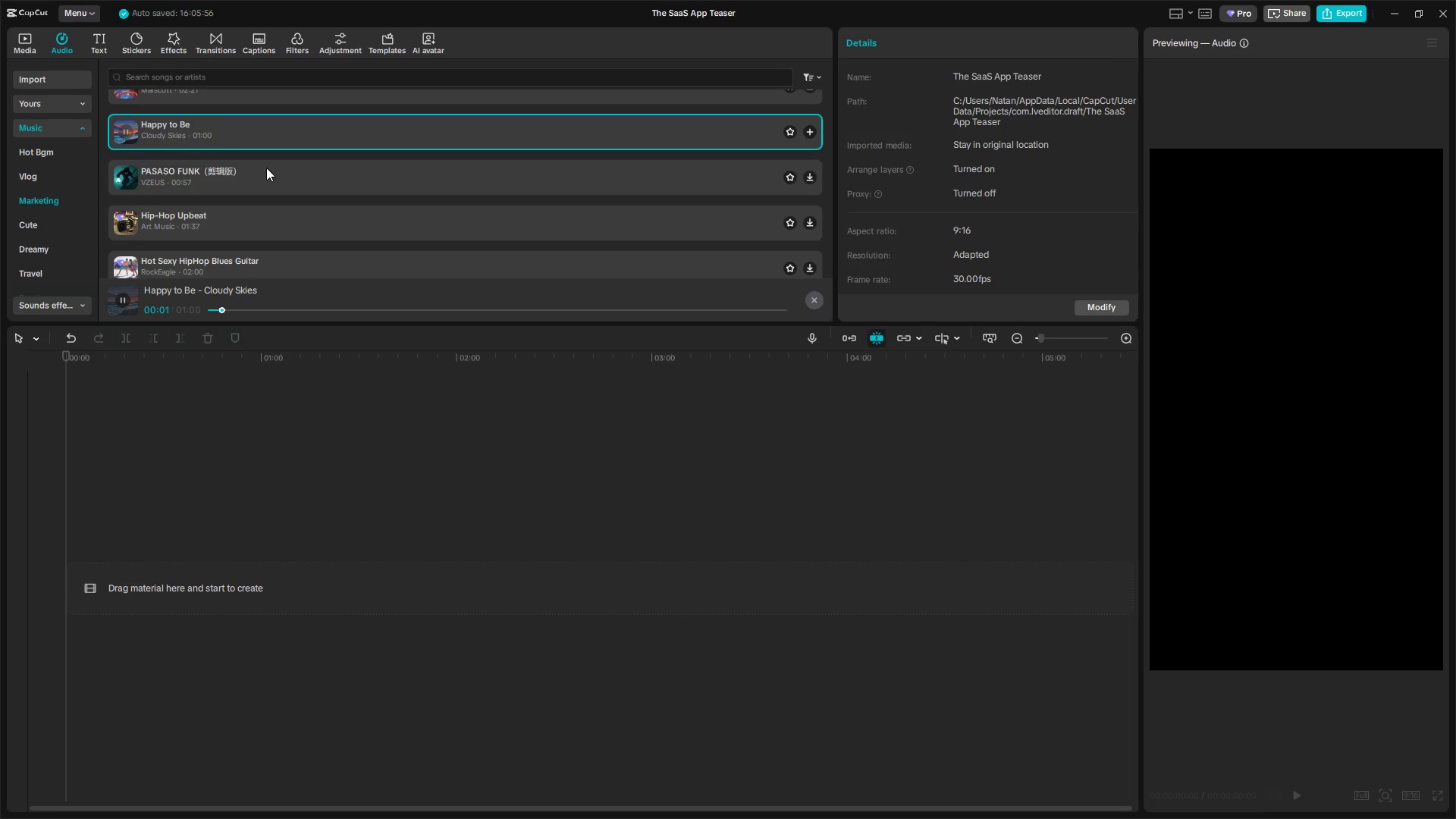 
left_click([266, 170])
 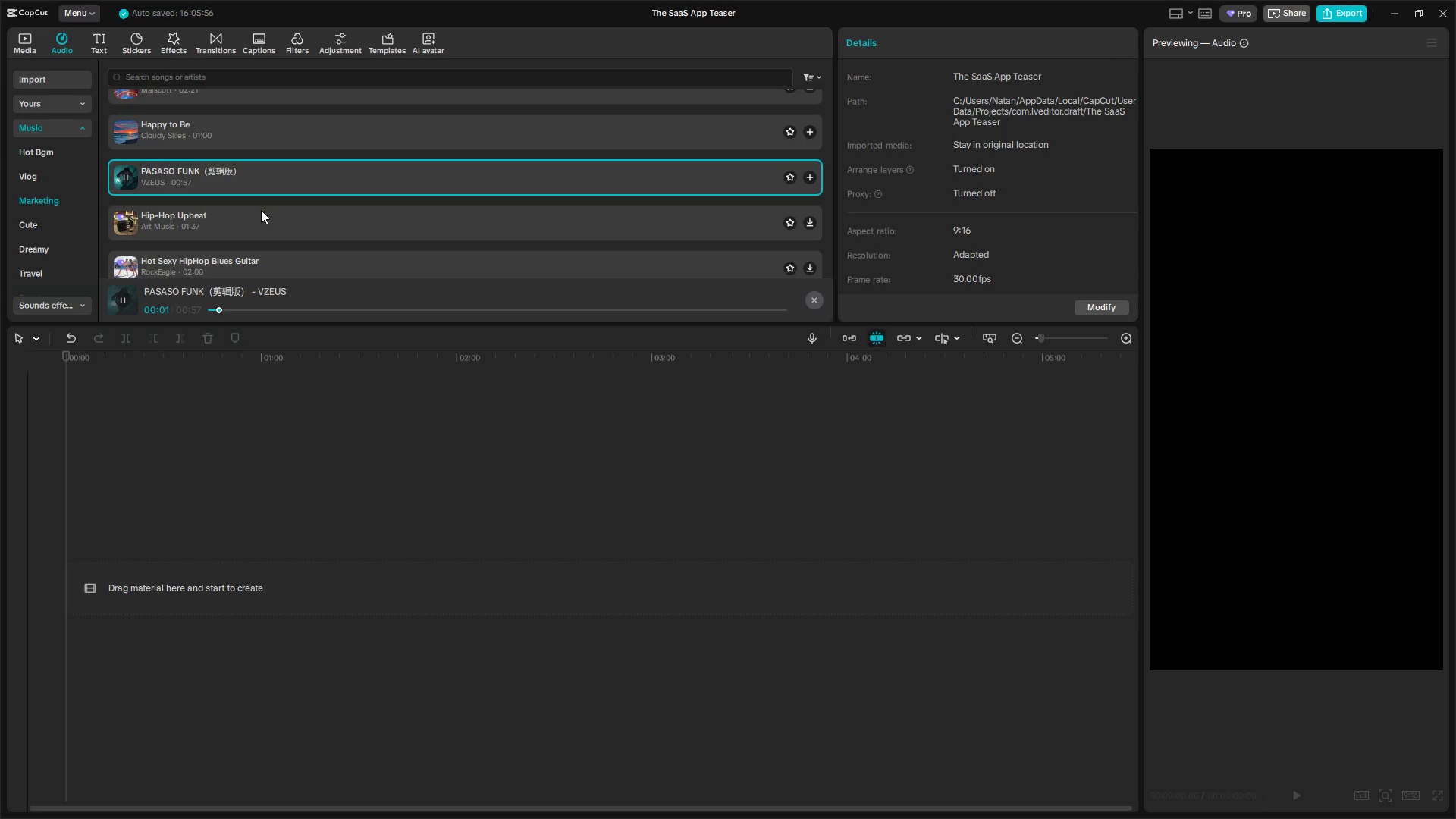 
left_click([261, 210])
 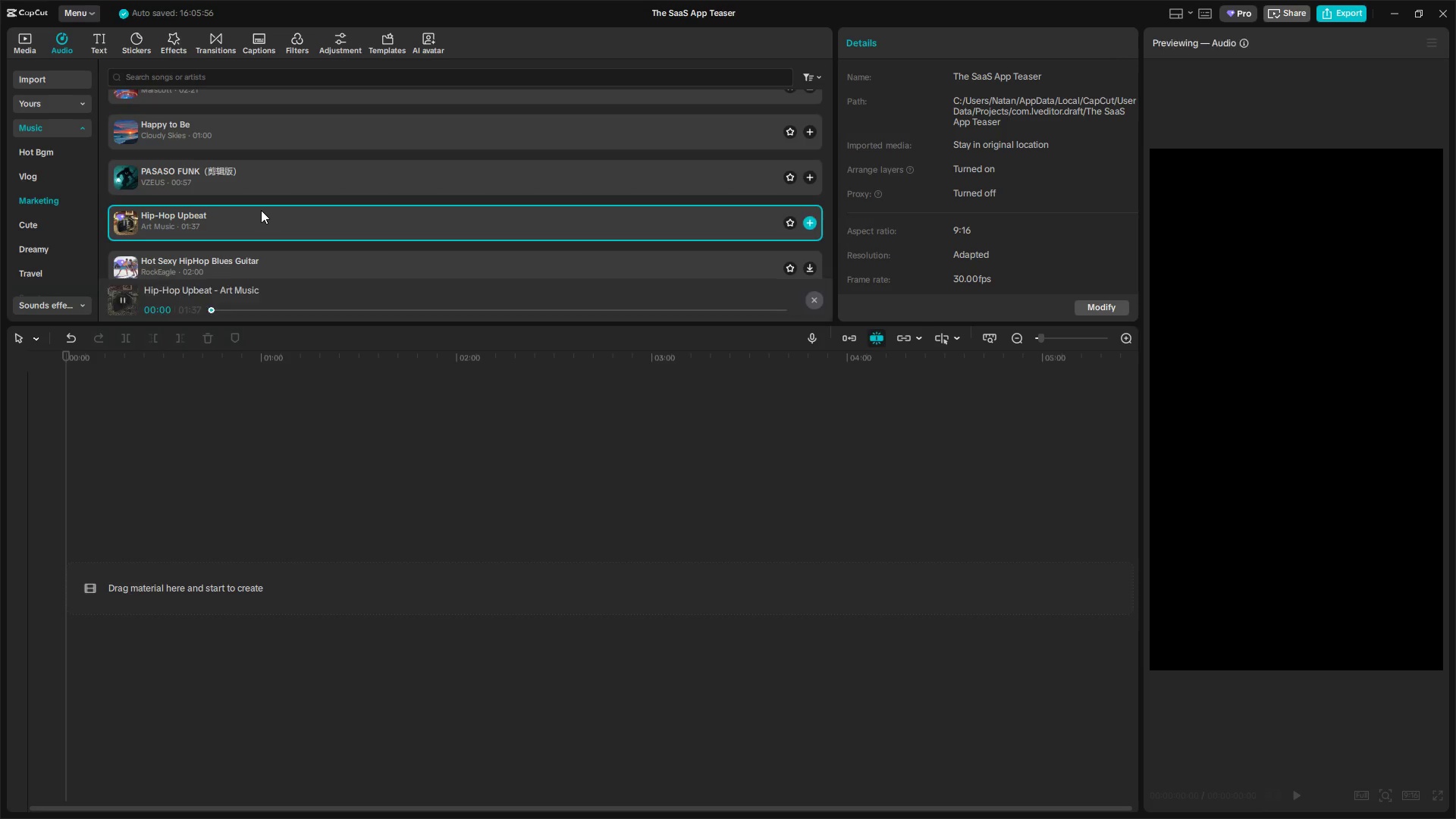 
left_click([261, 210])
 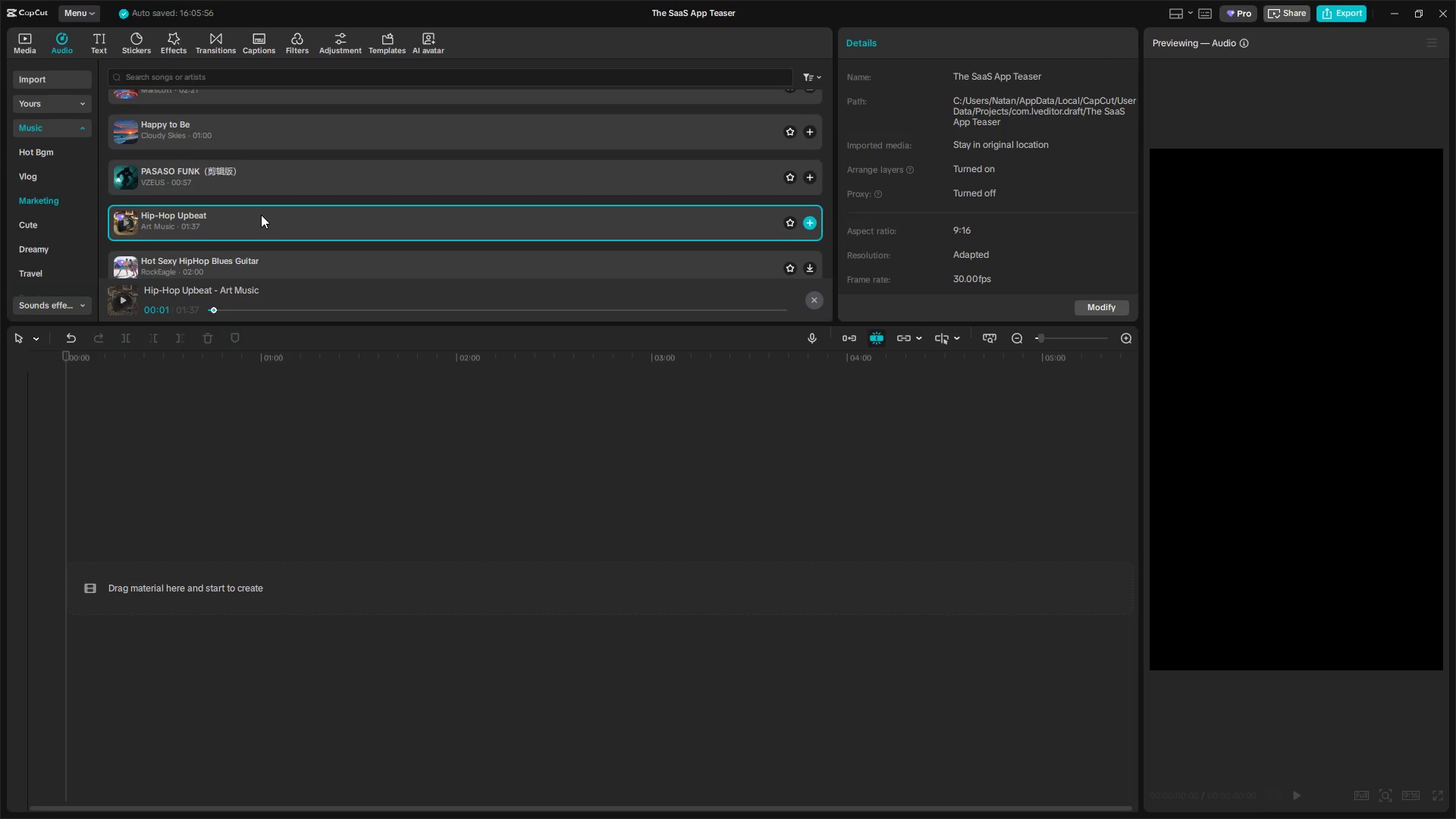 
left_click([239, 131])
 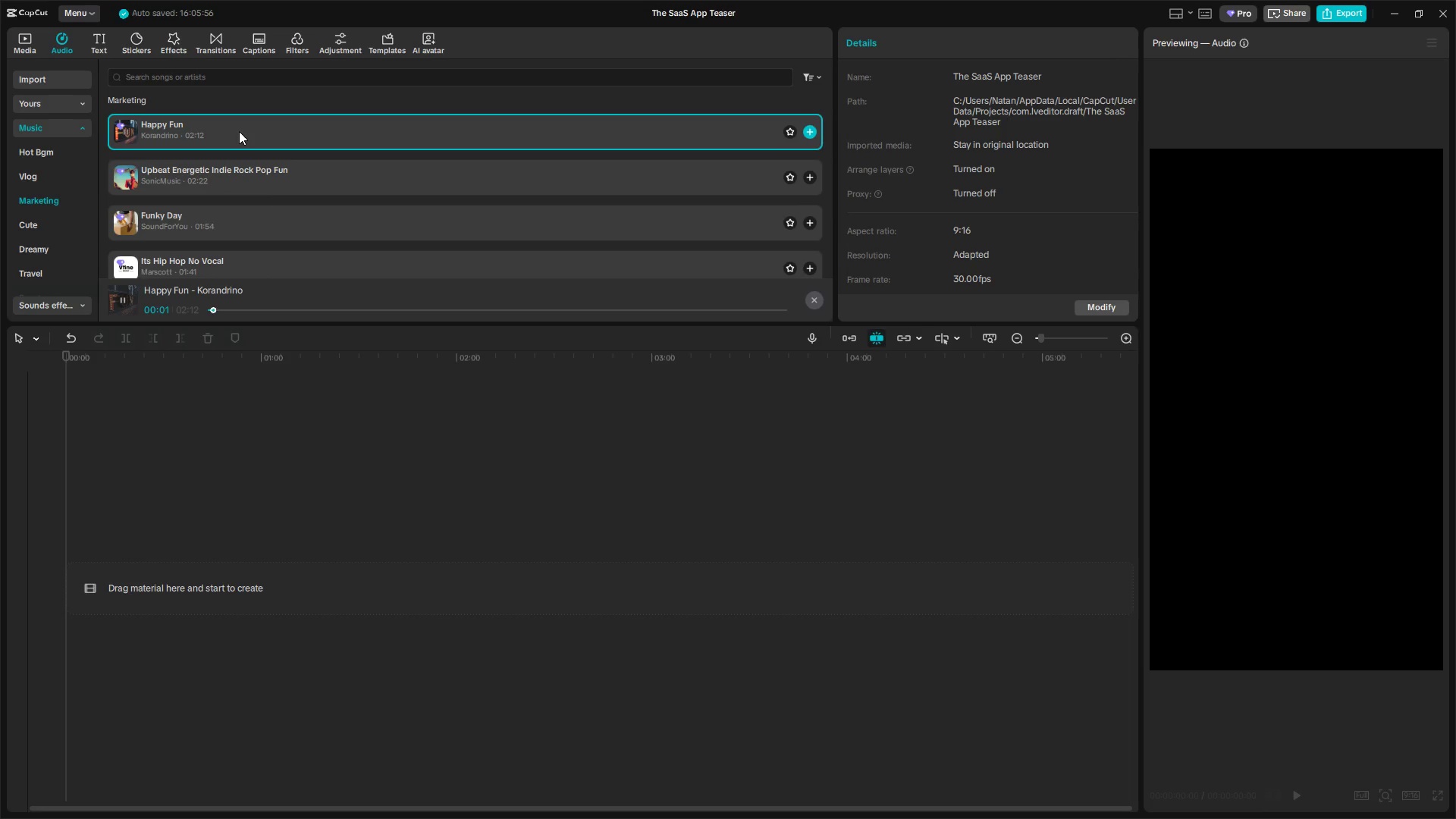 
scroll: coordinate [268, 228], scroll_direction: up, amount: 11.0
 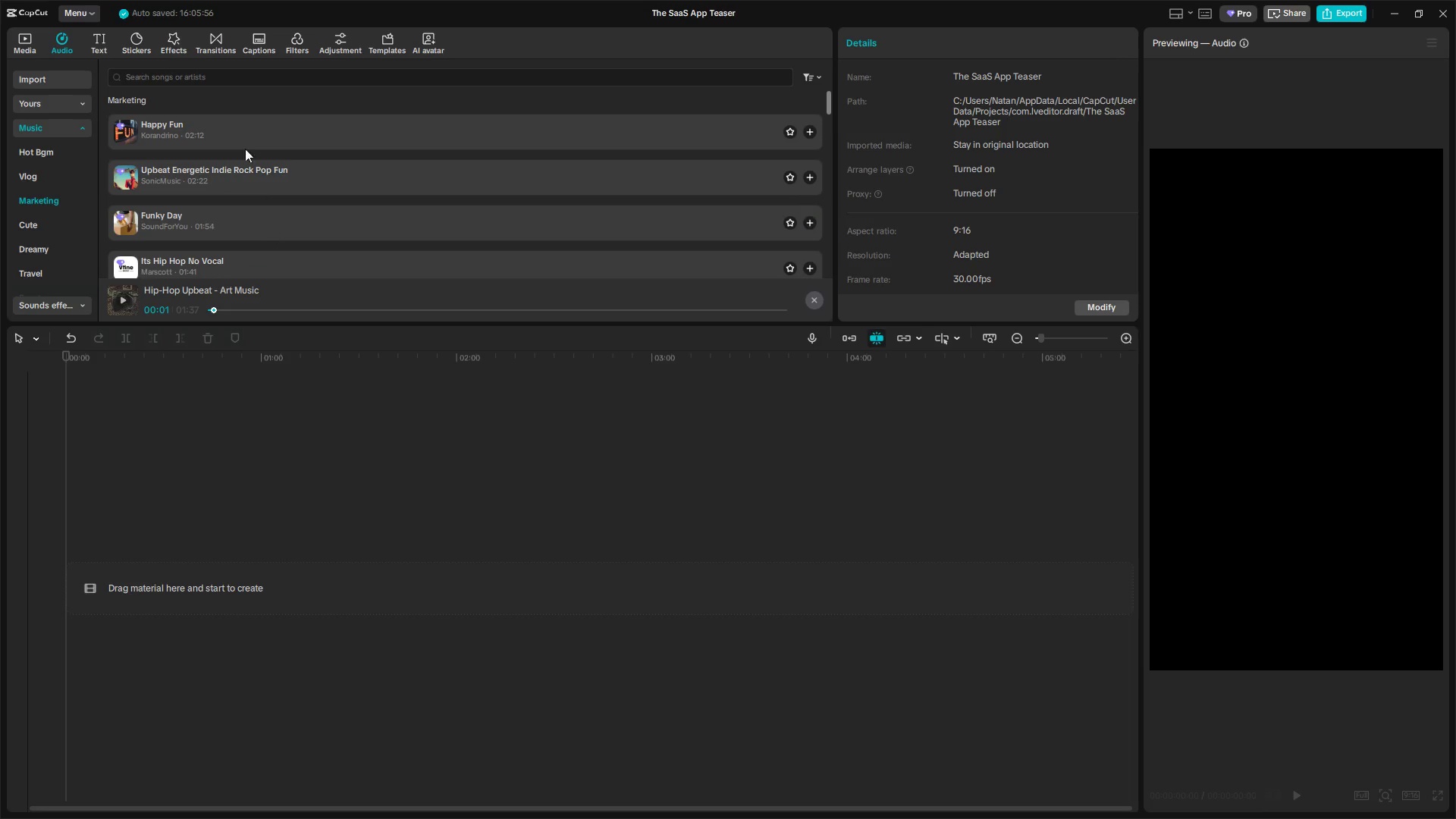 
left_click_drag(start_coordinate=[239, 134], to_coordinate=[155, 464])
 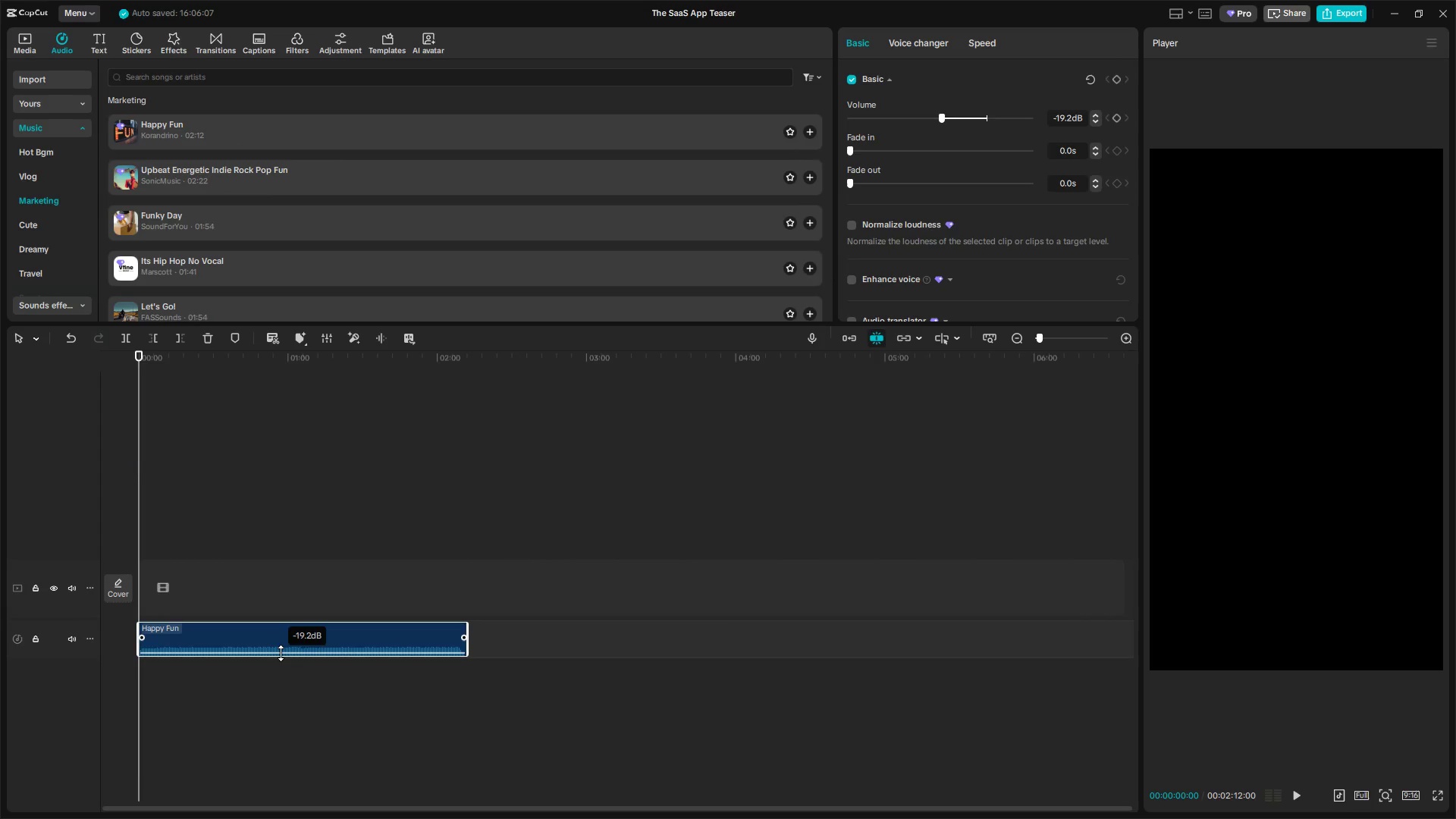 
key(Space)
 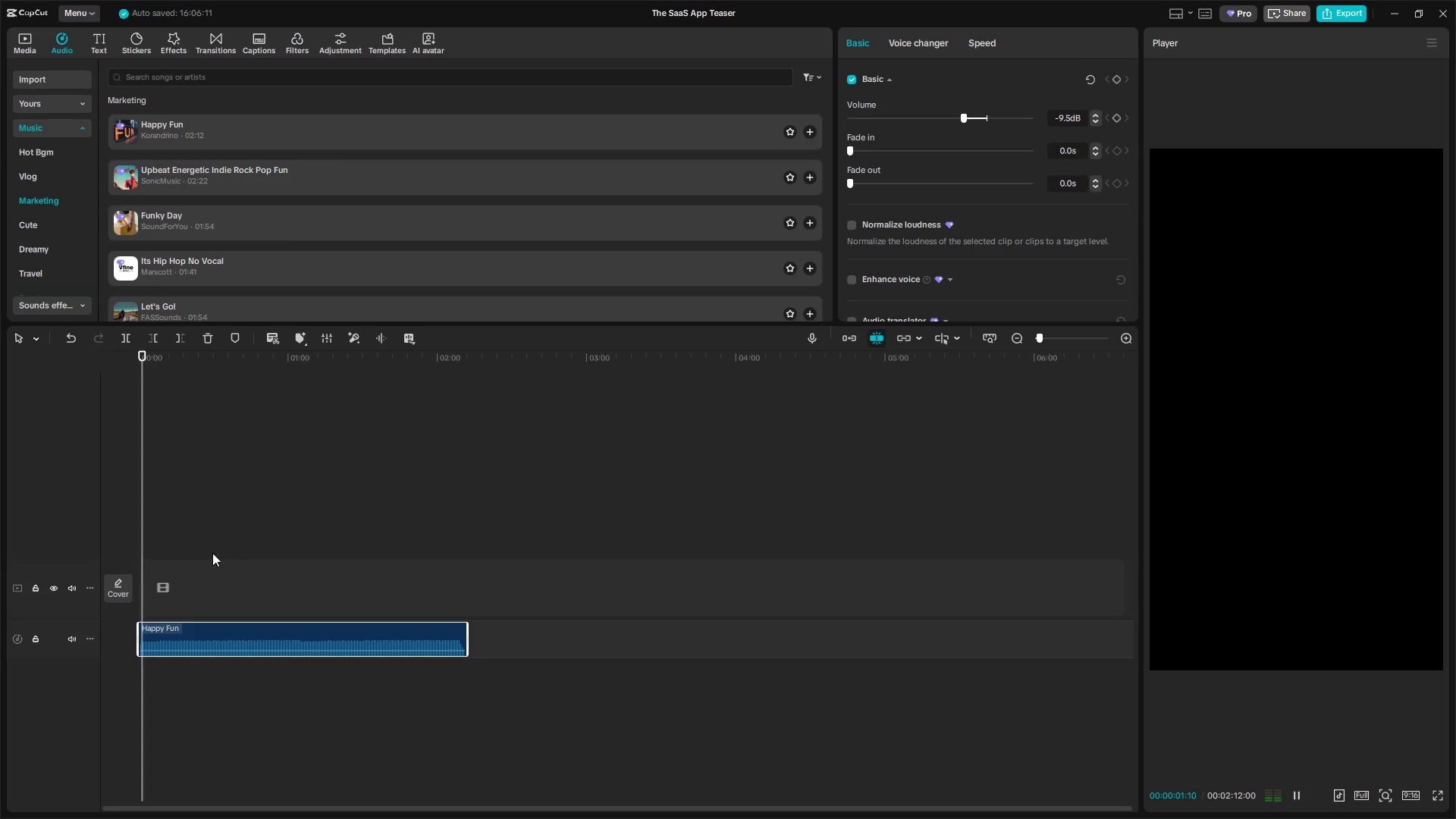 
hold_key(key=ControlLeft, duration=1.01)
scroll: coordinate [208, 587], scroll_direction: up, amount: 15.0
 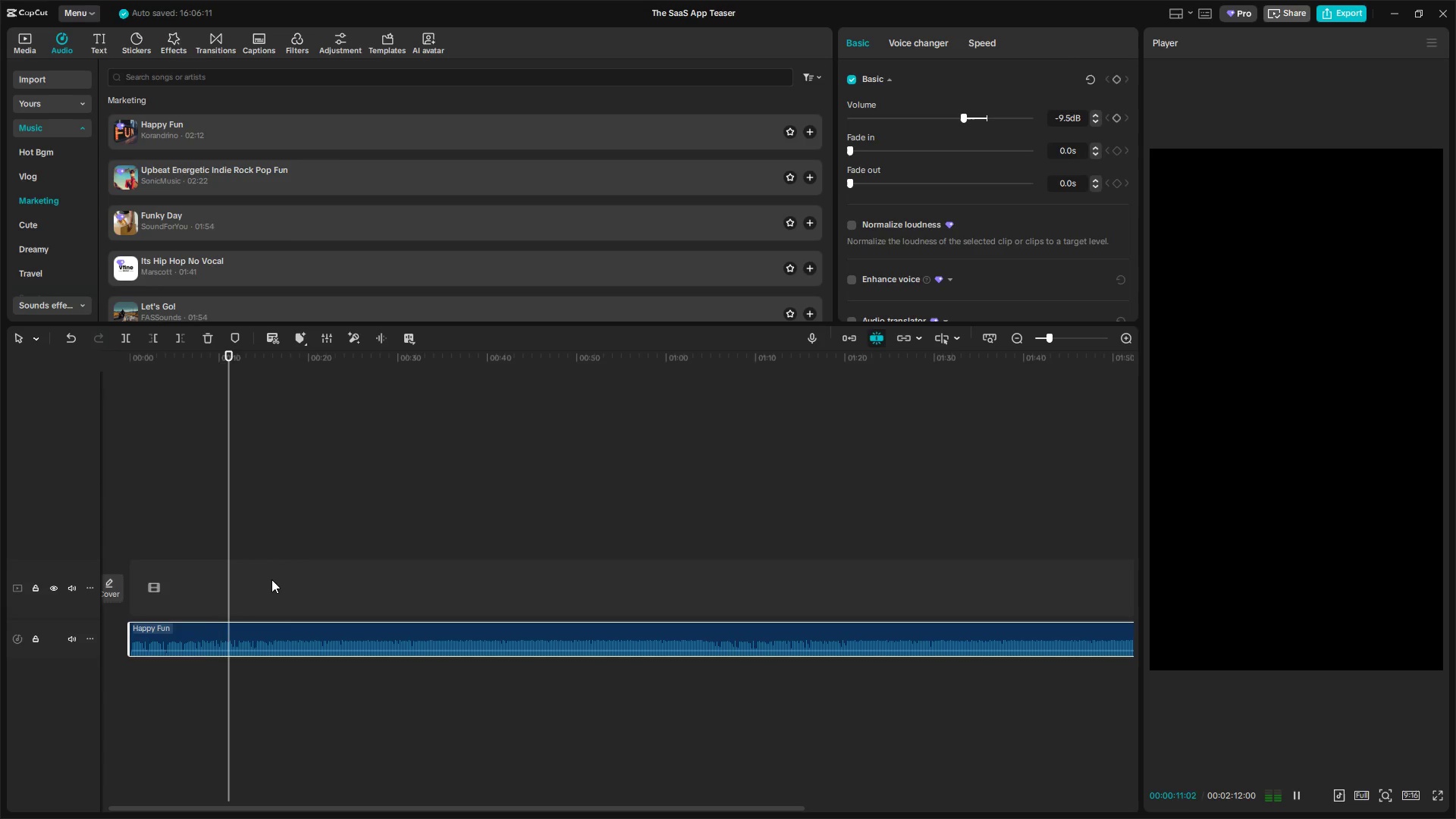 
wait(12.94)
 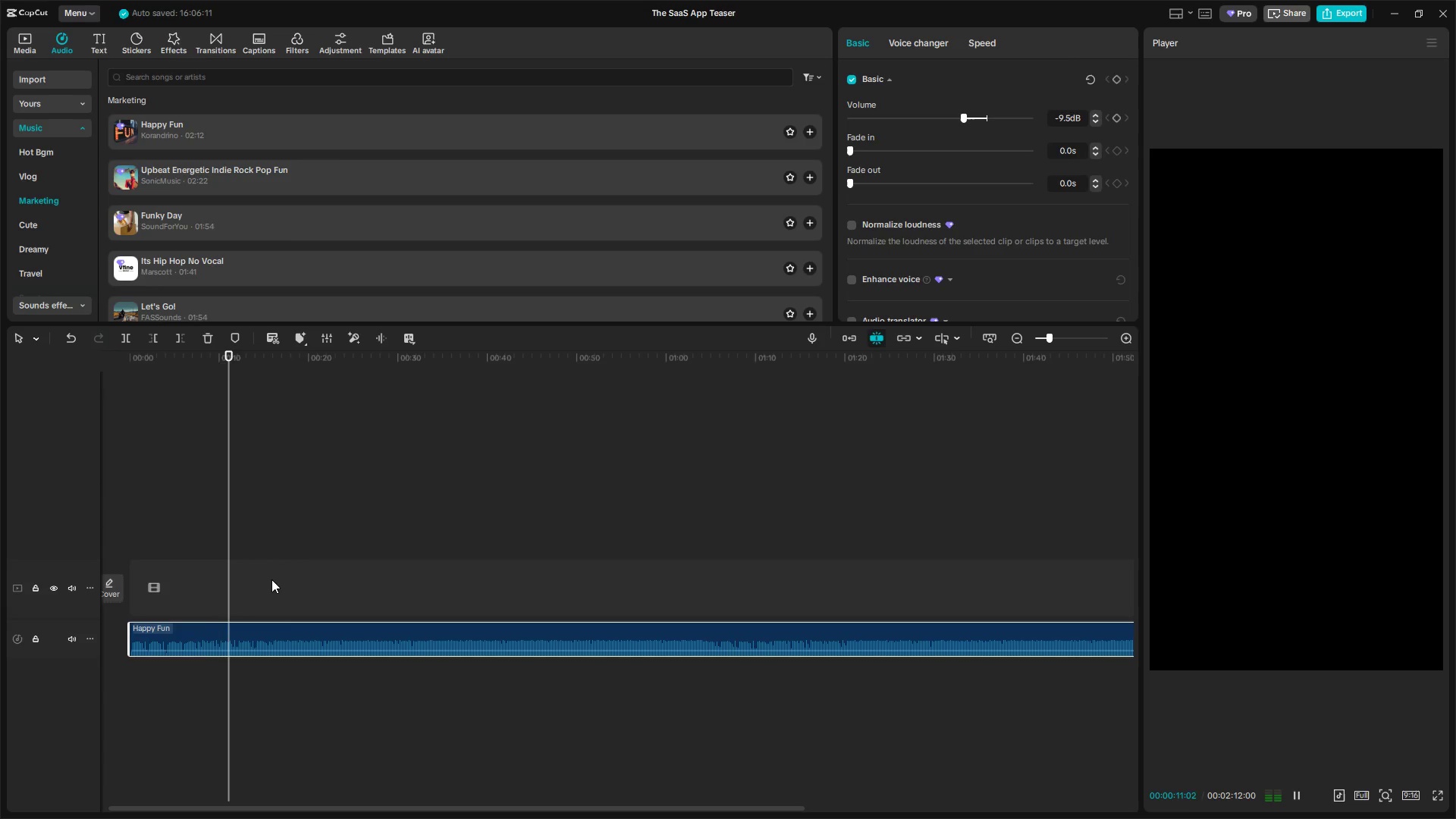 
key(Space)
 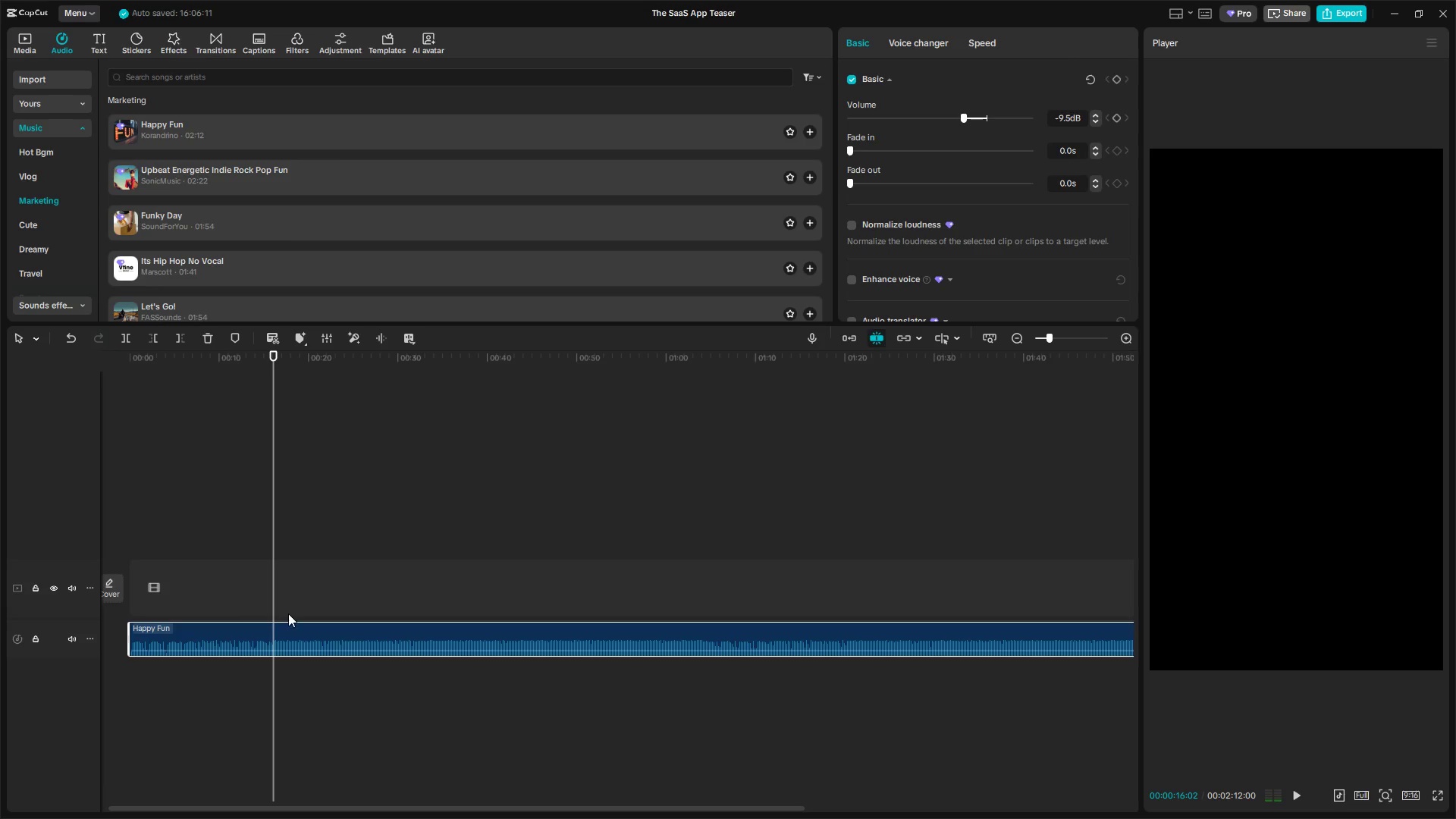 
key(Space)
 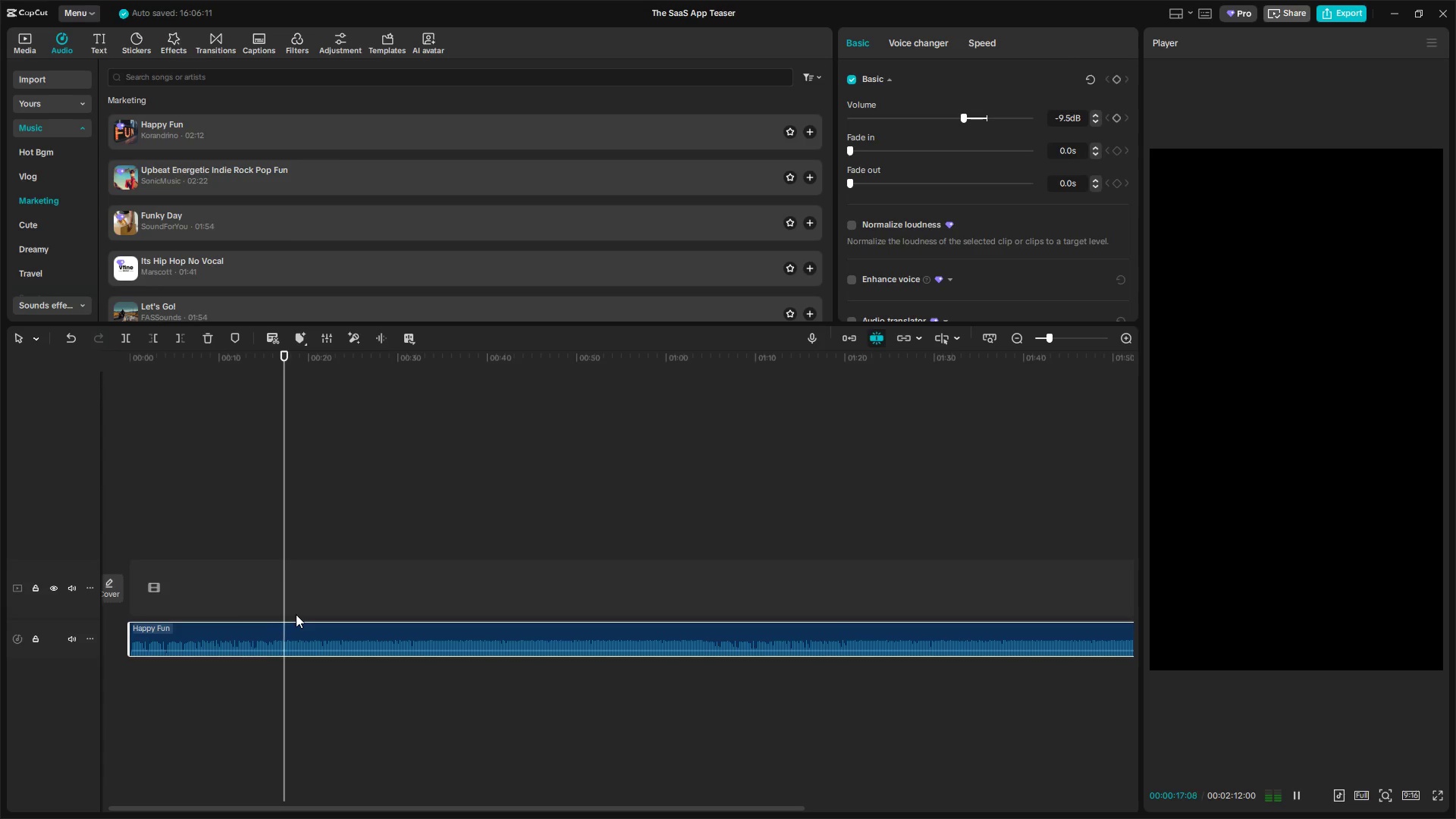 
key(Space)
 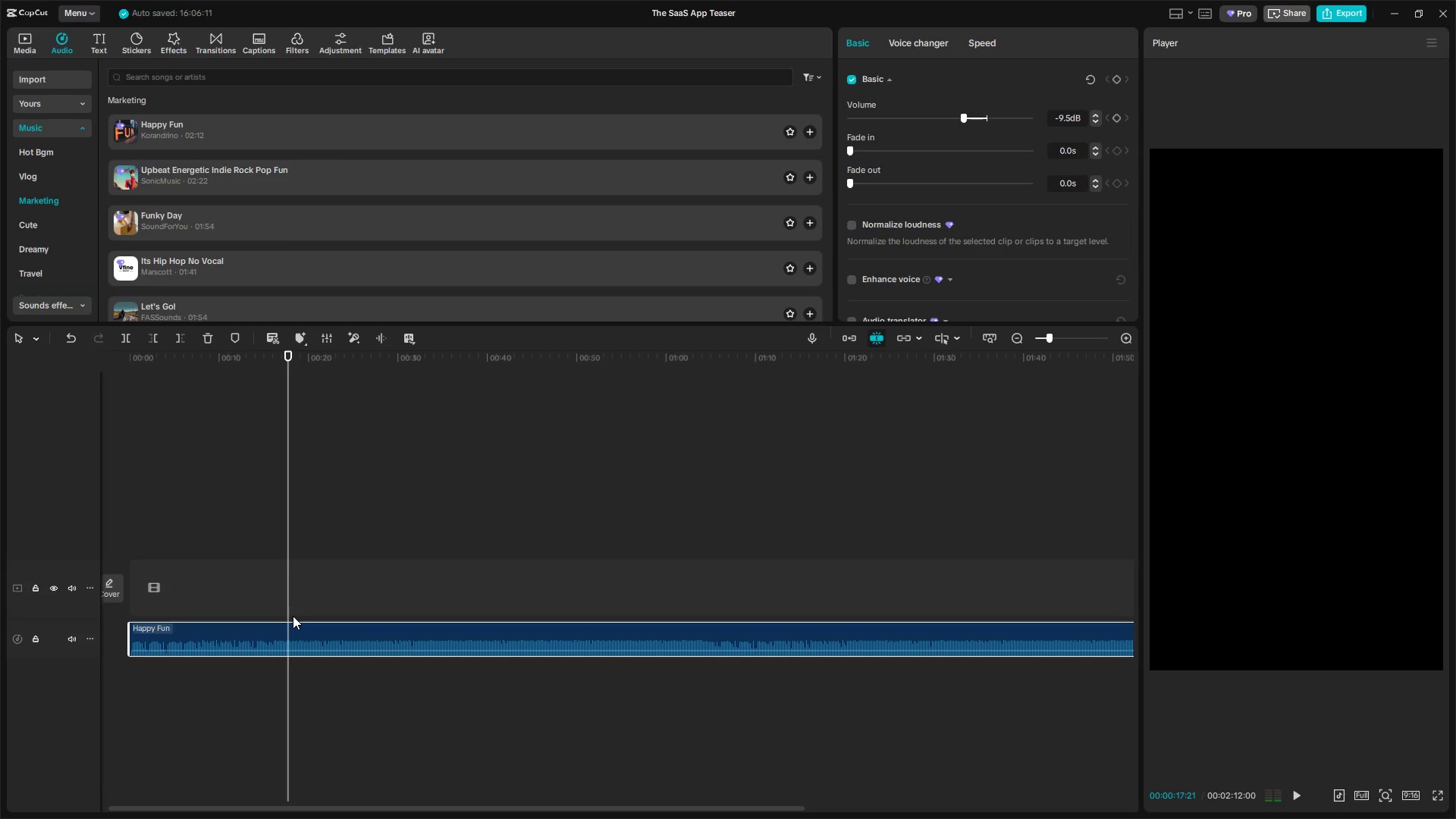 
key(Space)
 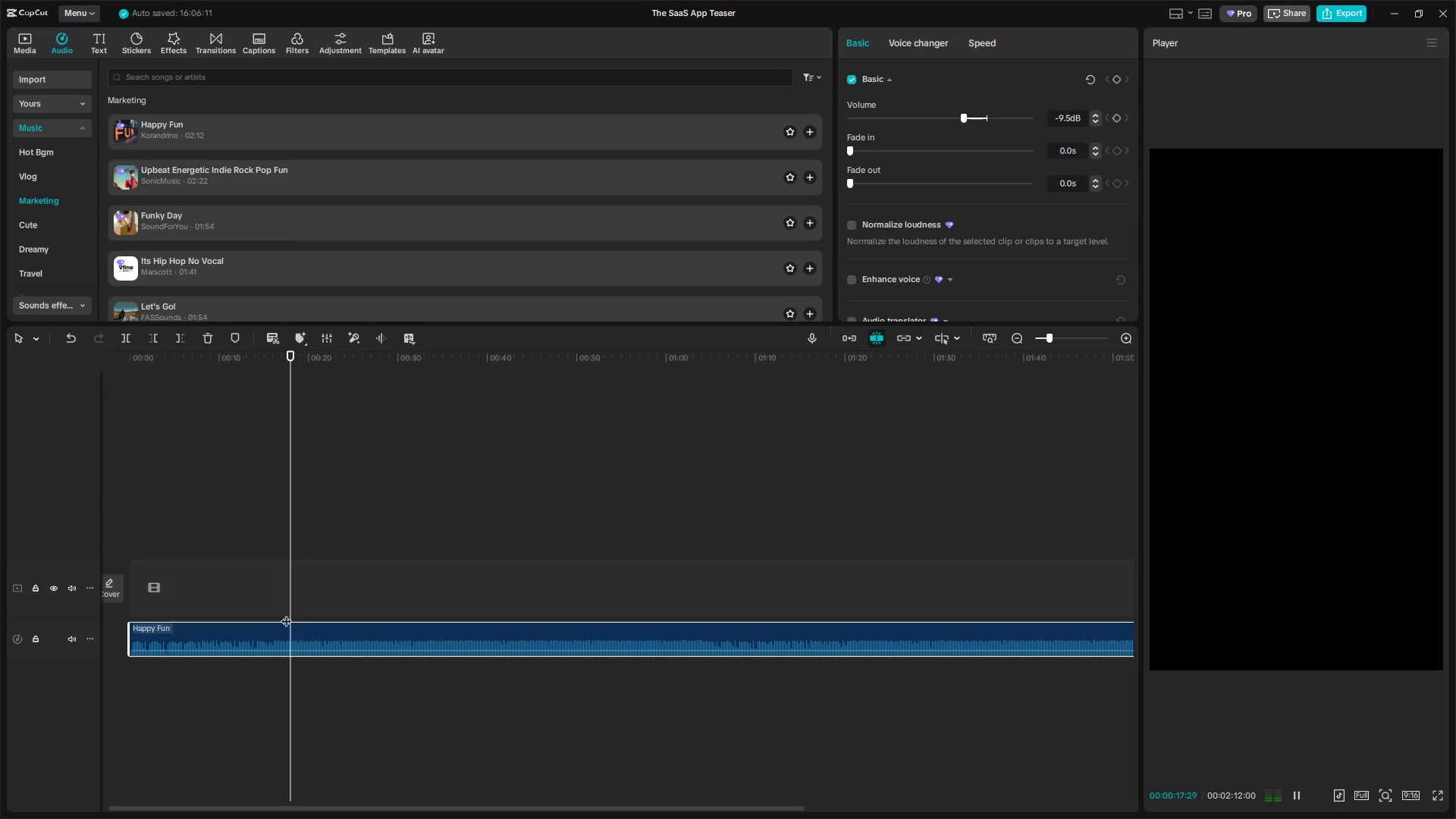 
left_click([279, 604])
 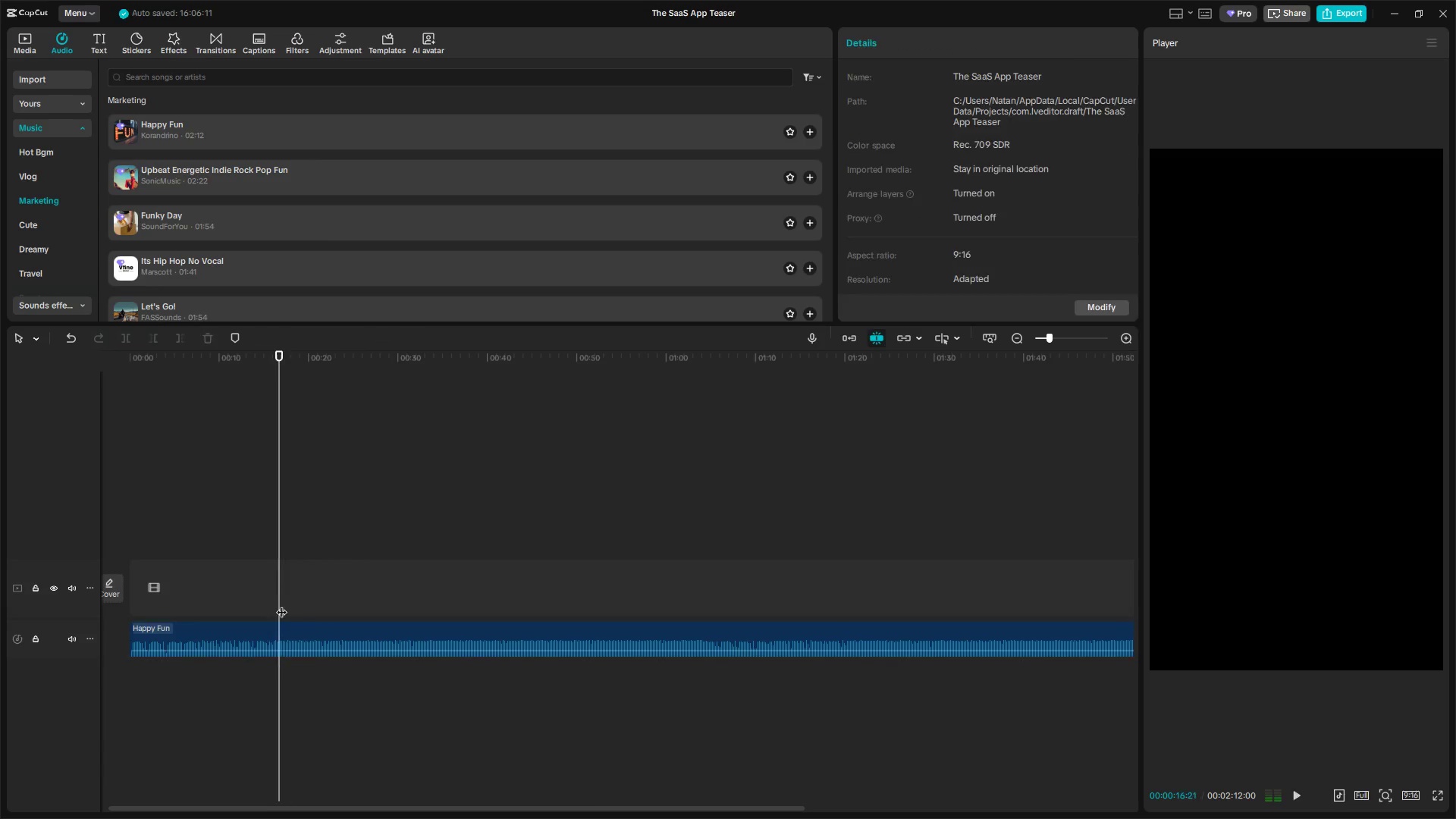 
left_click_drag(start_coordinate=[282, 604], to_coordinate=[252, 604])
 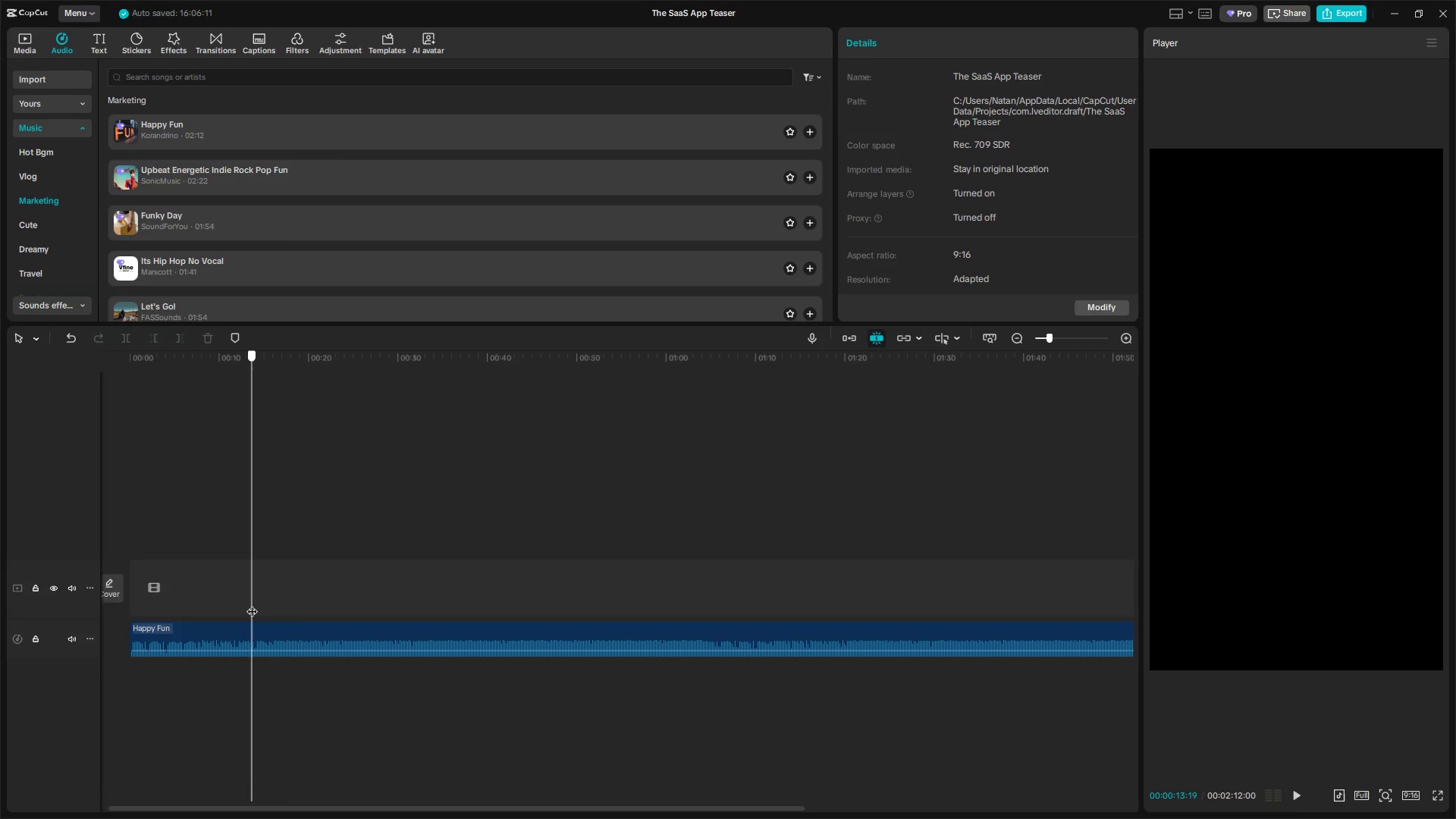 
key(Space)
 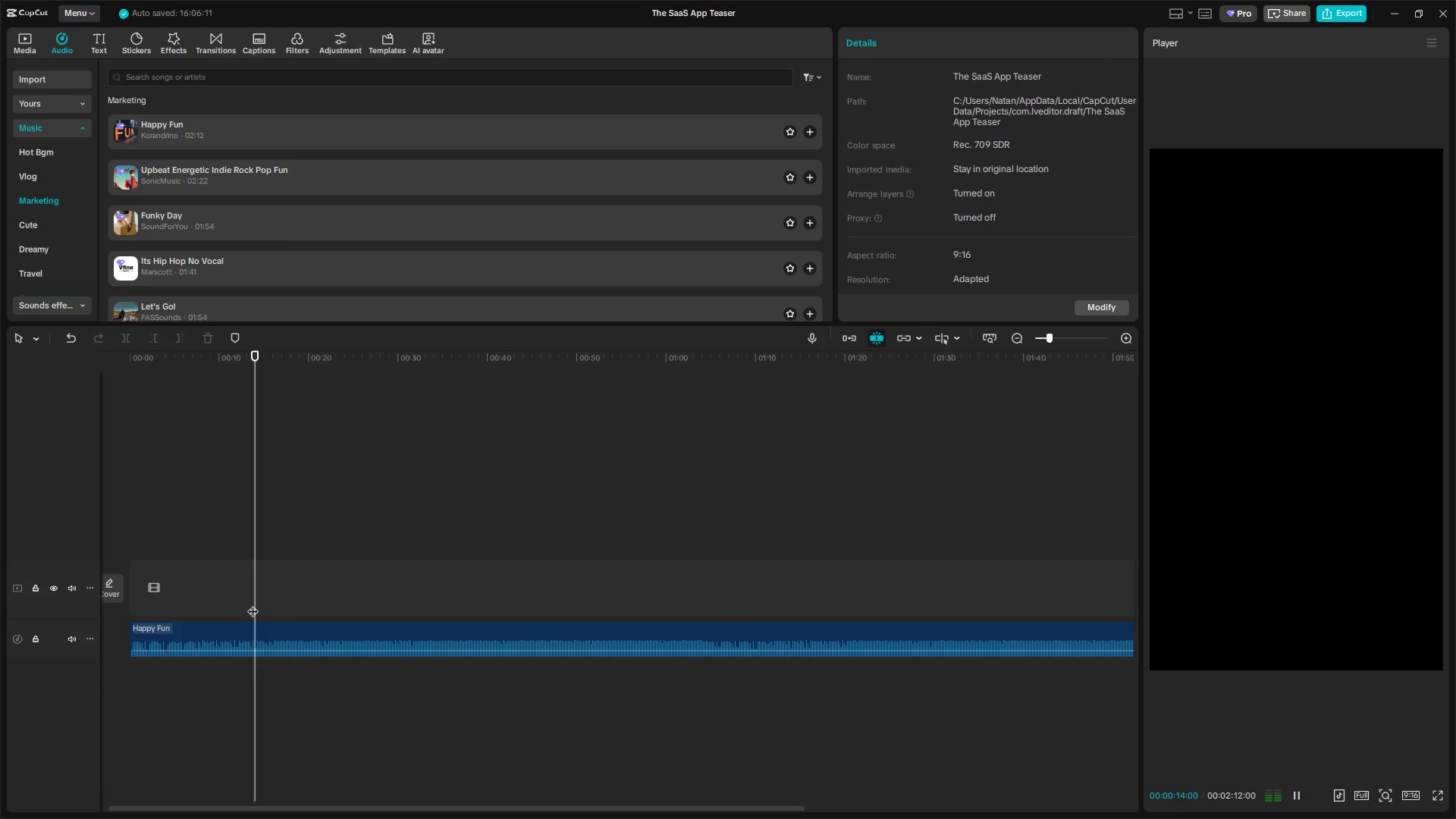 
key(Space)
 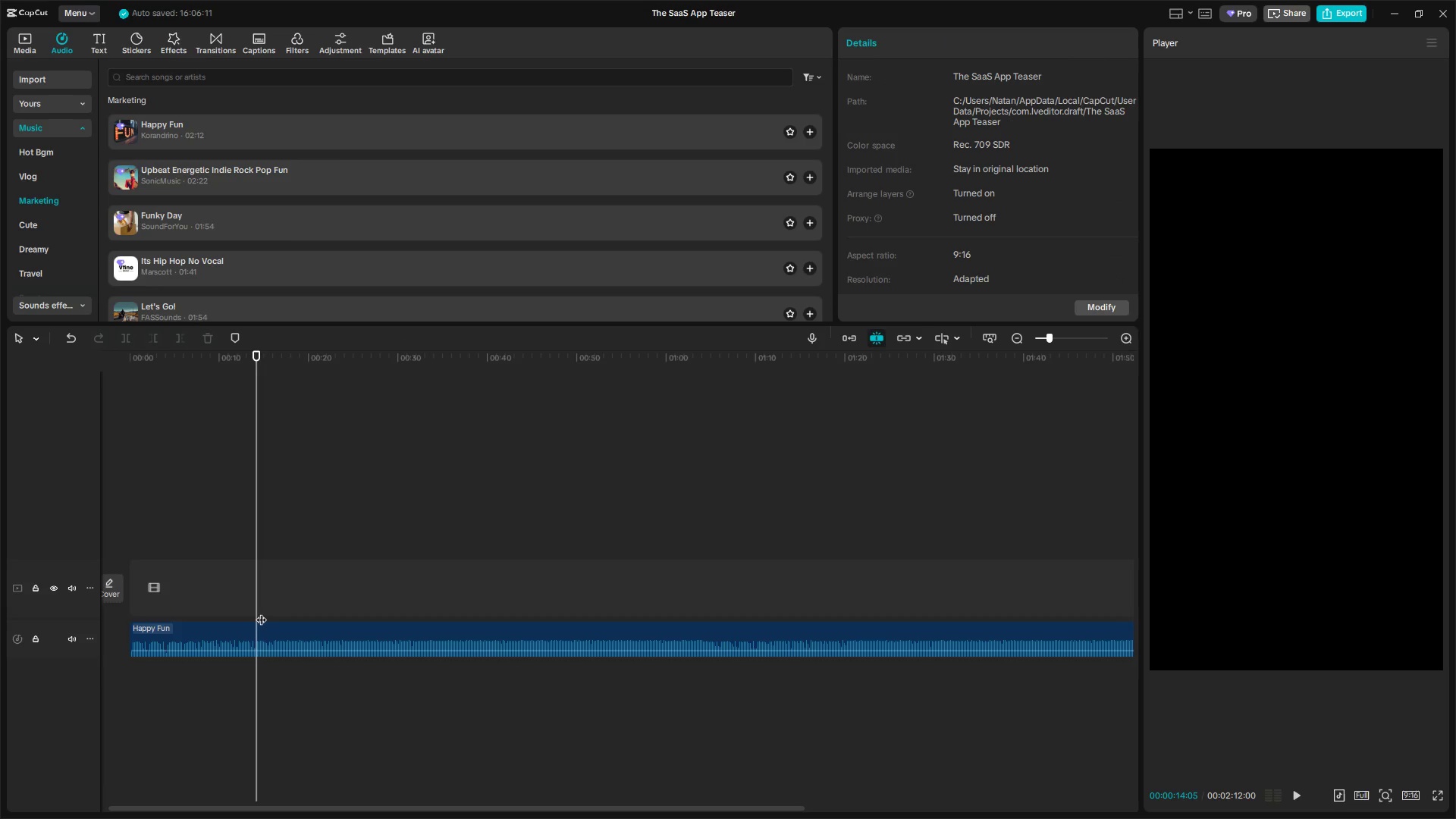 
key(Space)
 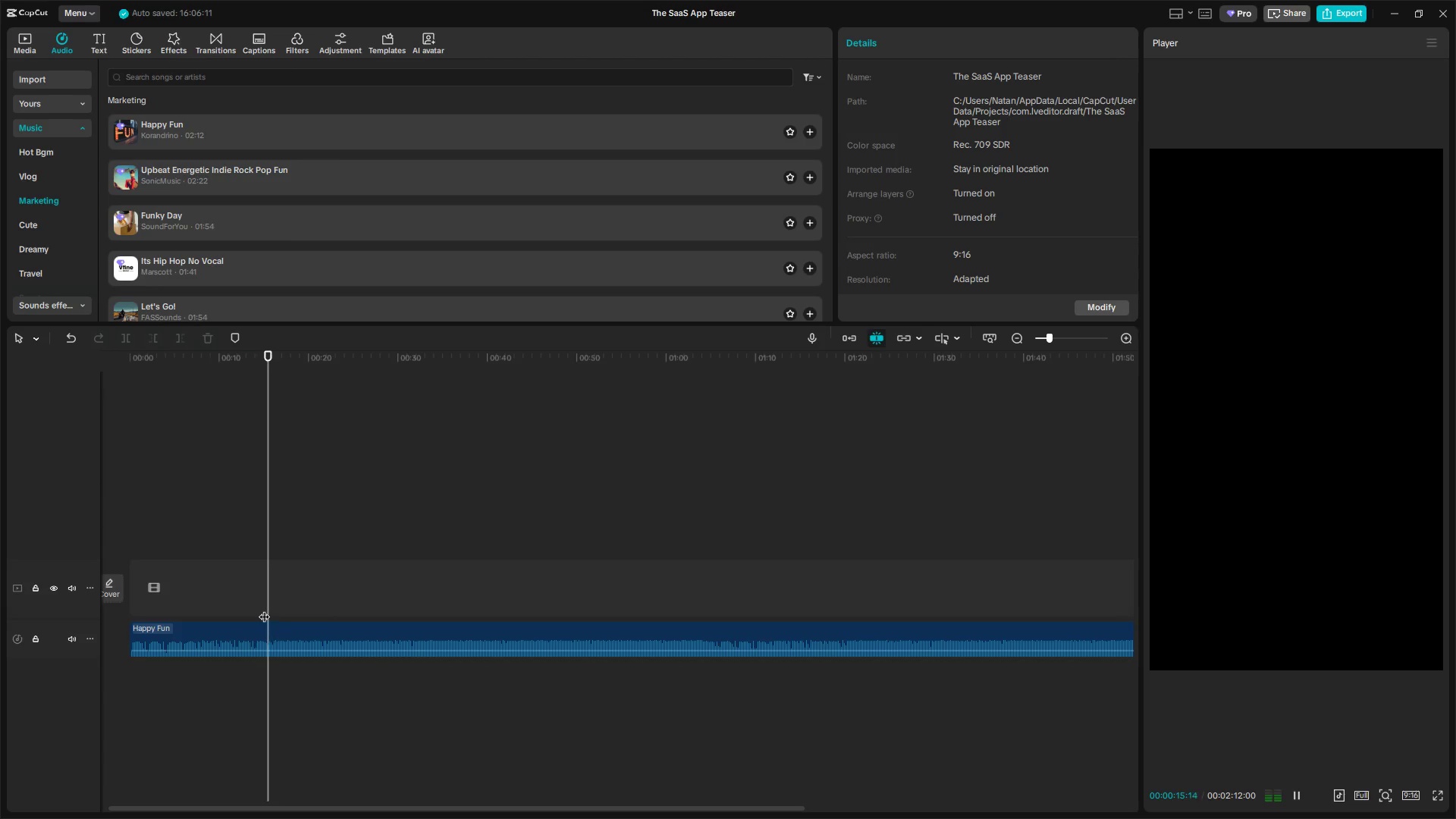 
key(Space)
 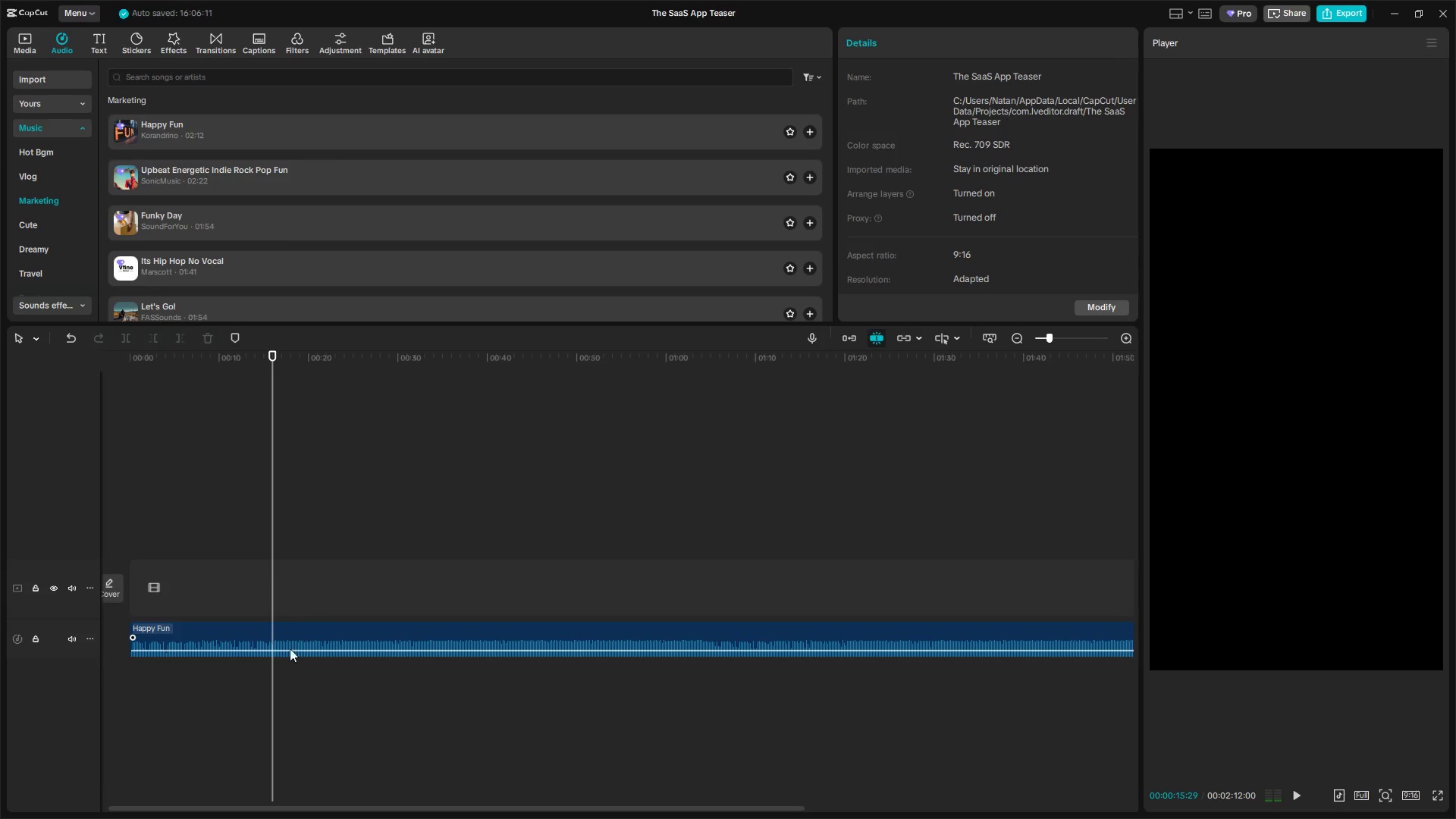 
left_click([297, 635])
 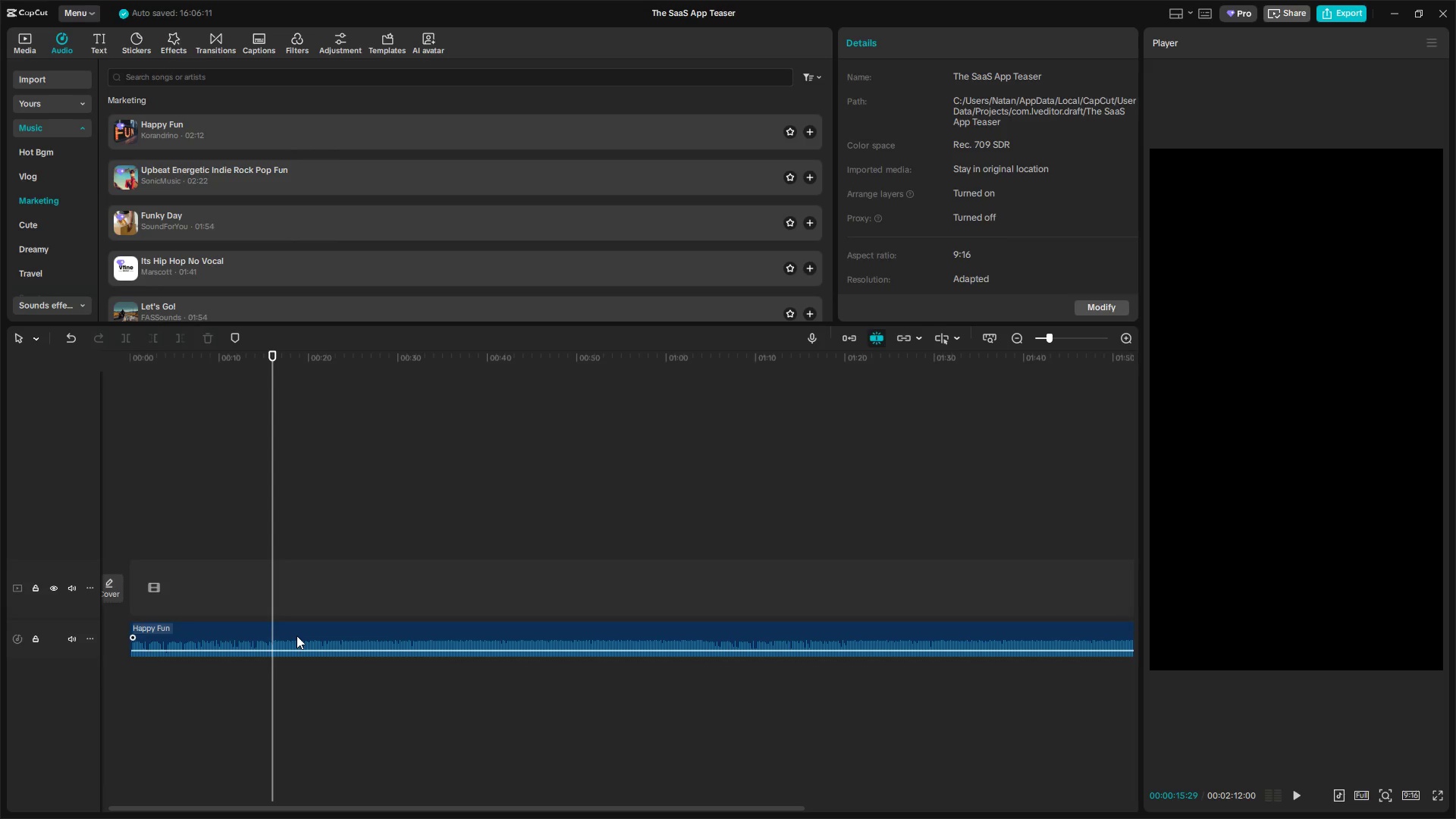 
key(Q)
 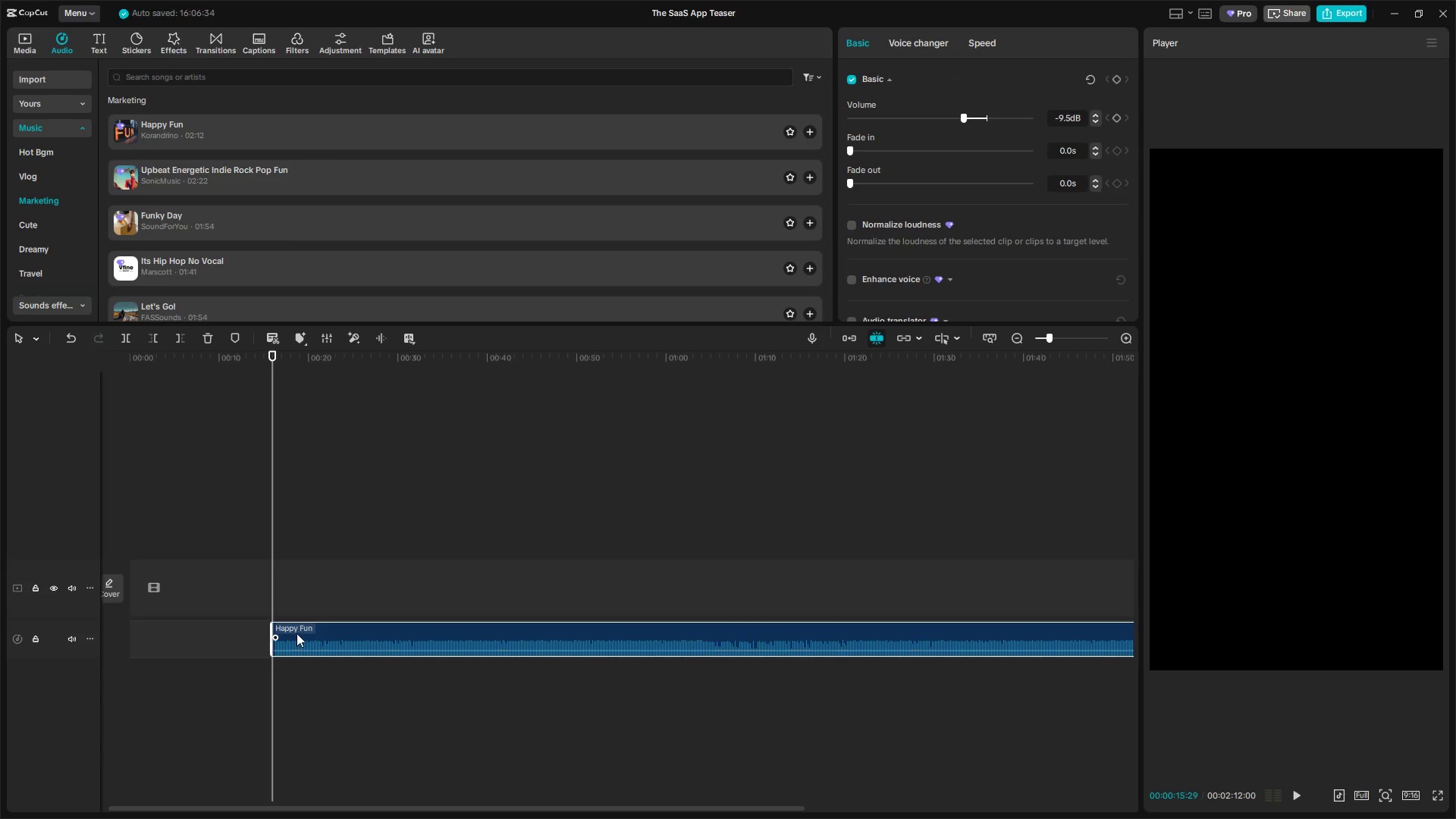 
left_click_drag(start_coordinate=[297, 633], to_coordinate=[148, 632])
 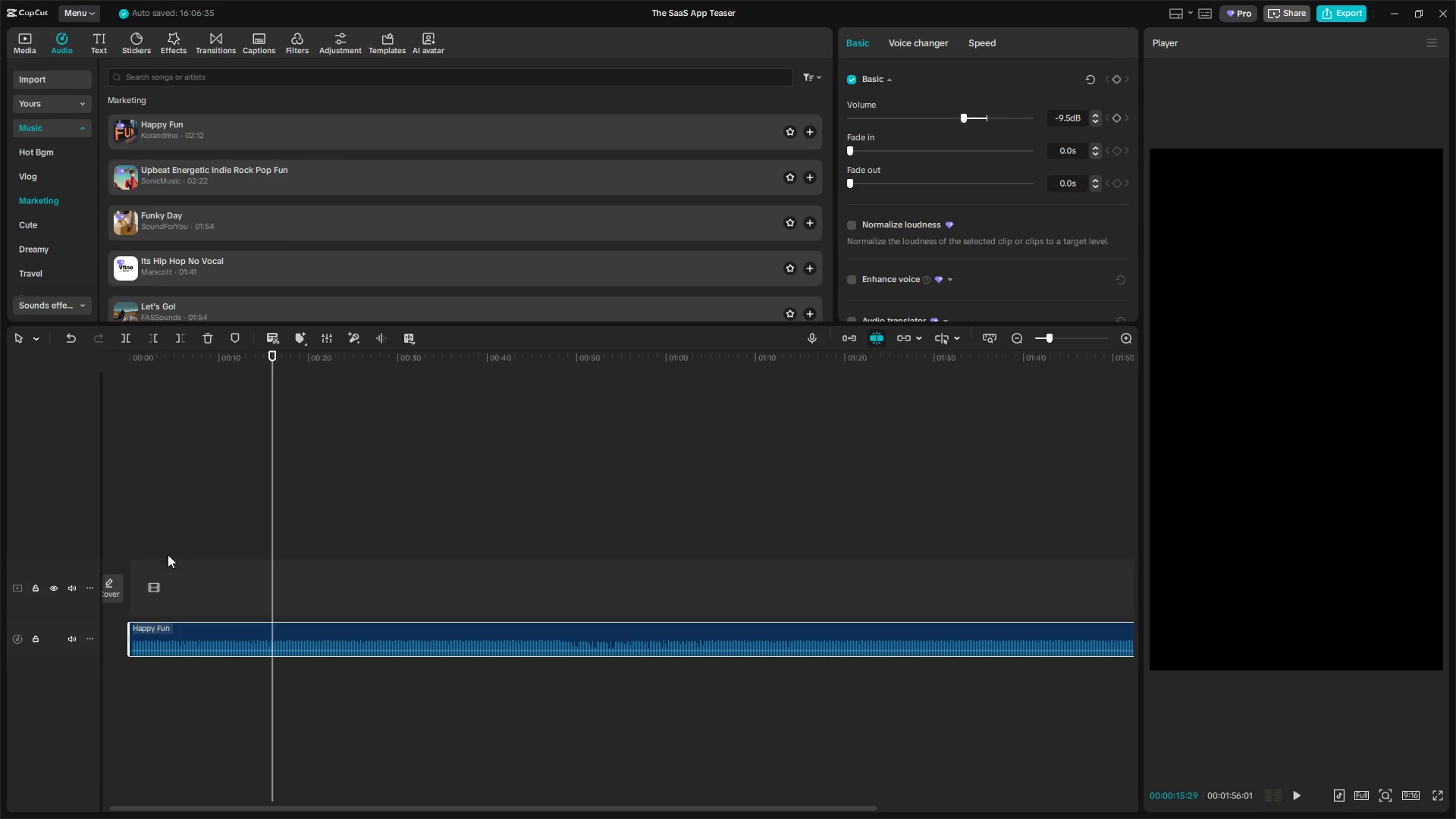 
left_click([163, 543])
 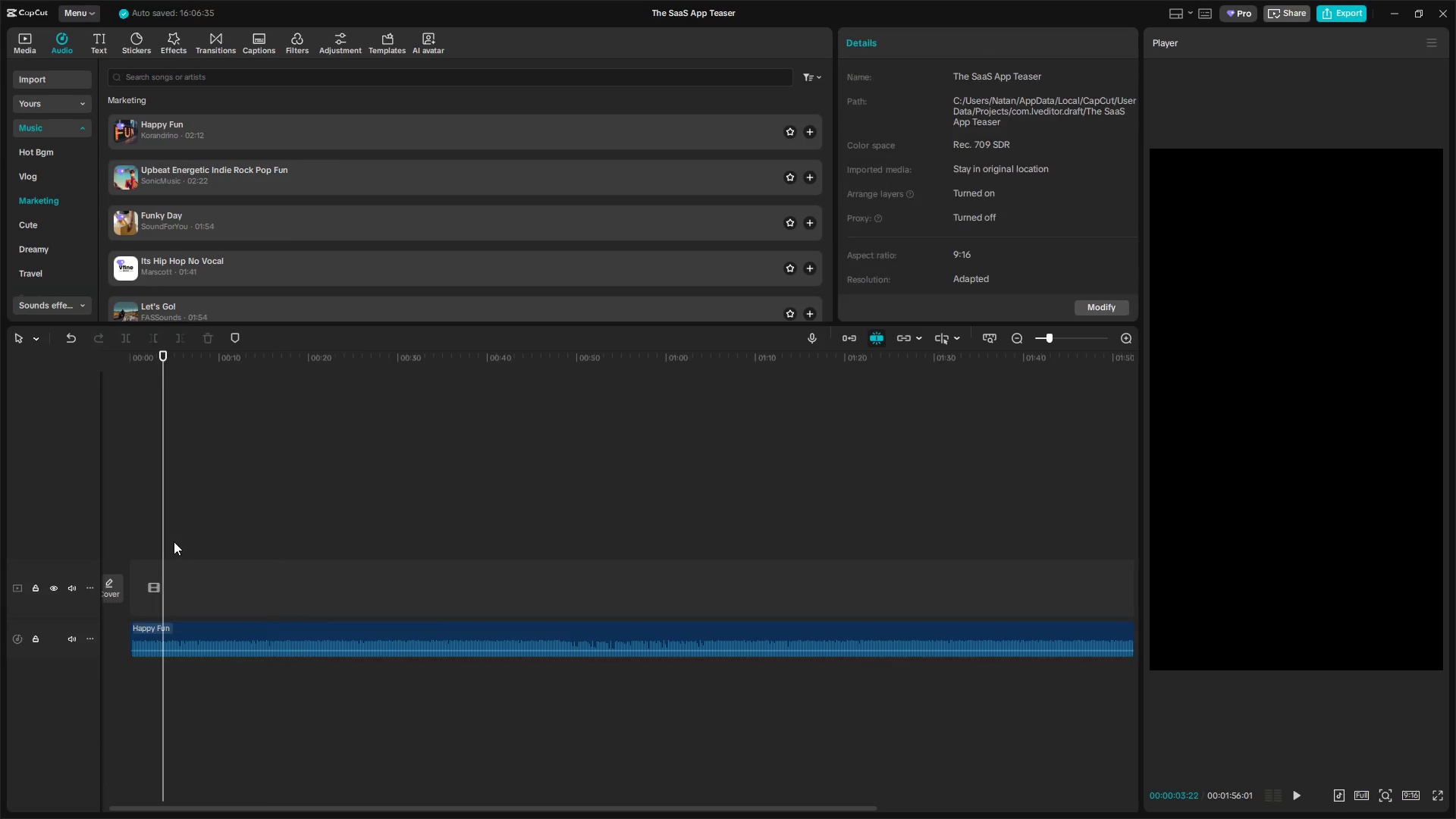 
left_click_drag(start_coordinate=[174, 541], to_coordinate=[101, 553])
 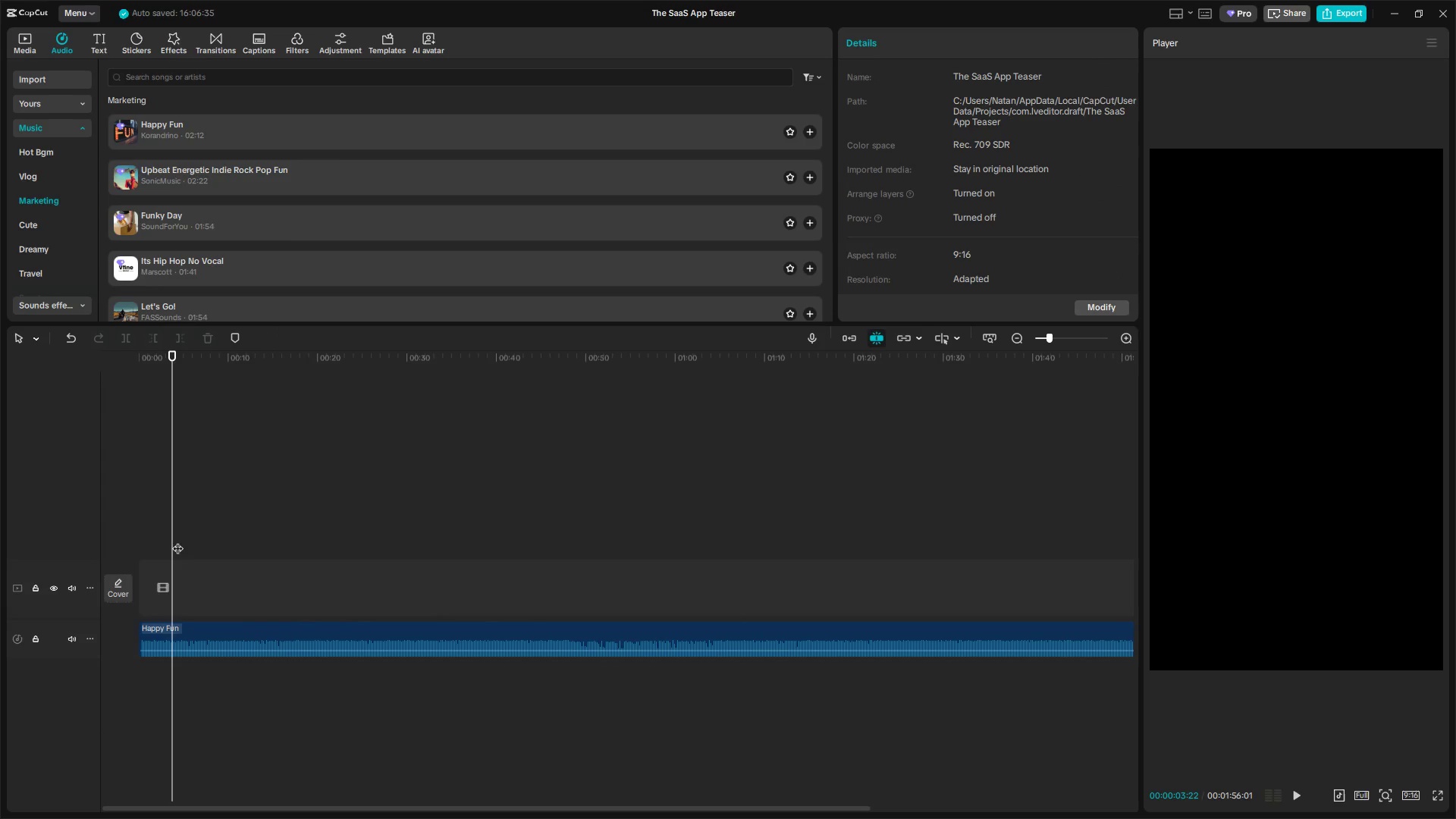 
left_click_drag(start_coordinate=[177, 541], to_coordinate=[59, 544])
 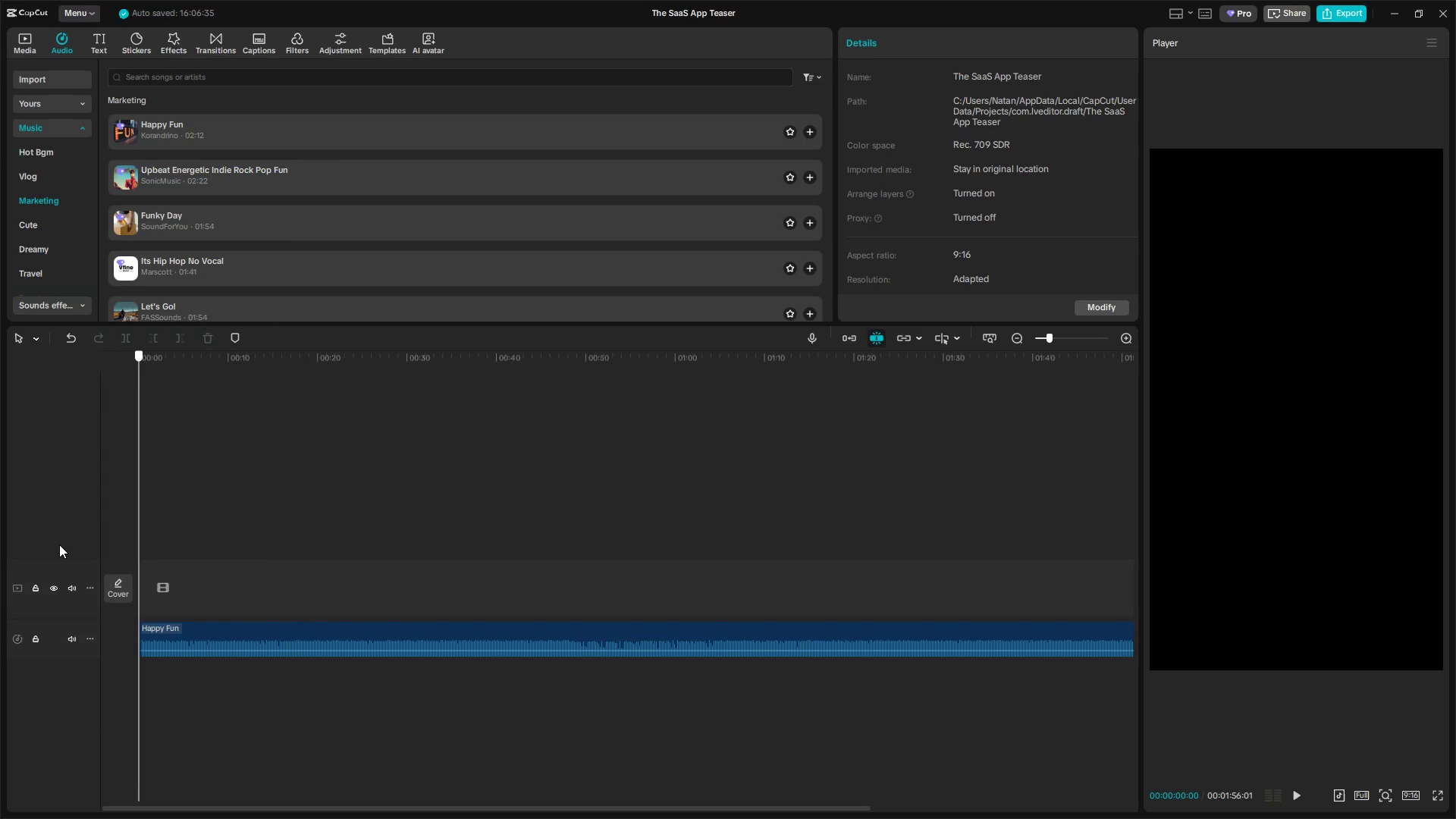 
key(Space)
 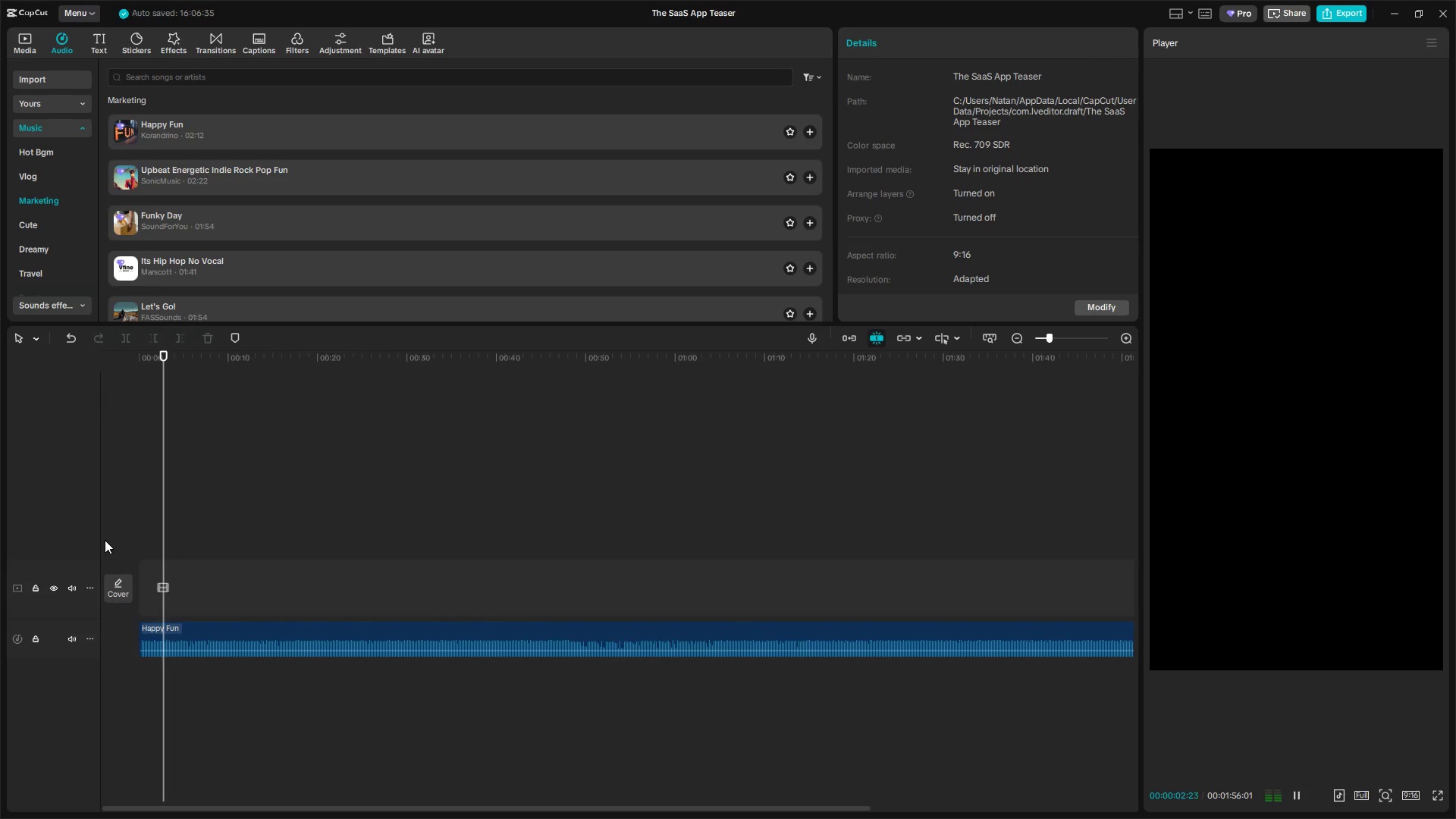 
key(Control+Z)
 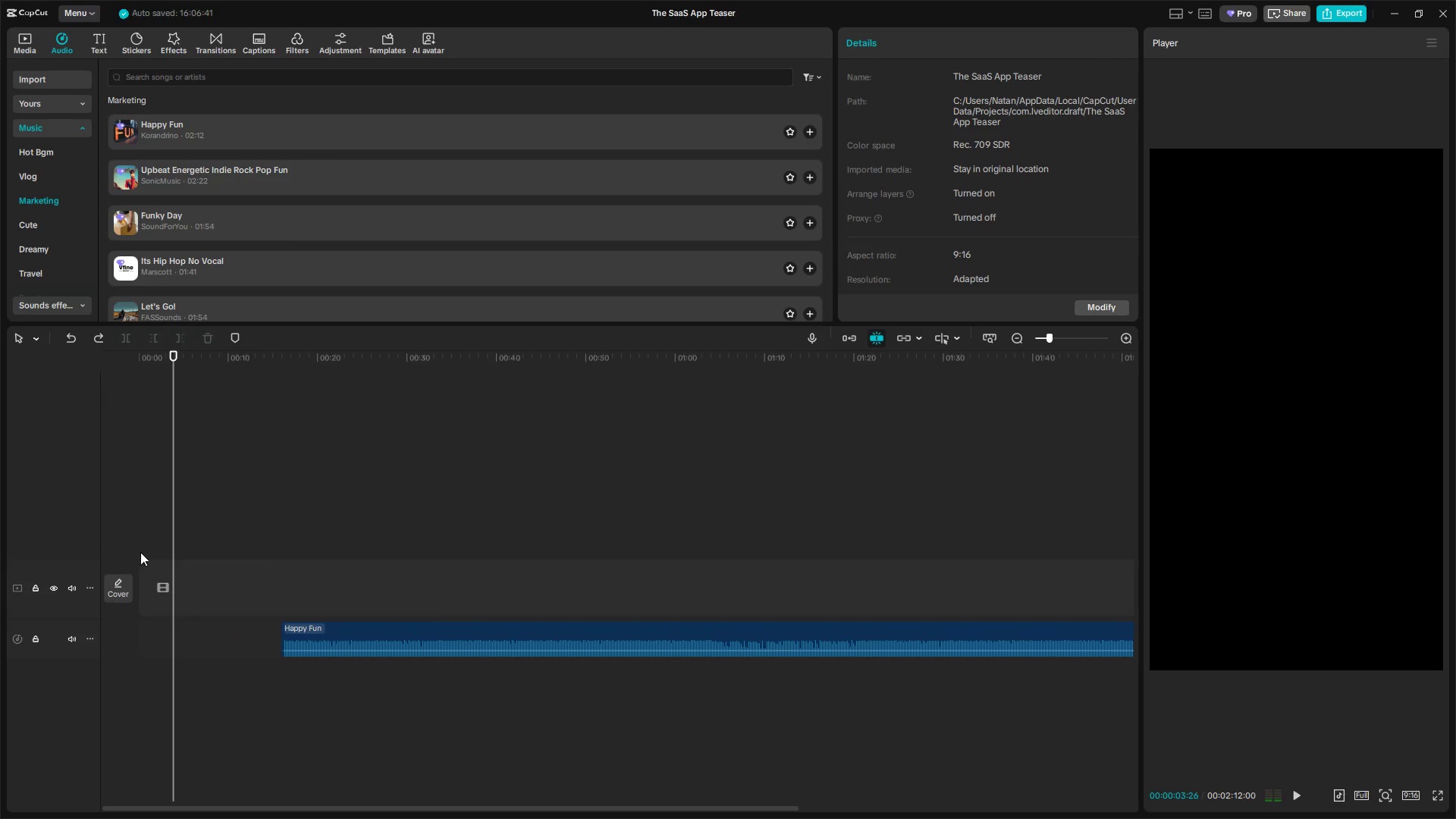 
key(Control+Z)
 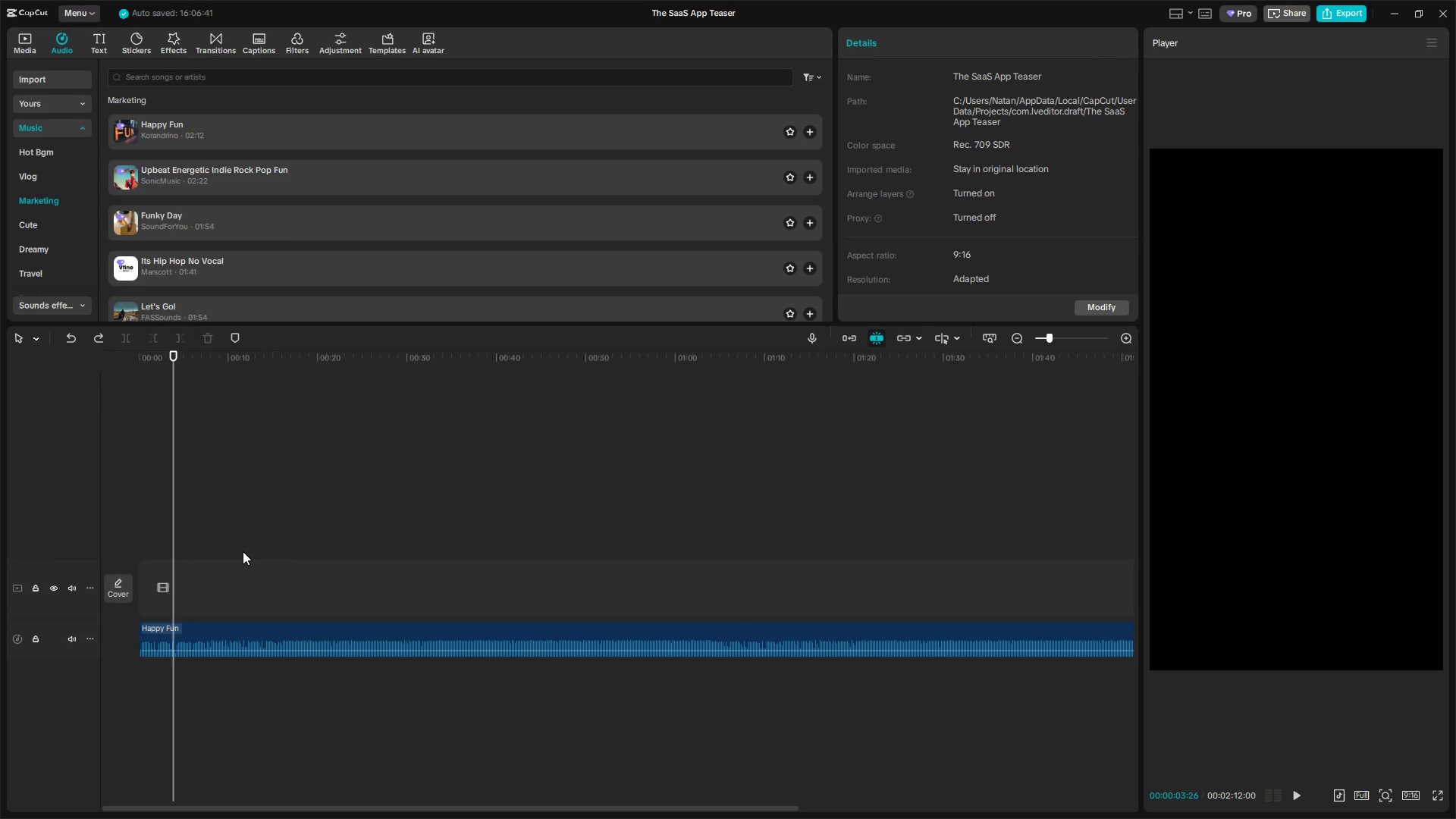 
key(Space)
 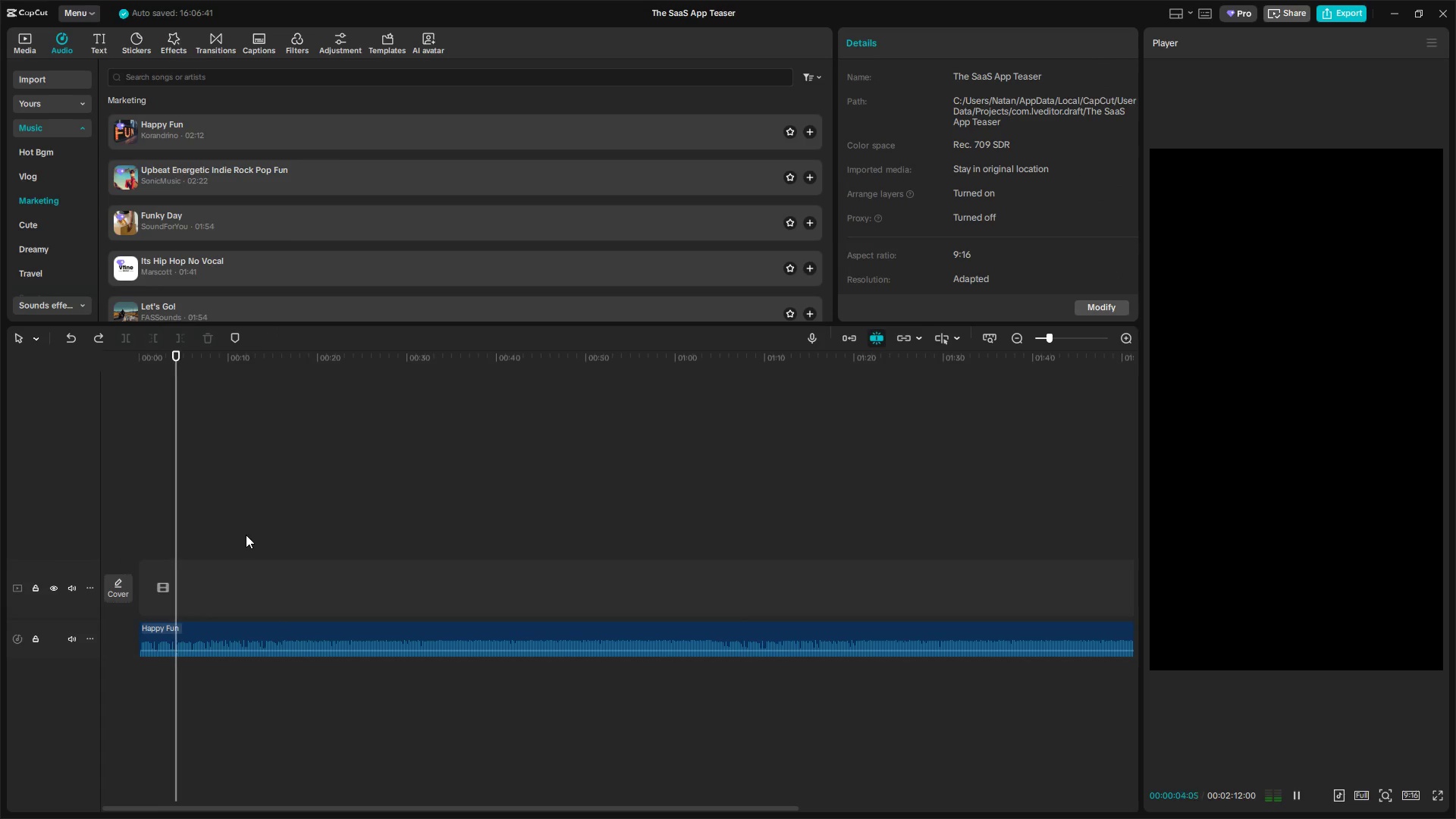 
left_click([246, 535])
 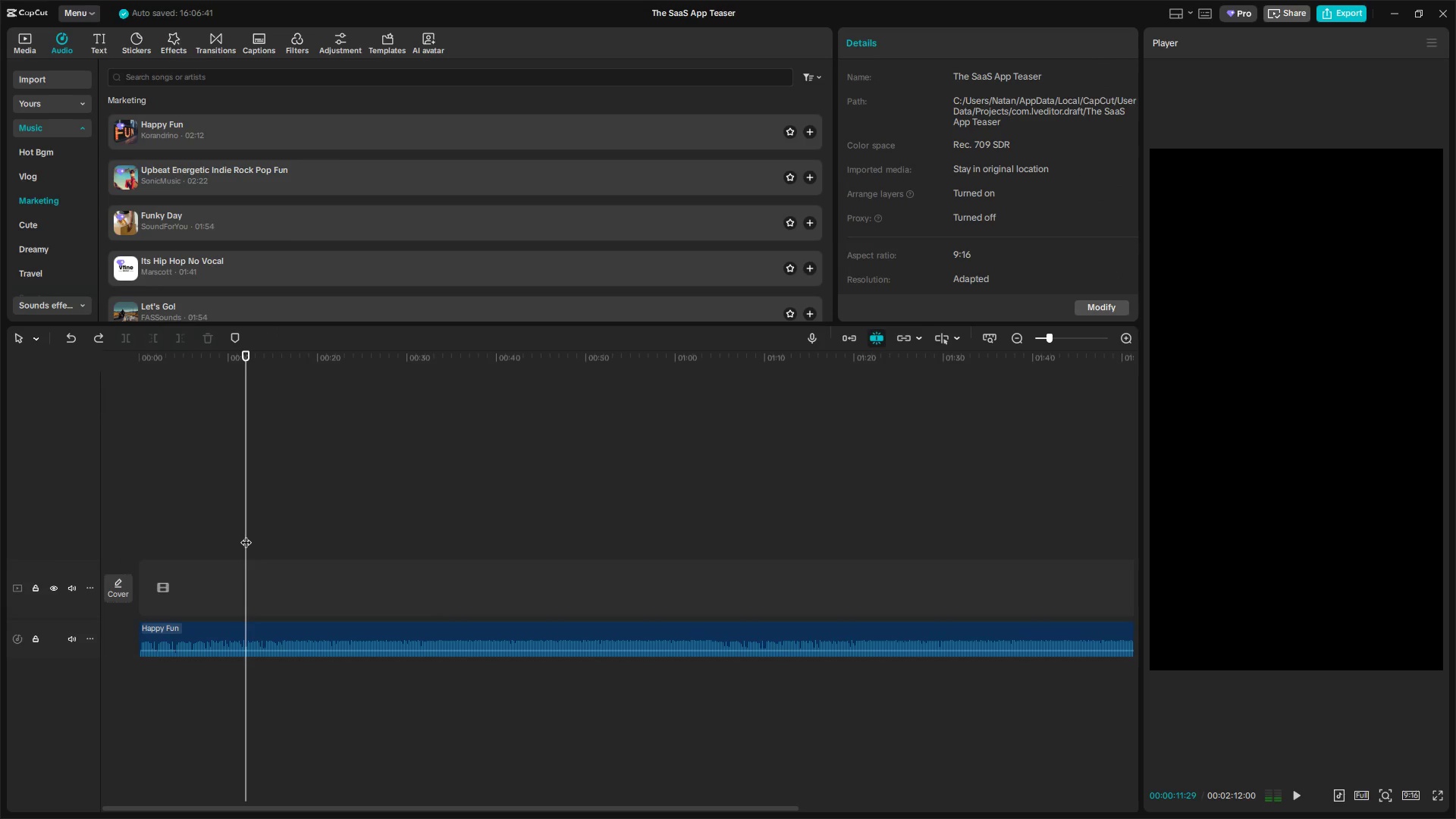 
key(Space)
 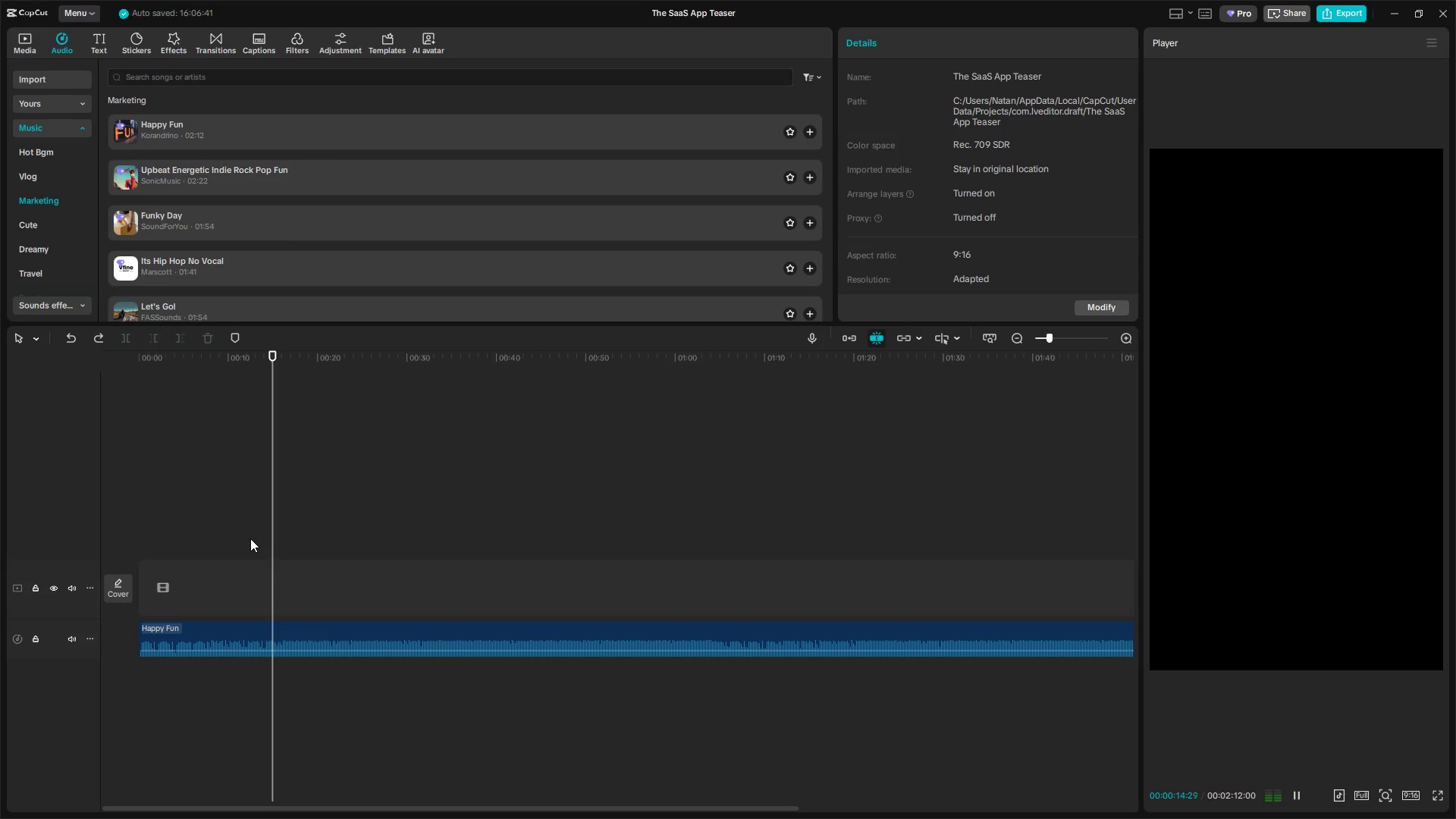 
key(Space)
 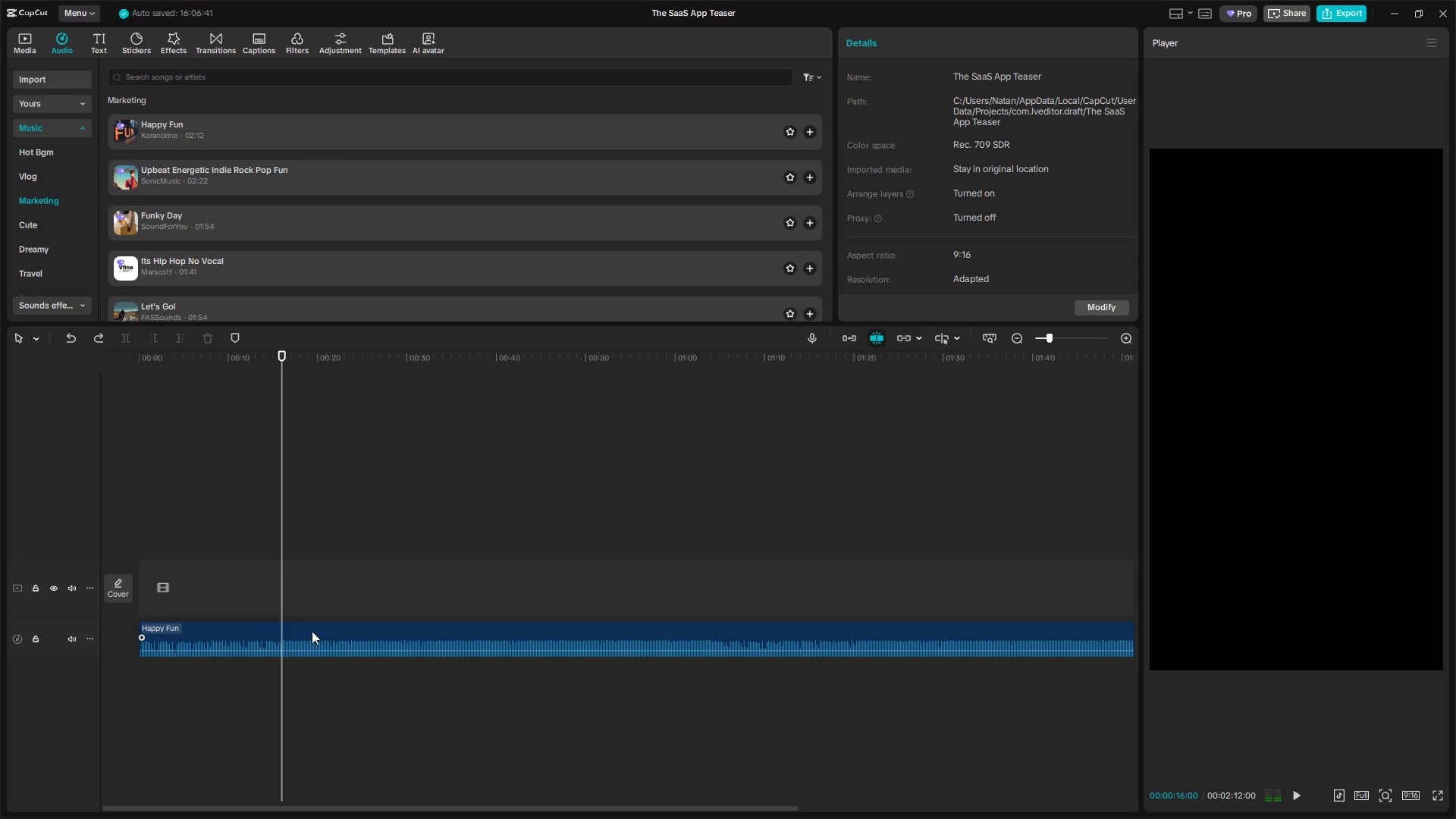 
left_click([312, 631])
 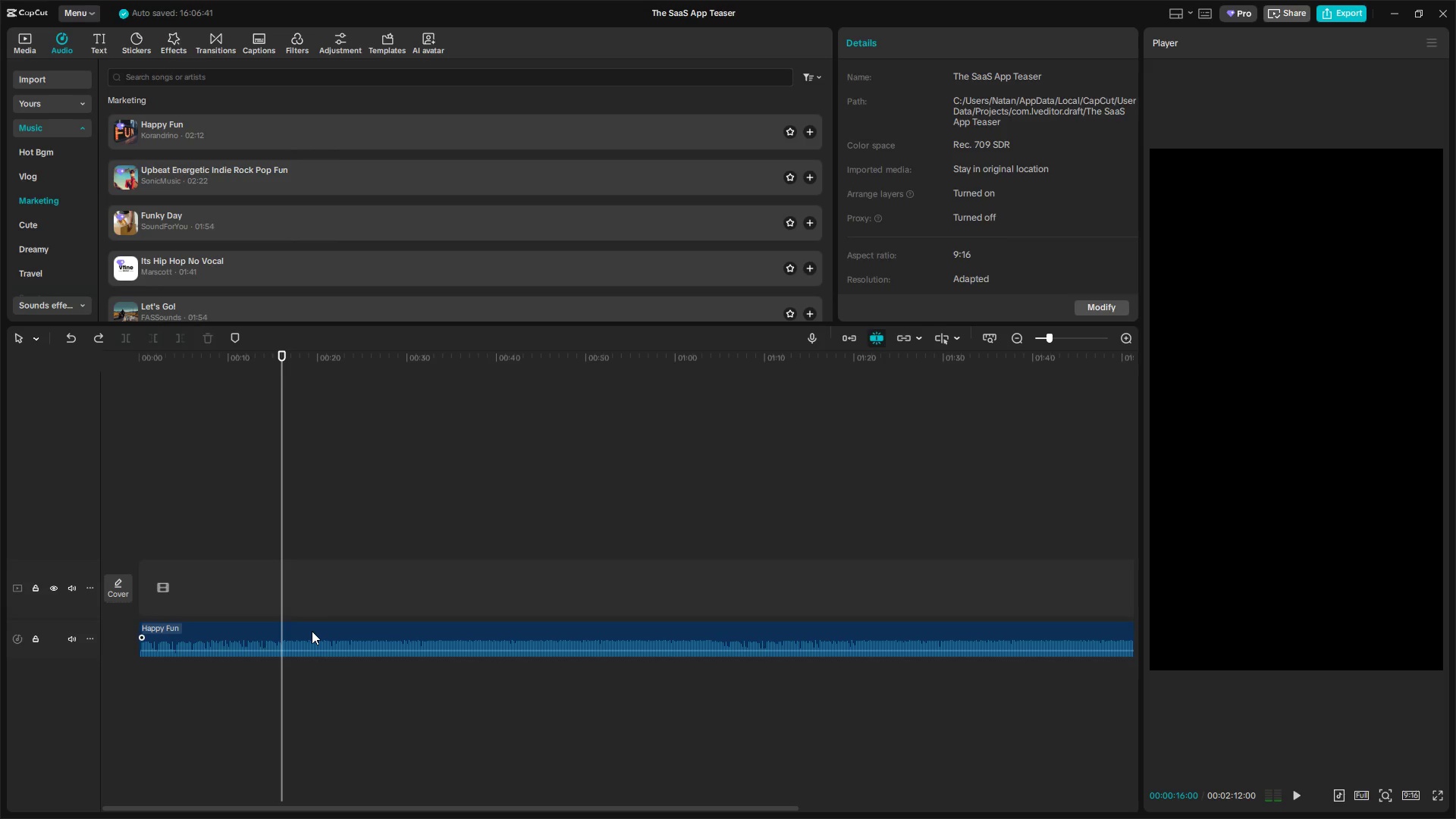 
key(W)
 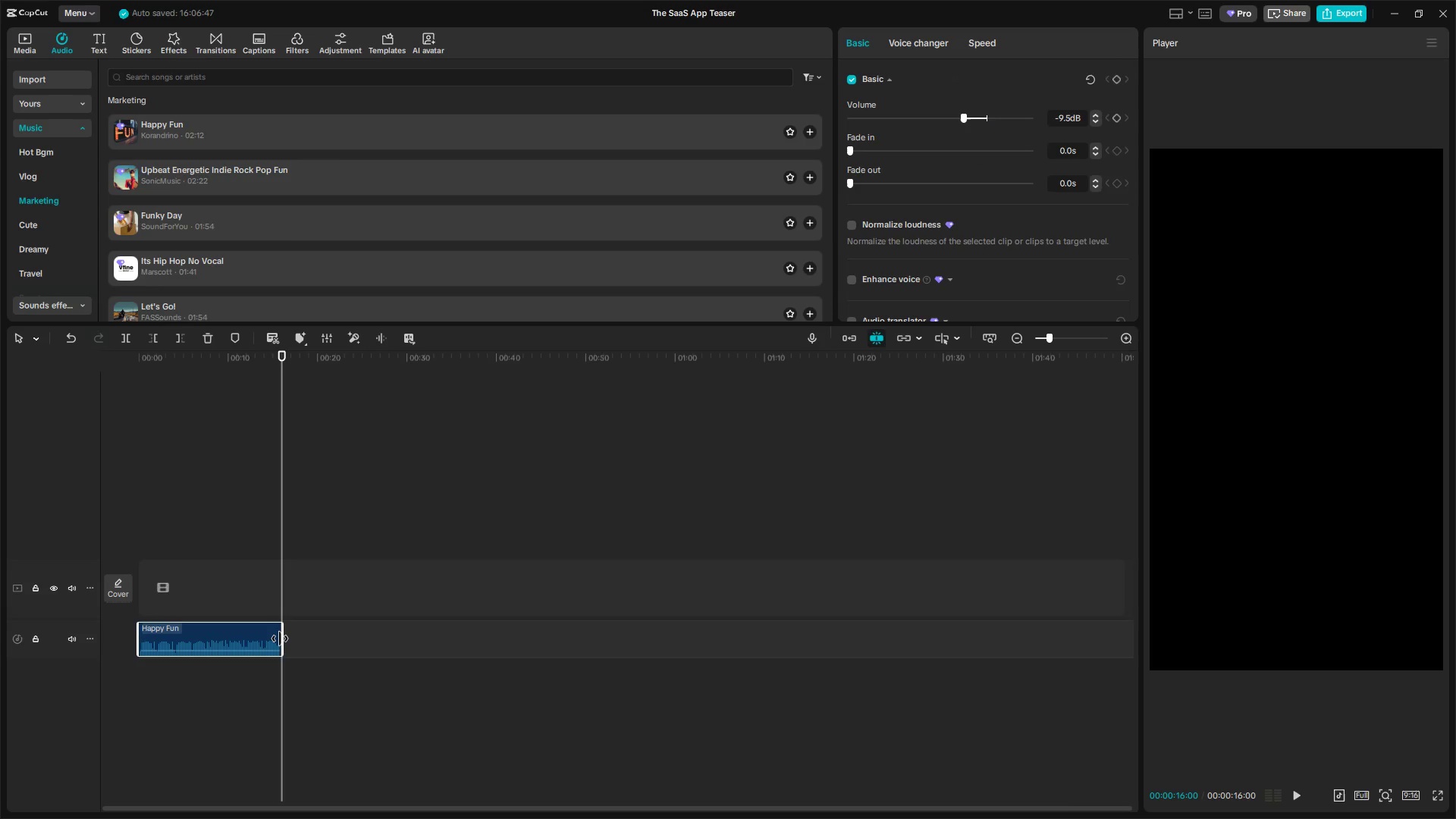 
left_click_drag(start_coordinate=[279, 639], to_coordinate=[256, 639])
 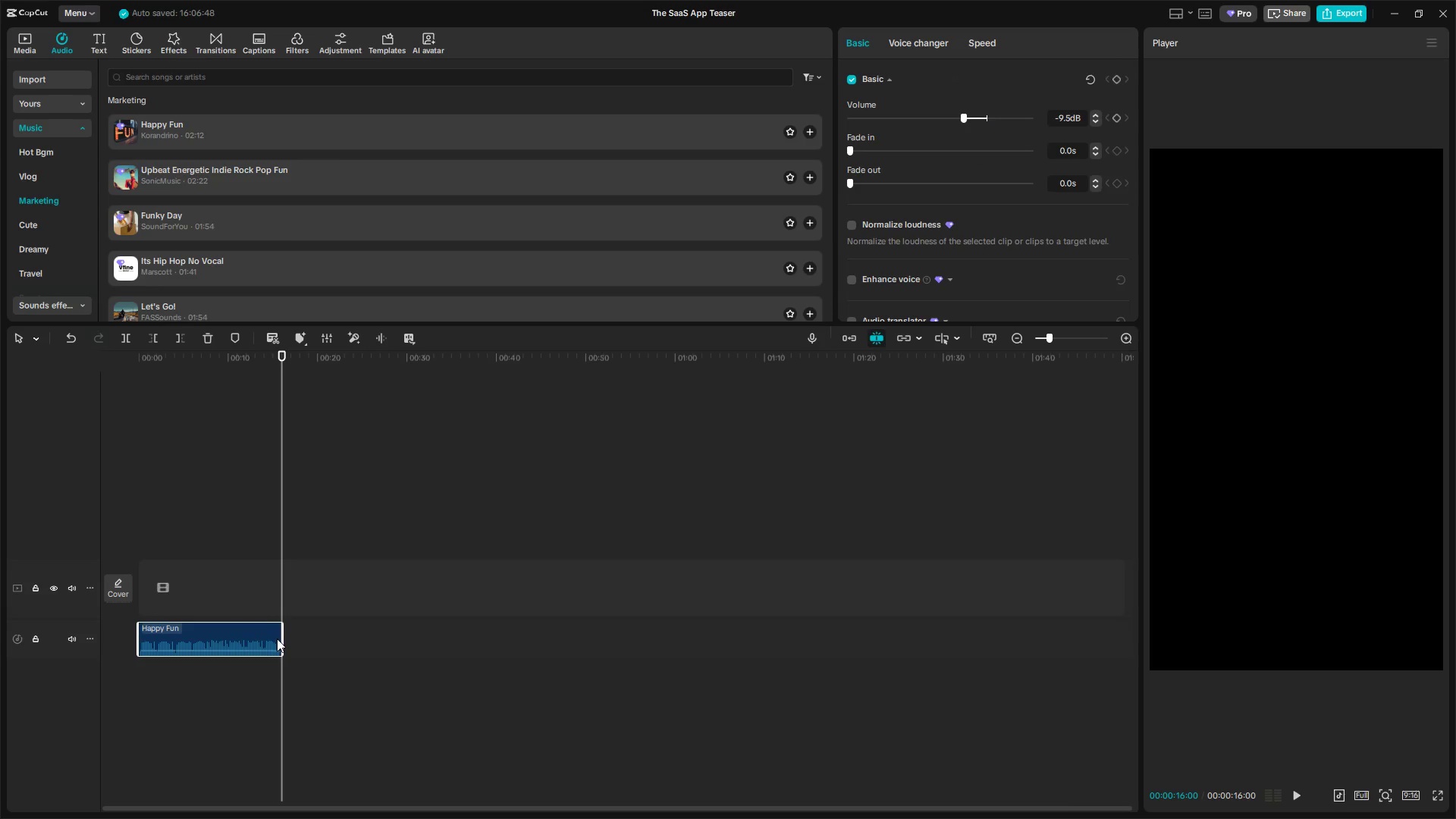 
left_click_drag(start_coordinate=[279, 641], to_coordinate=[266, 641])
 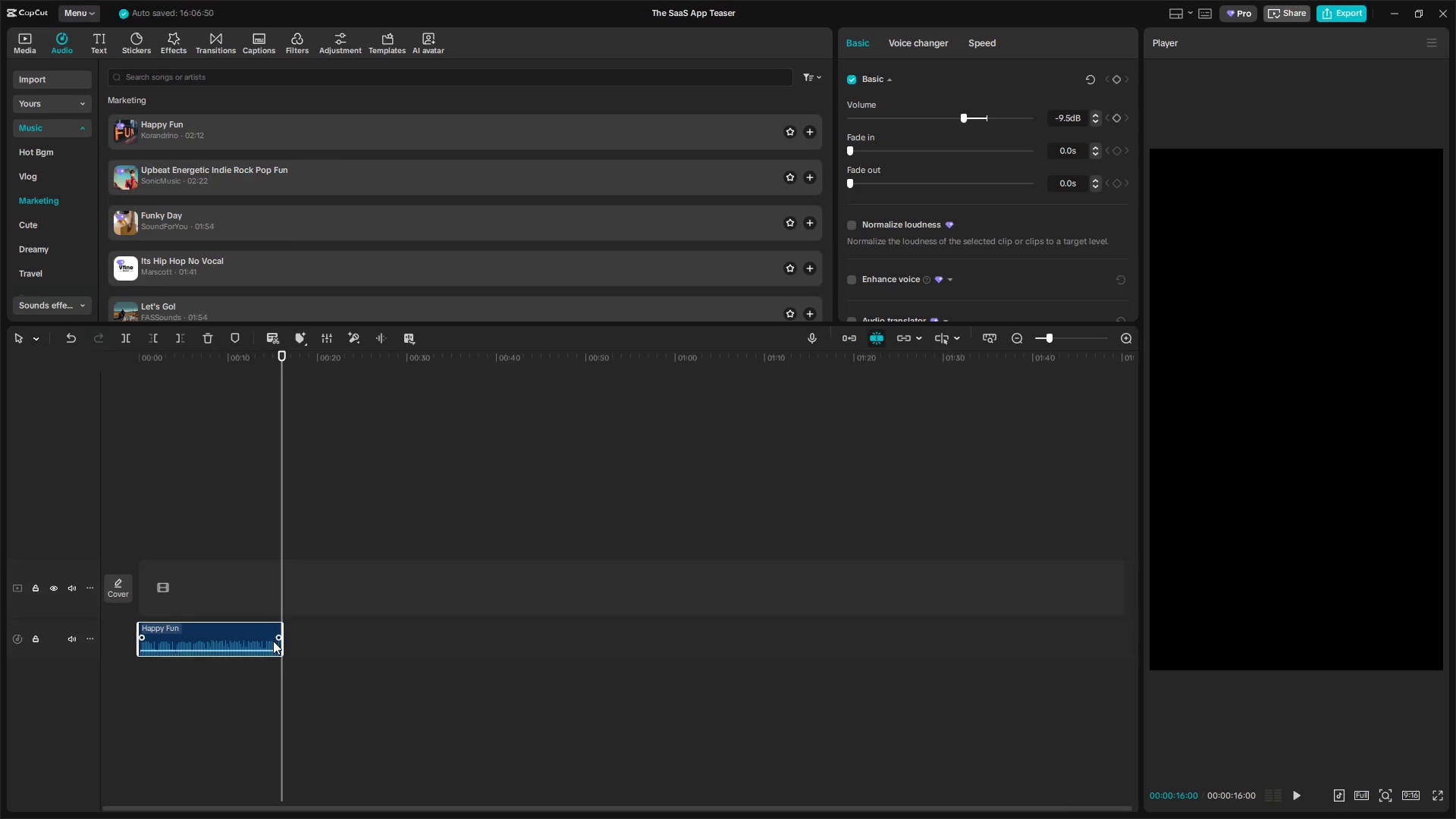 
hold_key(key=ControlLeft, duration=1.51)
 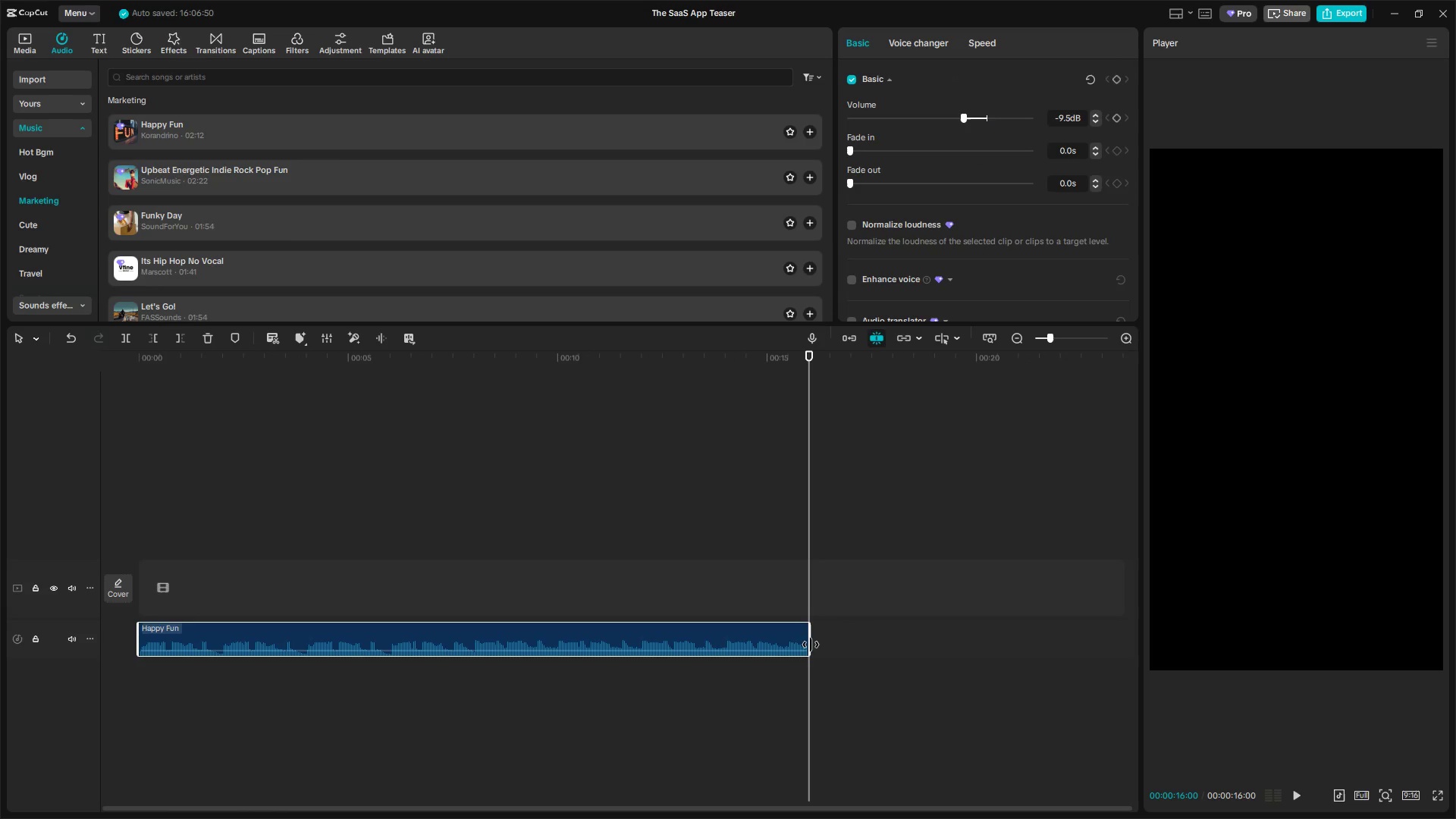 
hold_key(key=ControlLeft, duration=0.39)
 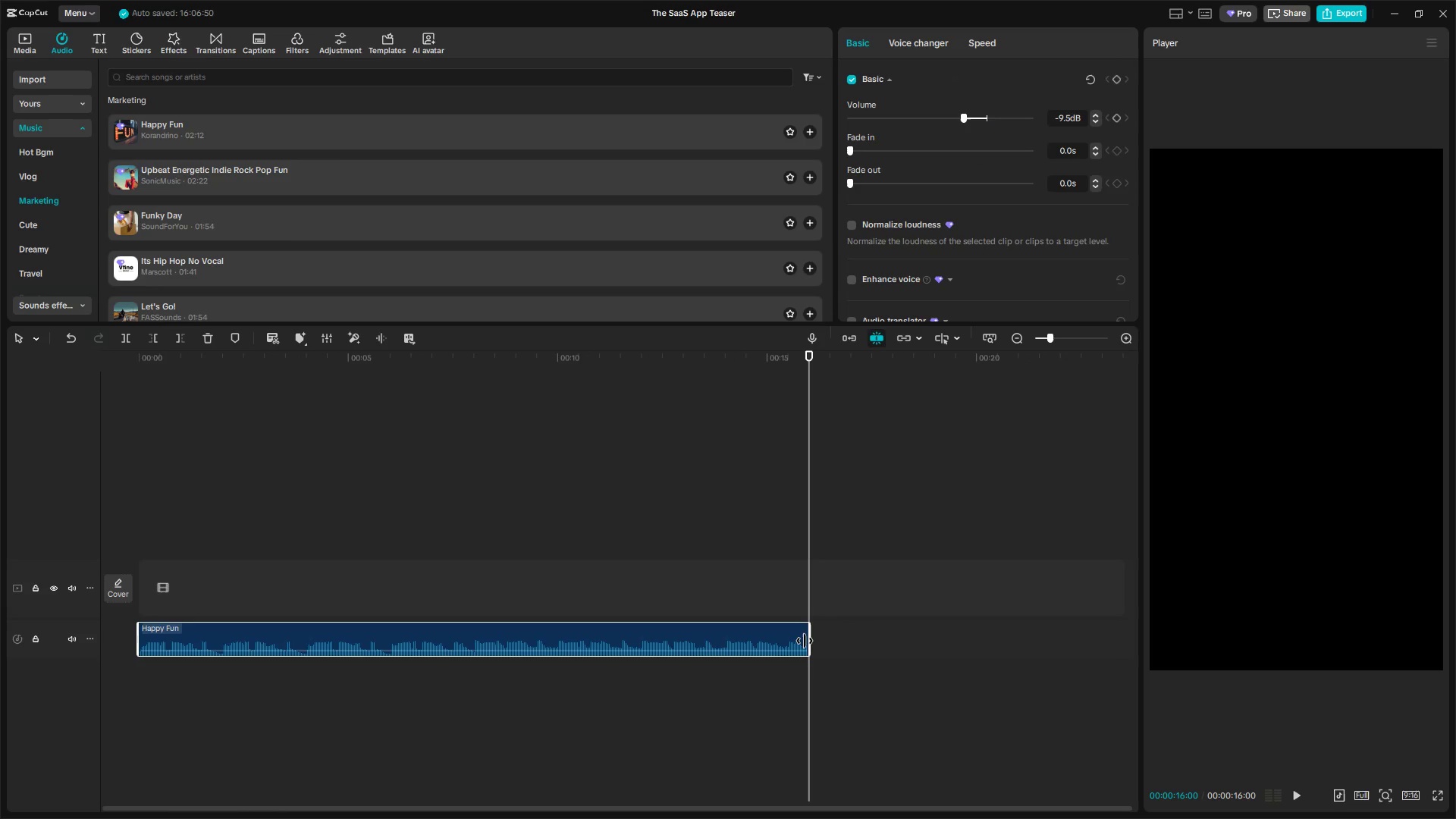 
scroll: coordinate [782, 682], scroll_direction: up, amount: 1.0
 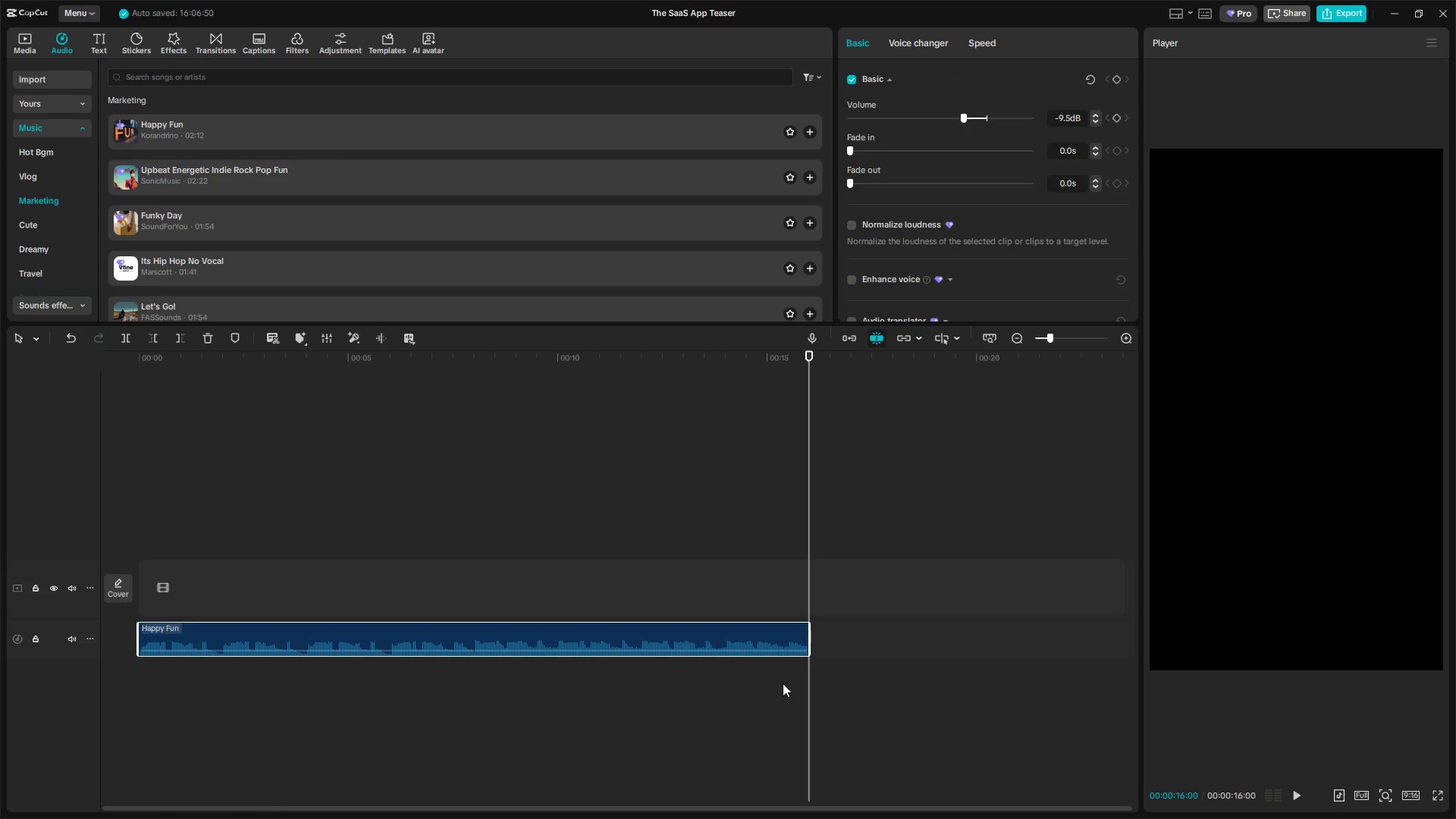 
left_click_drag(start_coordinate=[805, 641], to_coordinate=[798, 641])
 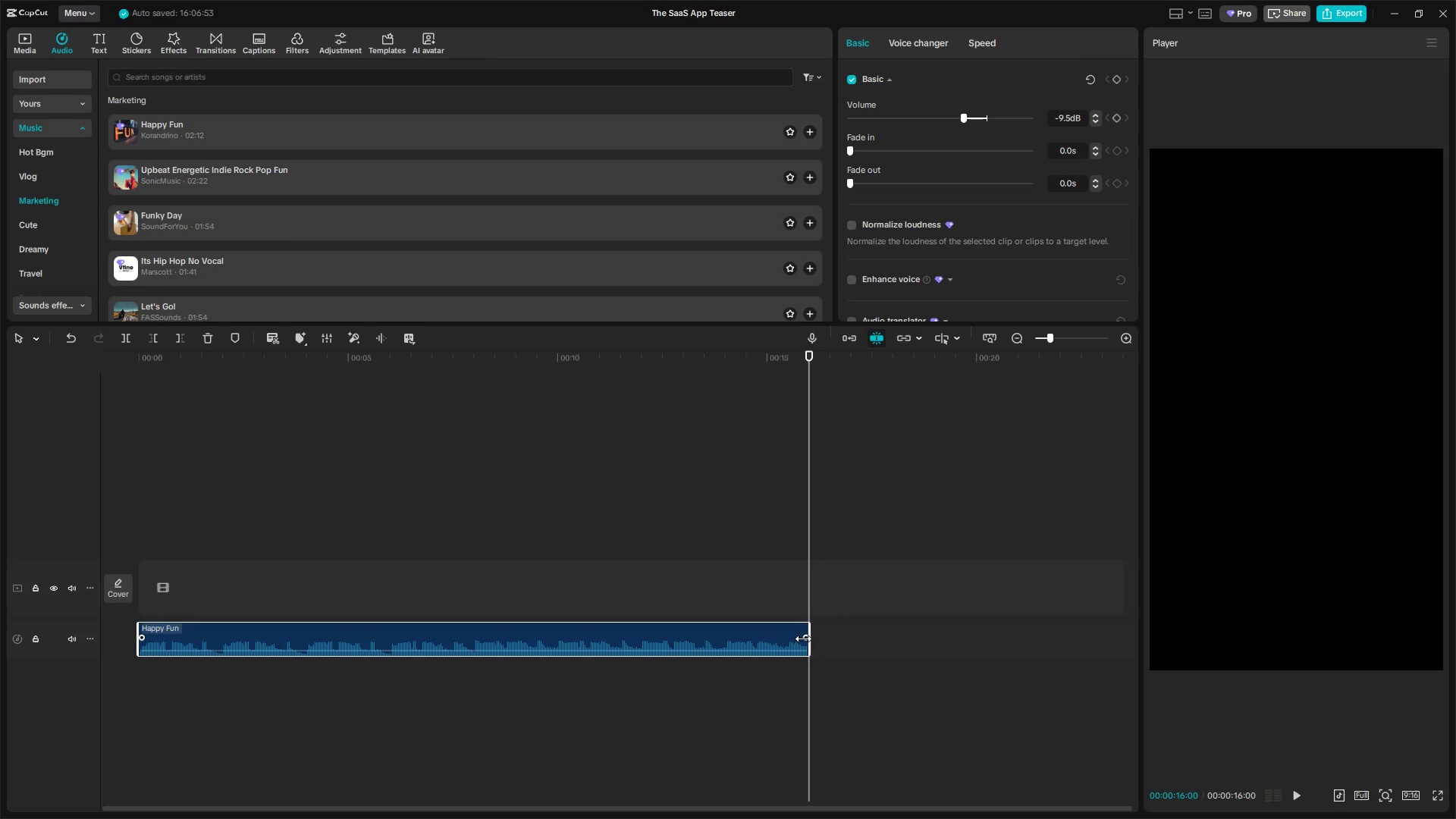 
left_click_drag(start_coordinate=[803, 639], to_coordinate=[767, 639])
 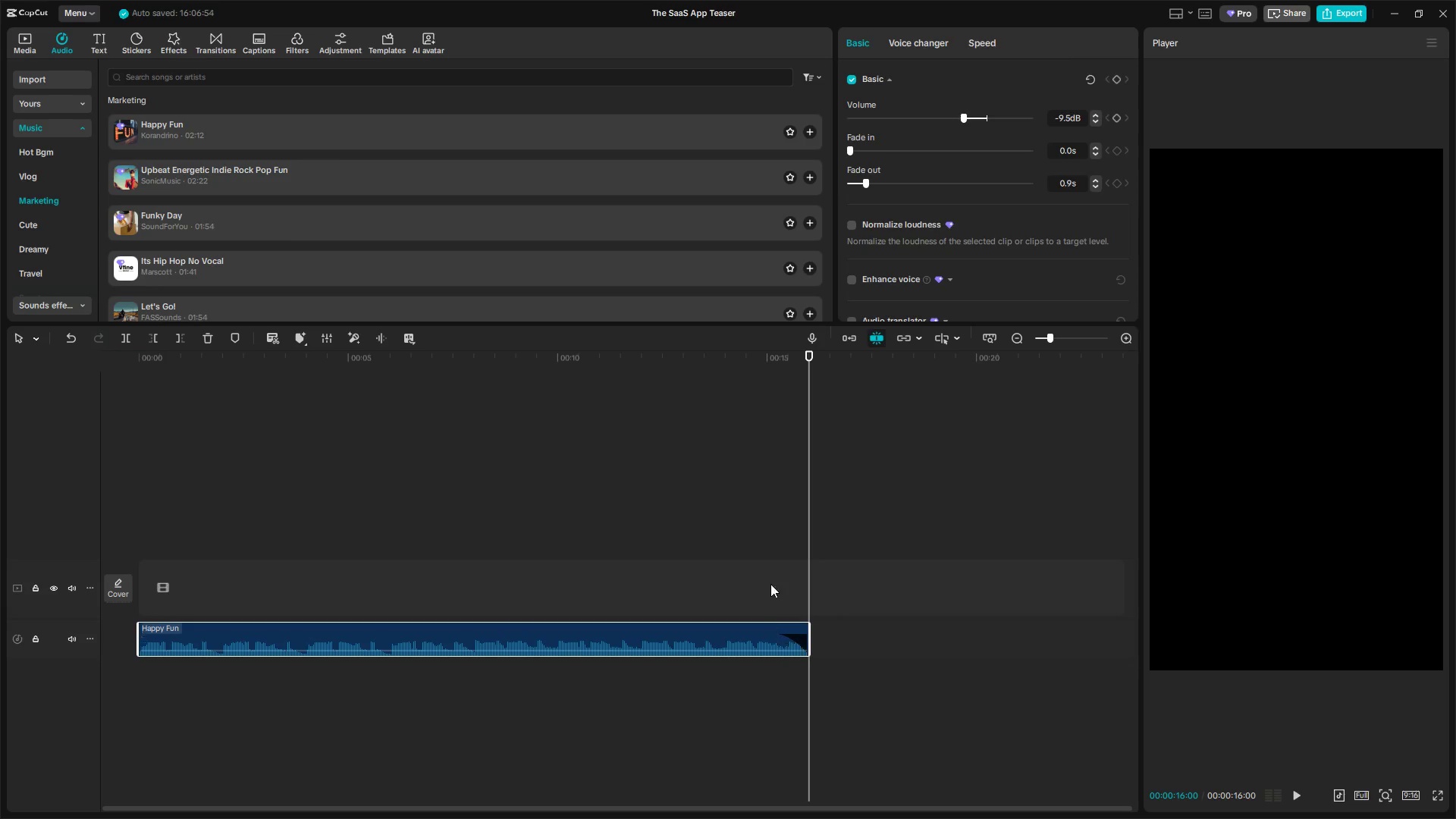 
left_click([771, 580])
 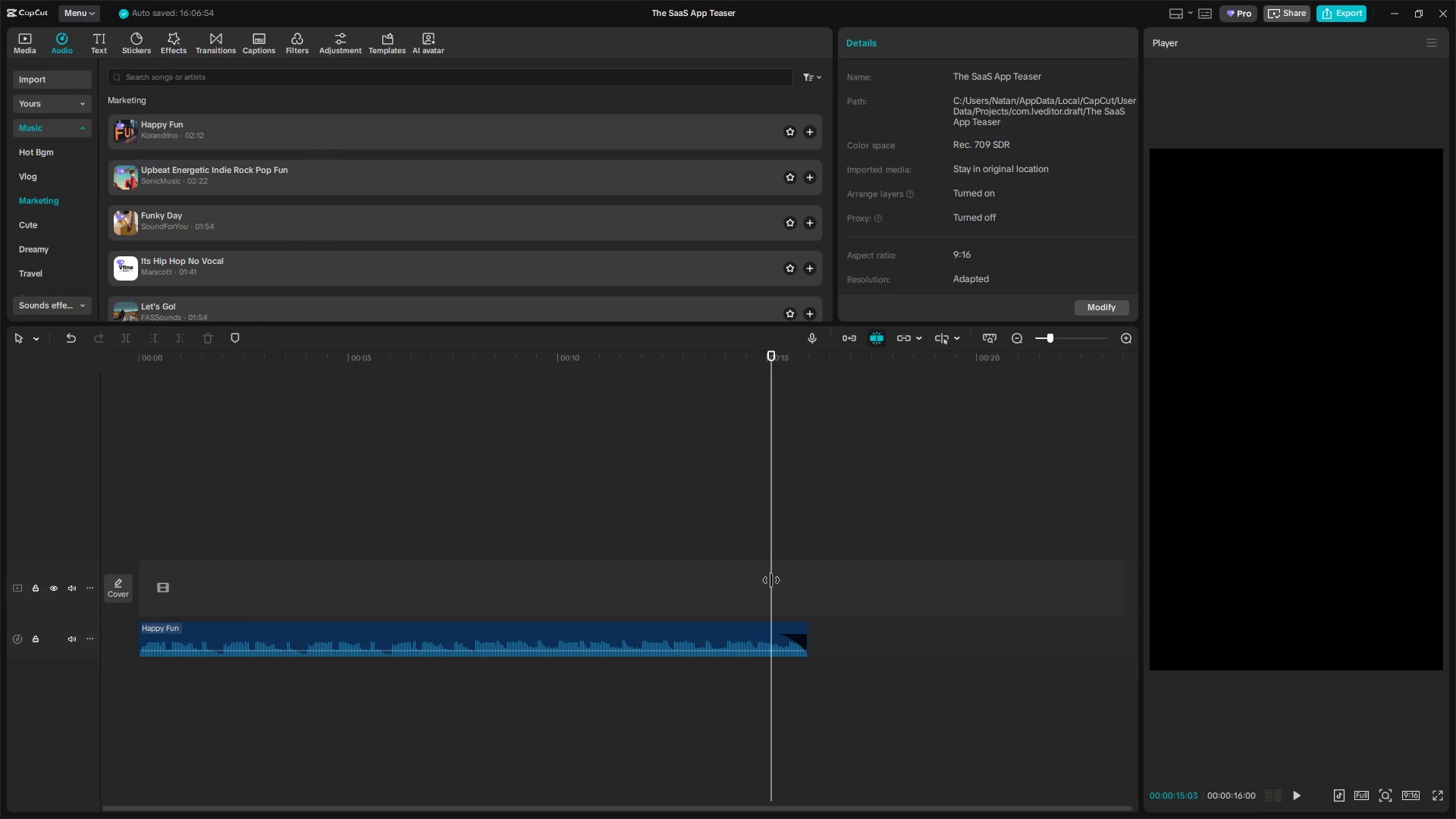 
key(Space)
 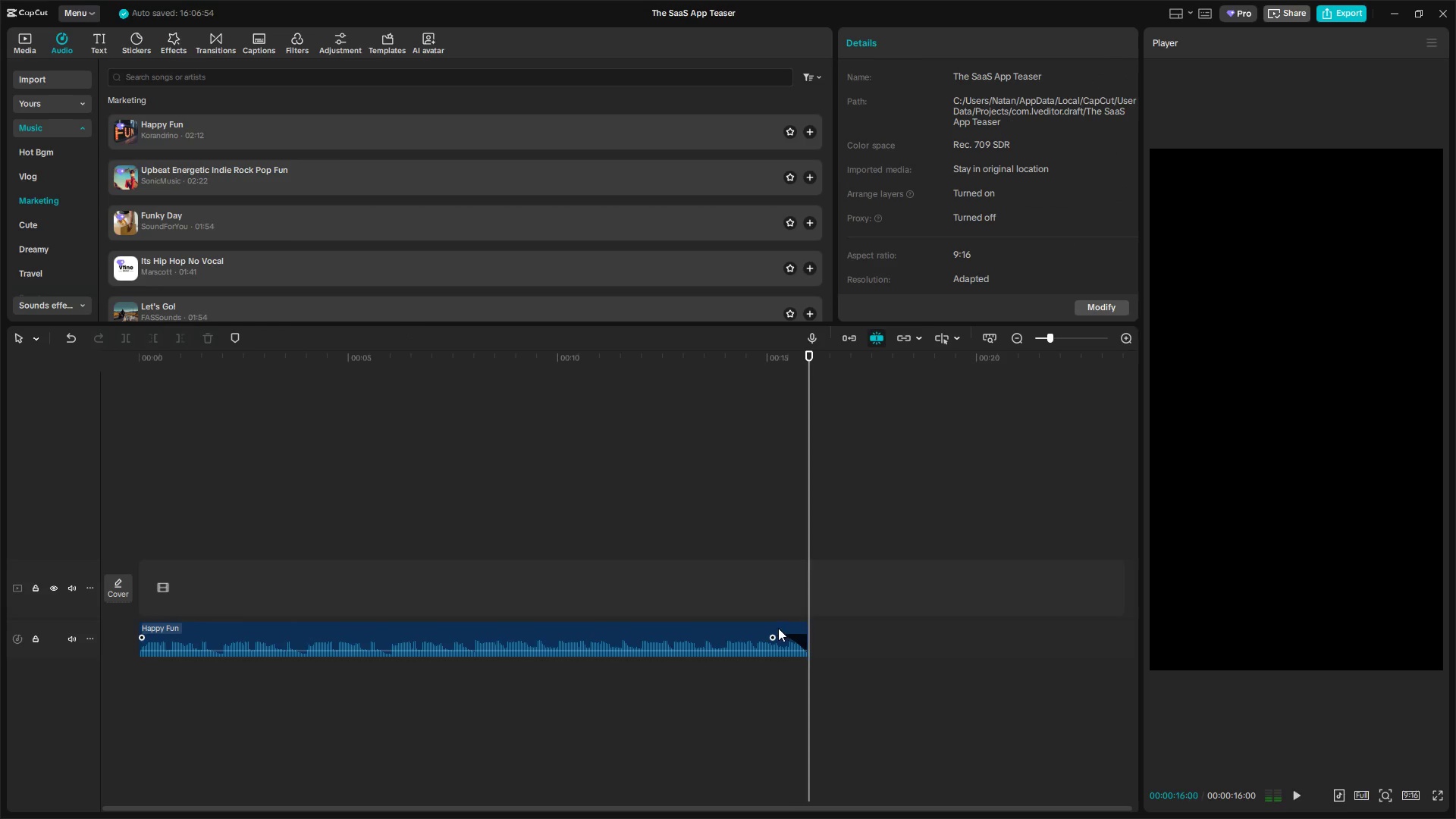 
left_click_drag(start_coordinate=[771, 635], to_coordinate=[748, 637])
 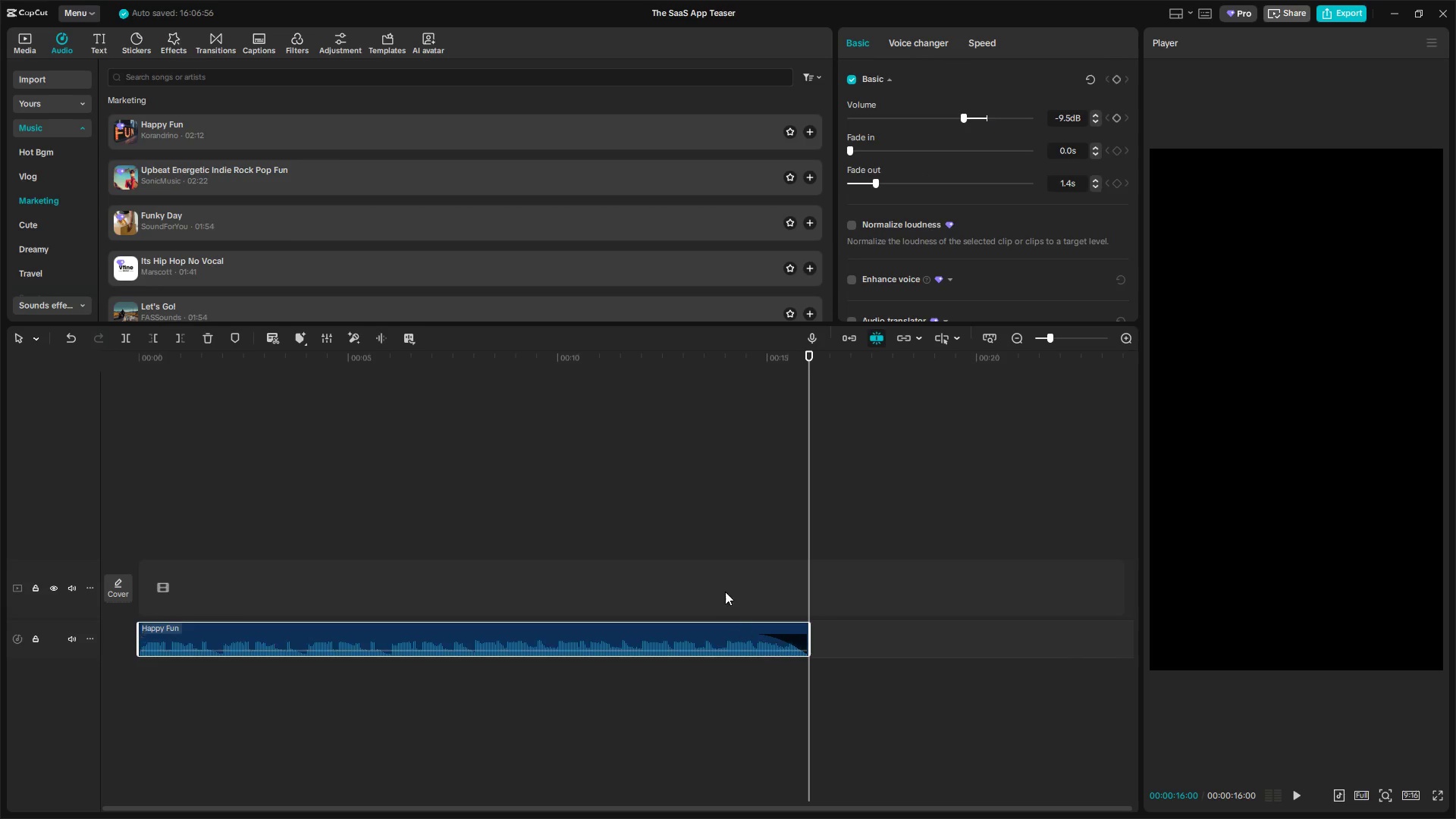 
double_click([724, 588])
 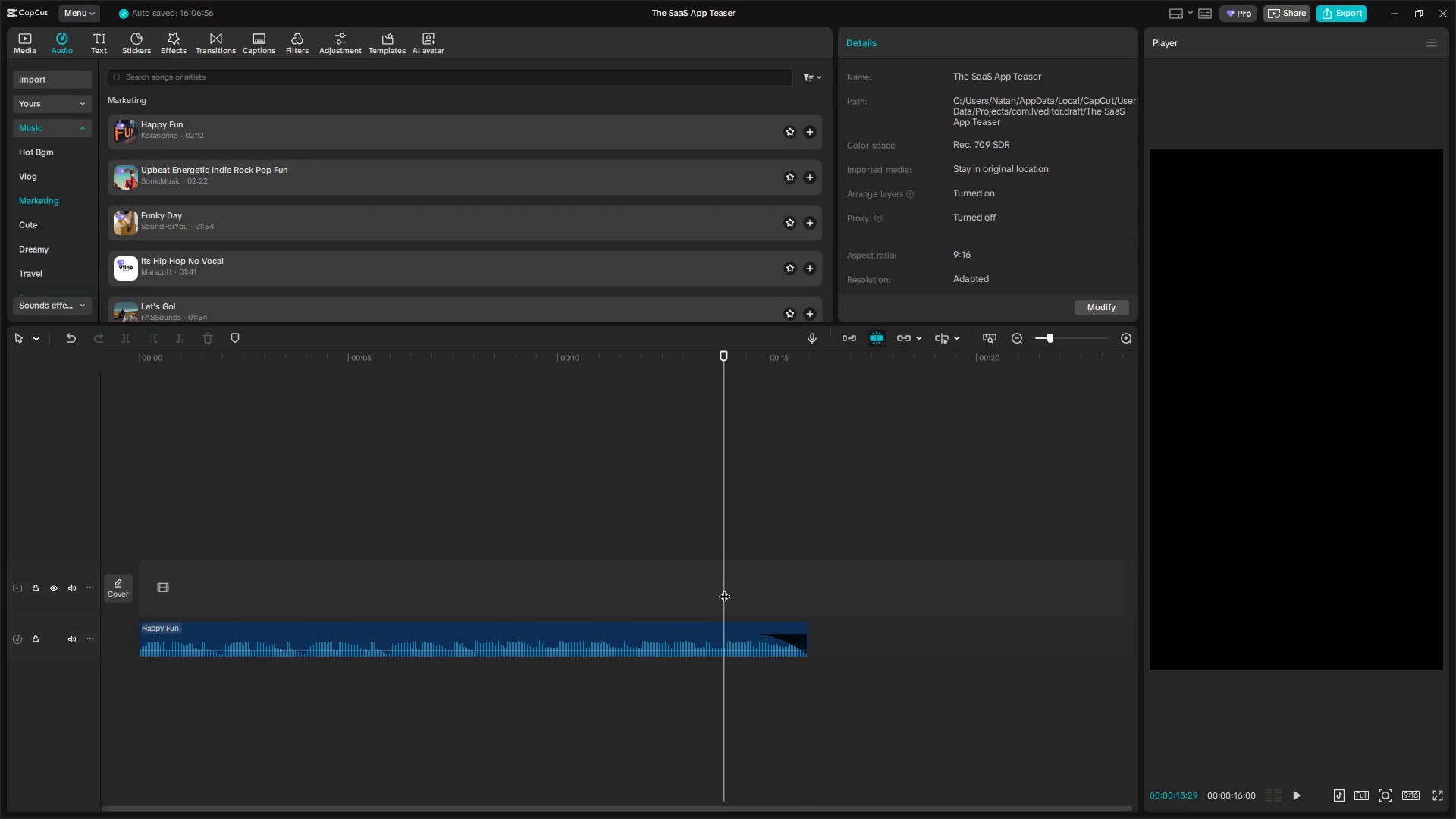 
key(Space)
 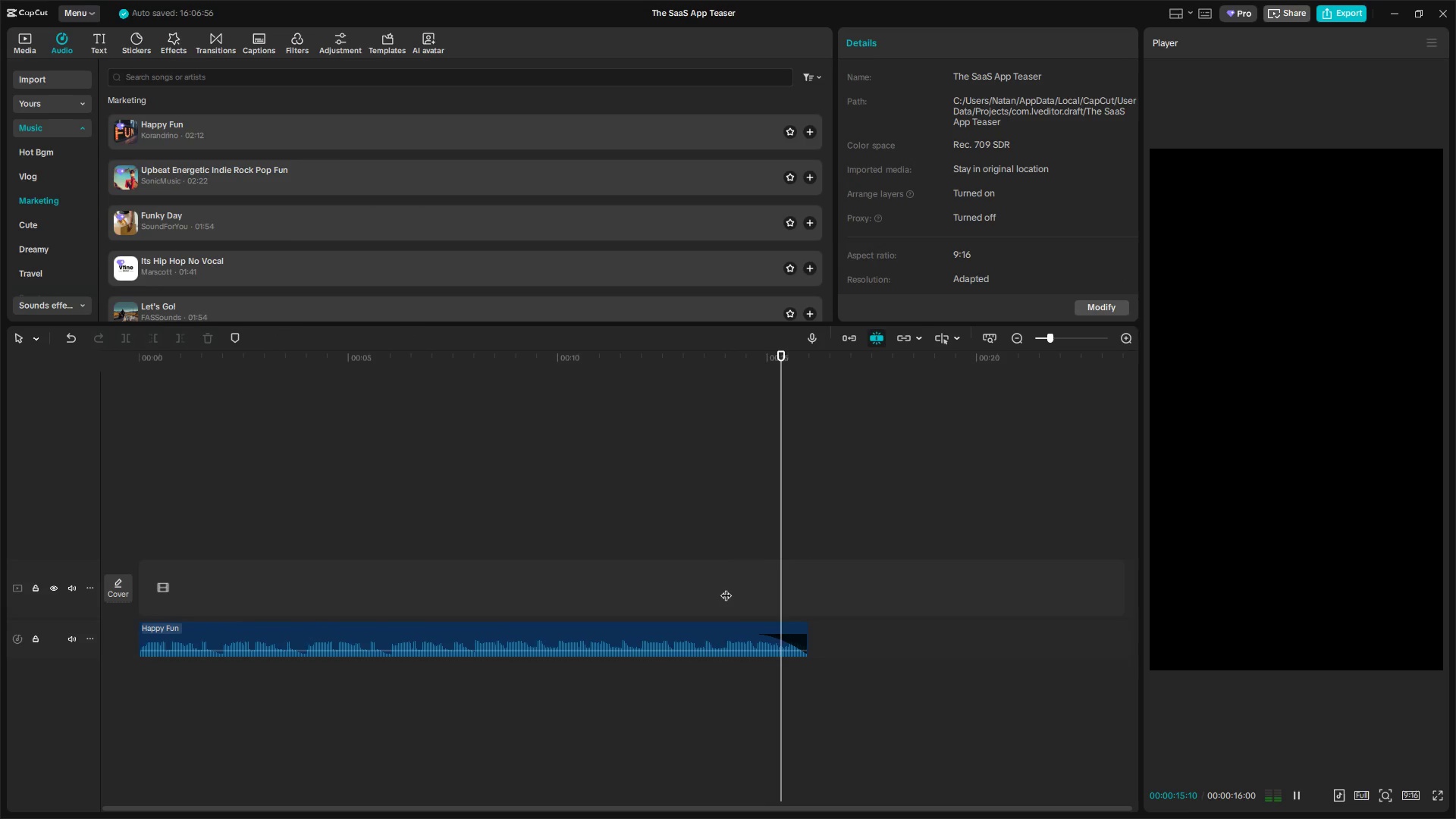 
left_click([181, 529])
 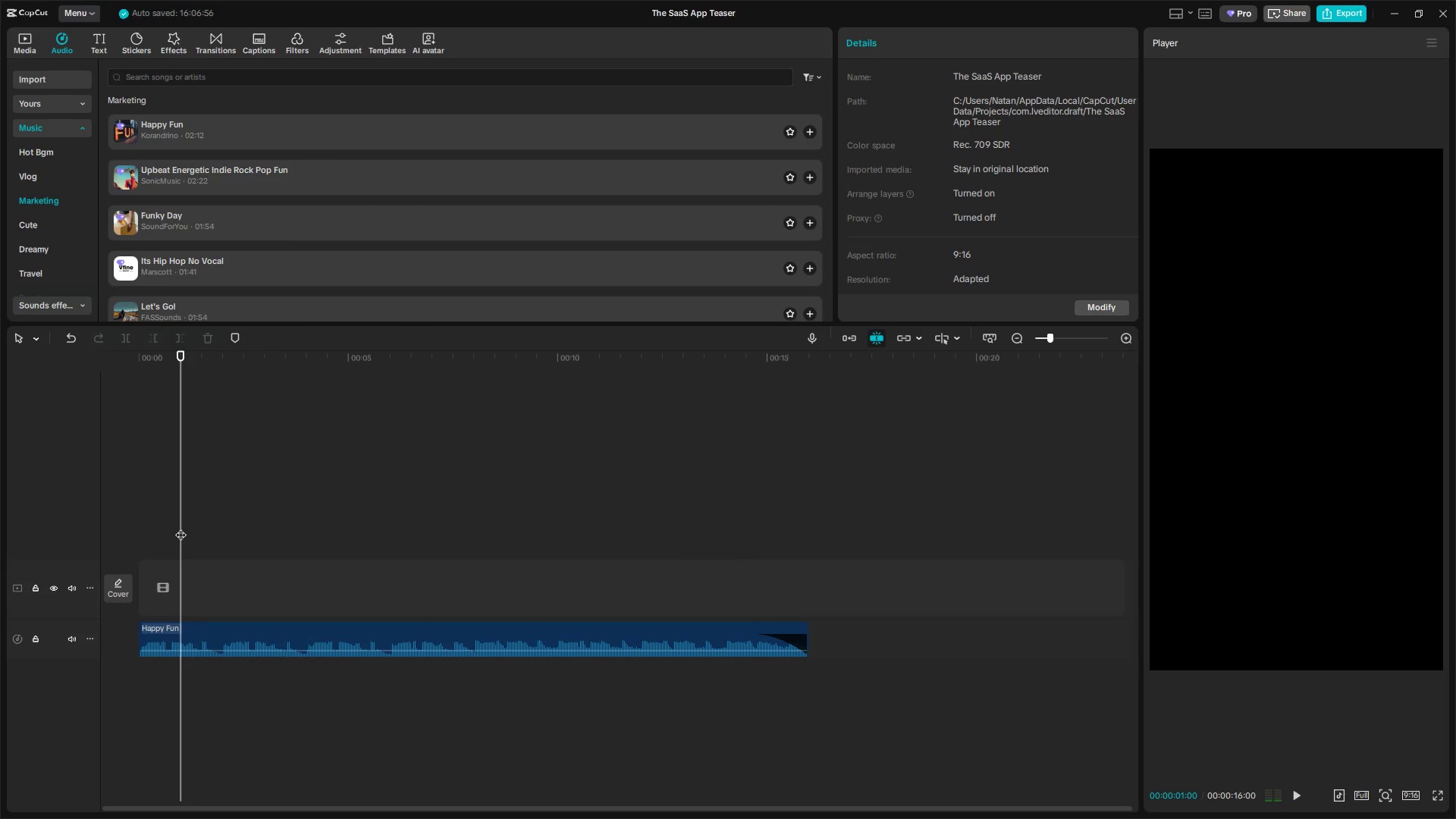 
left_click_drag(start_coordinate=[180, 527], to_coordinate=[100, 516])
 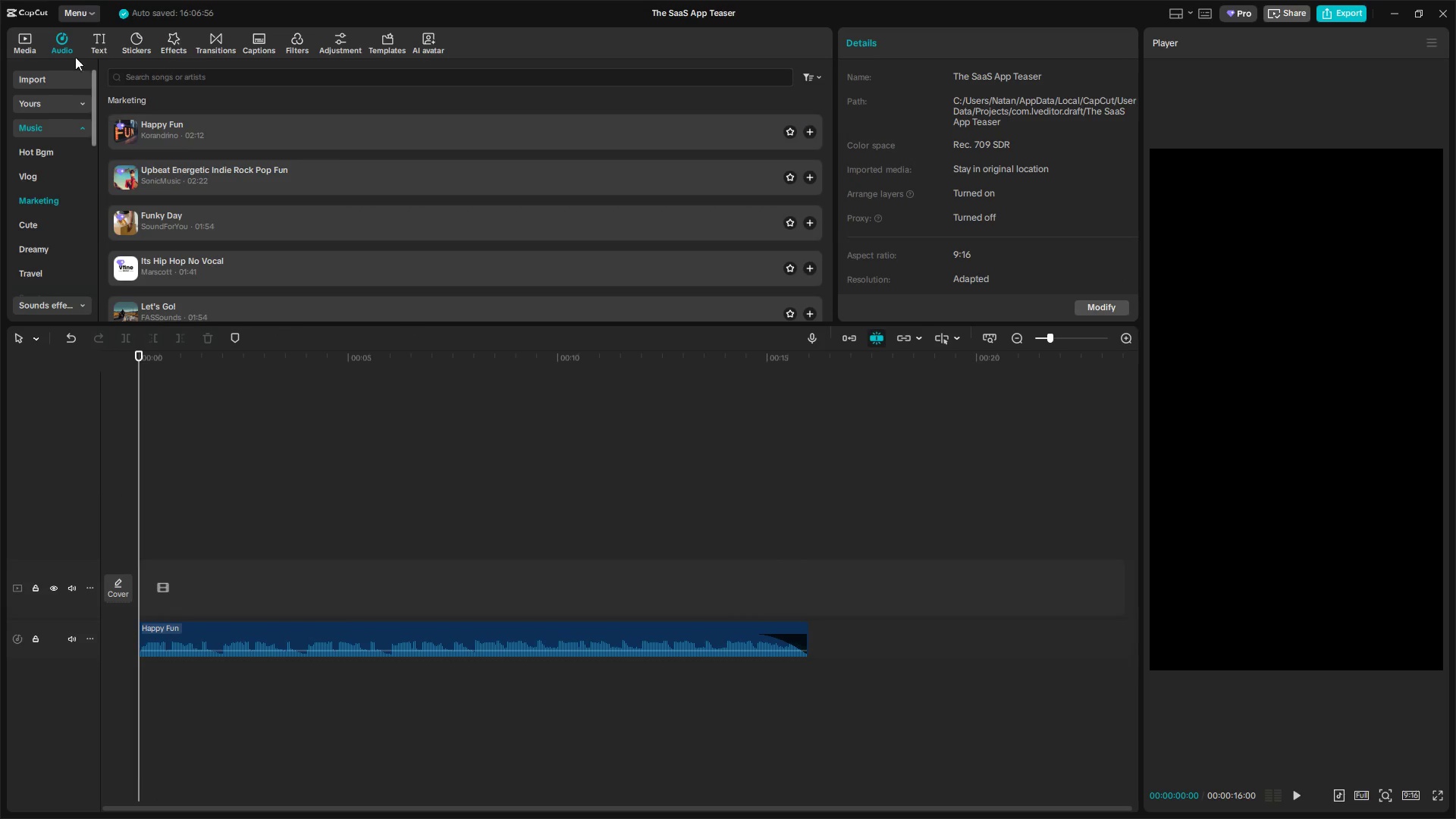 
left_click([28, 49])
 